 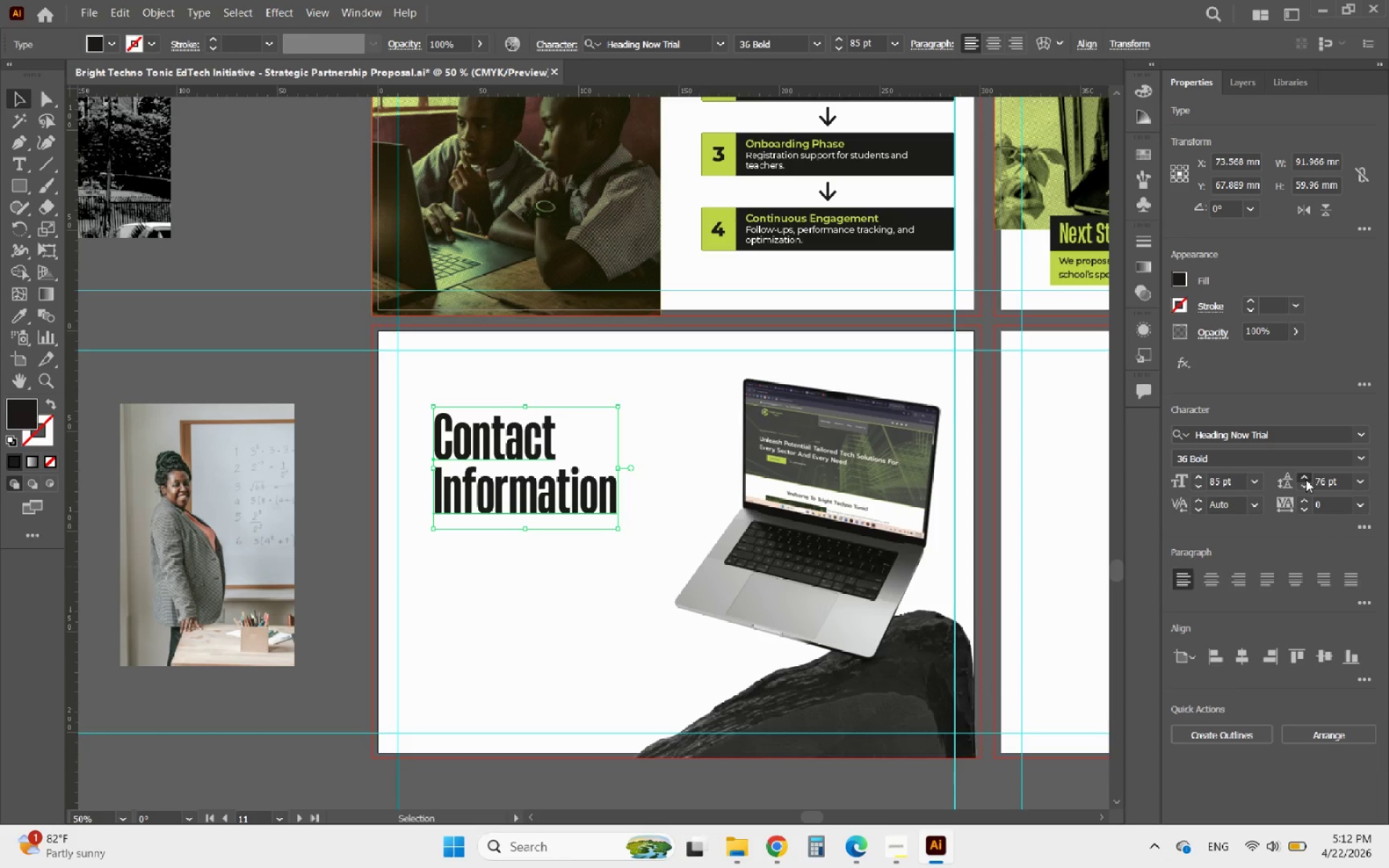 
triple_click([1306, 480])
 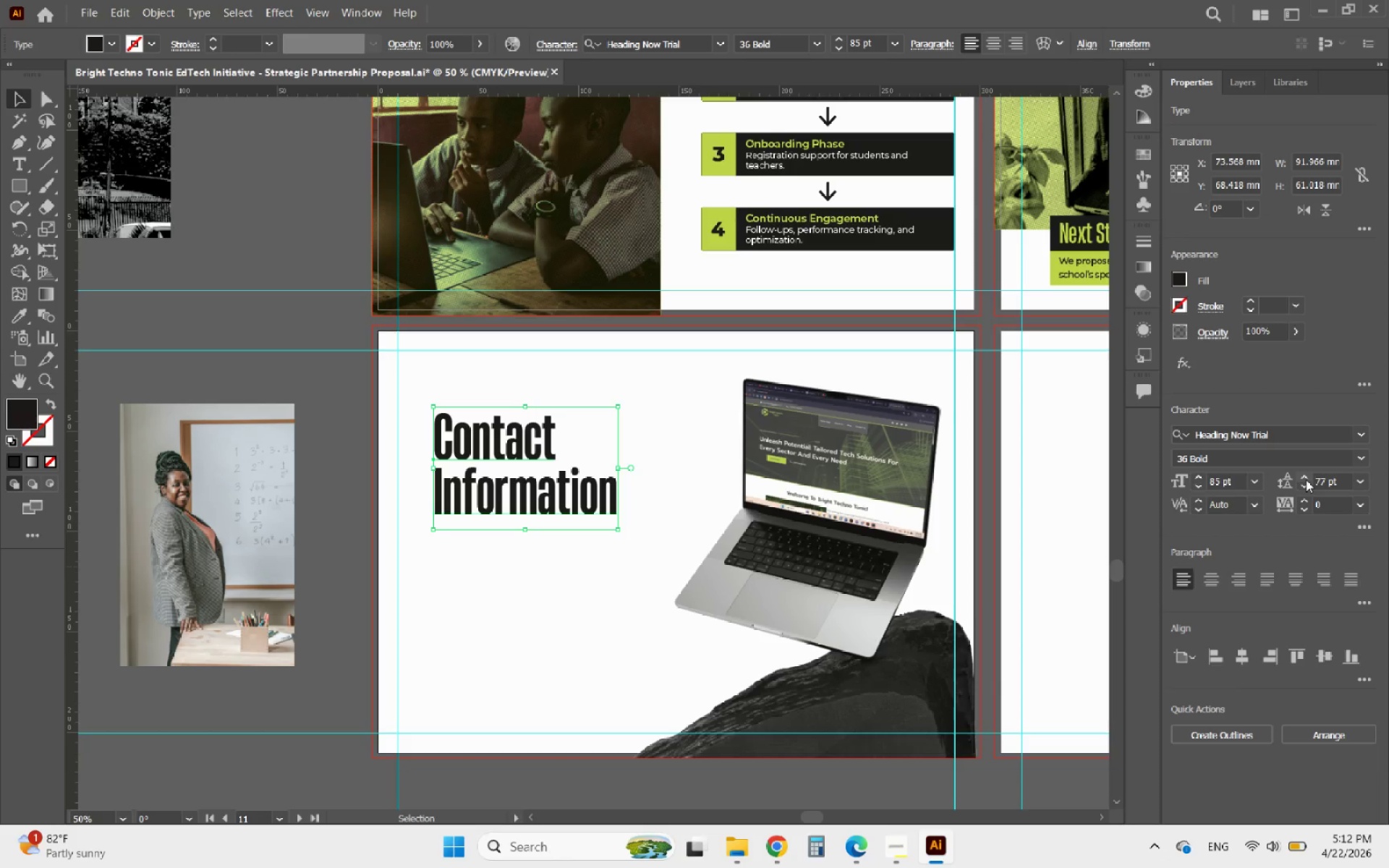 
left_click([1306, 480])
 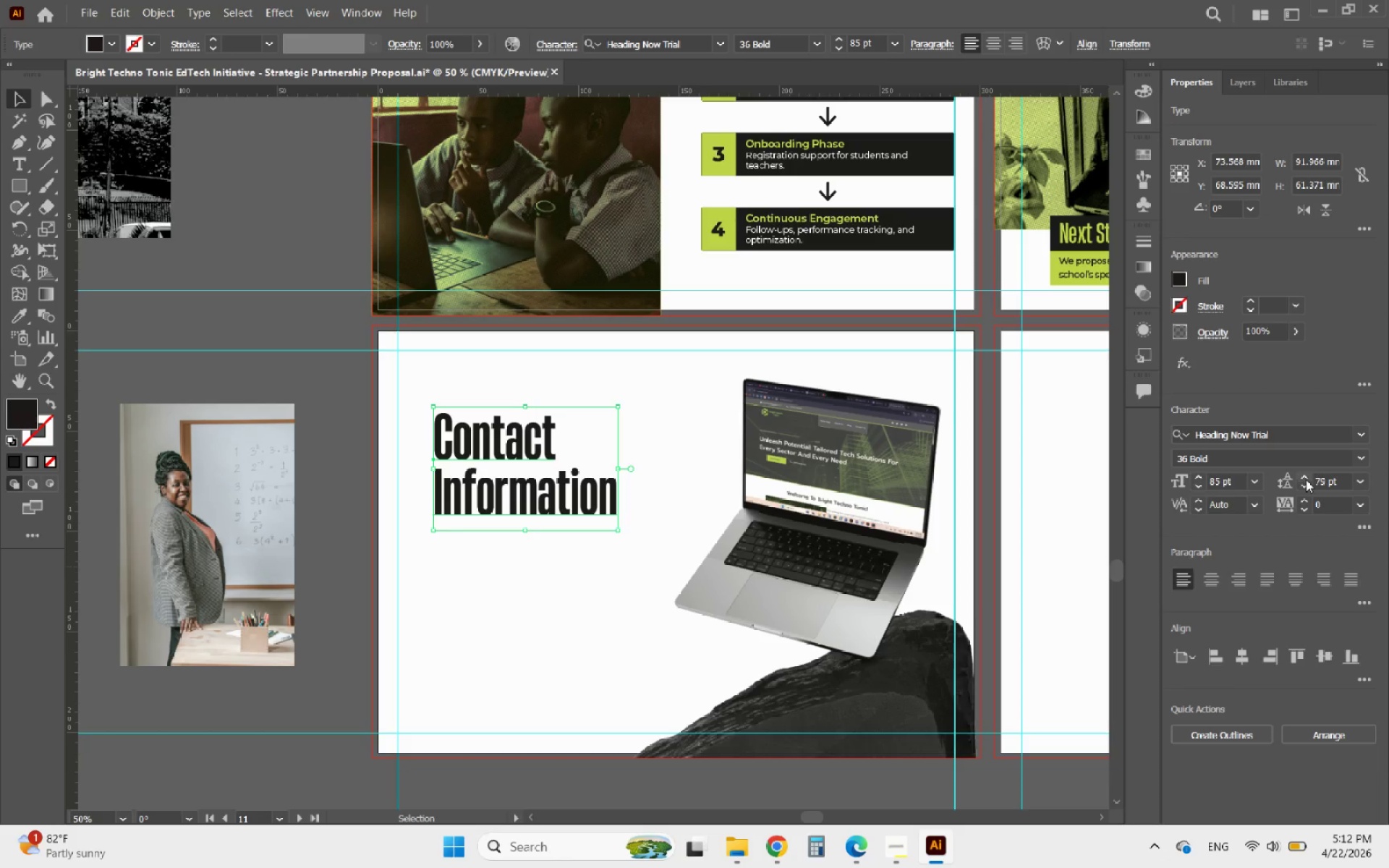 
double_click([1306, 480])
 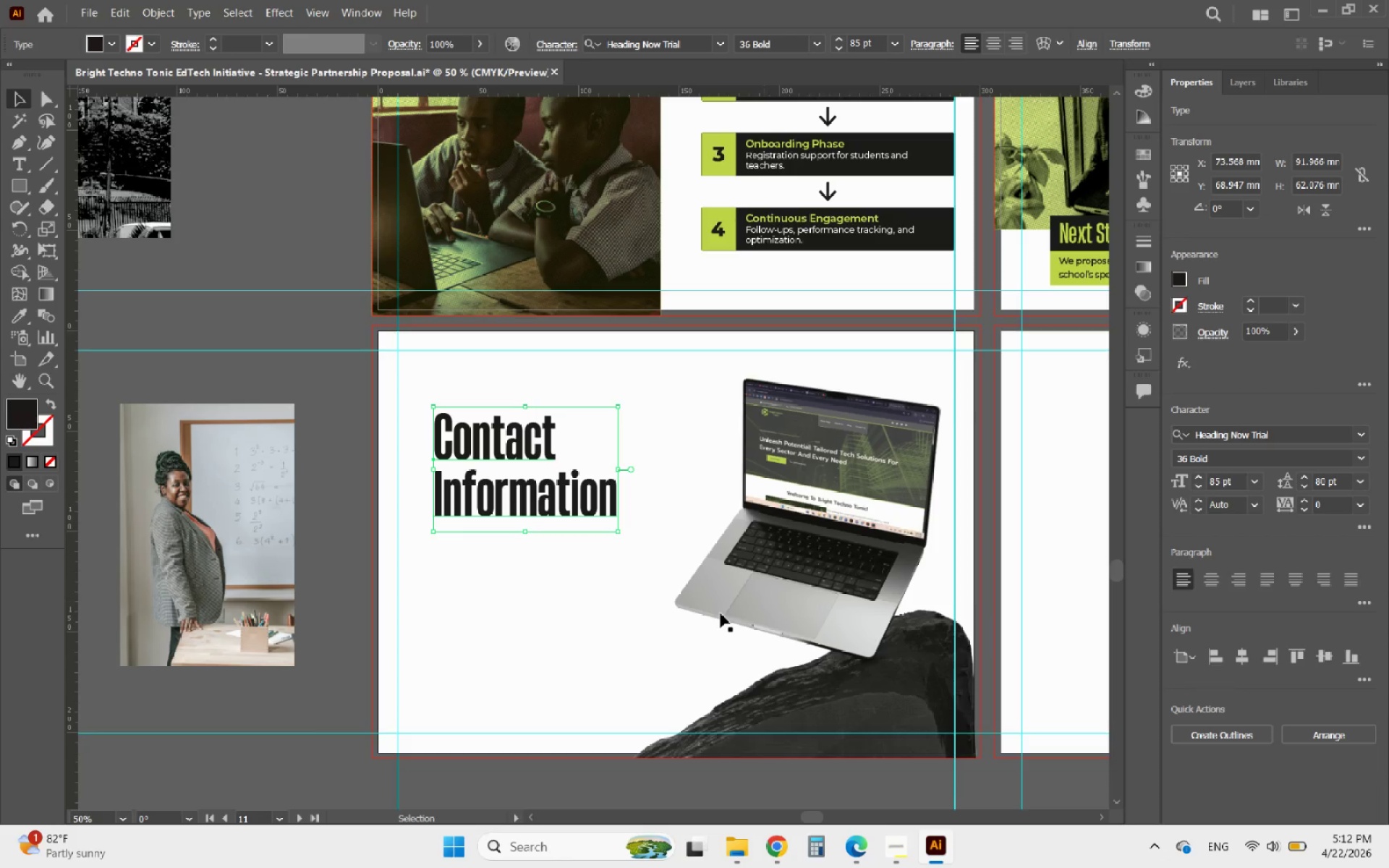 
left_click([484, 590])
 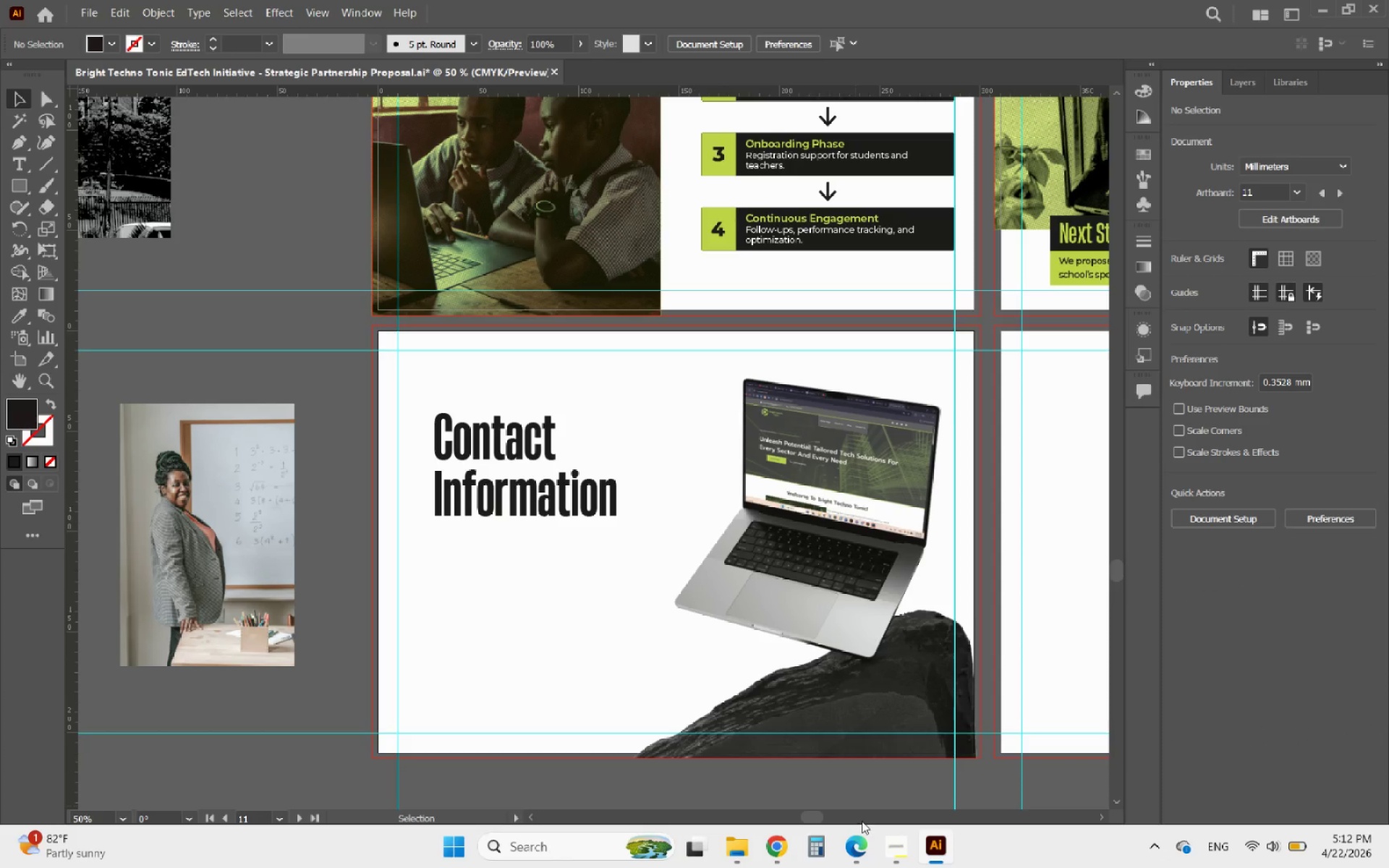 
left_click([855, 840])
 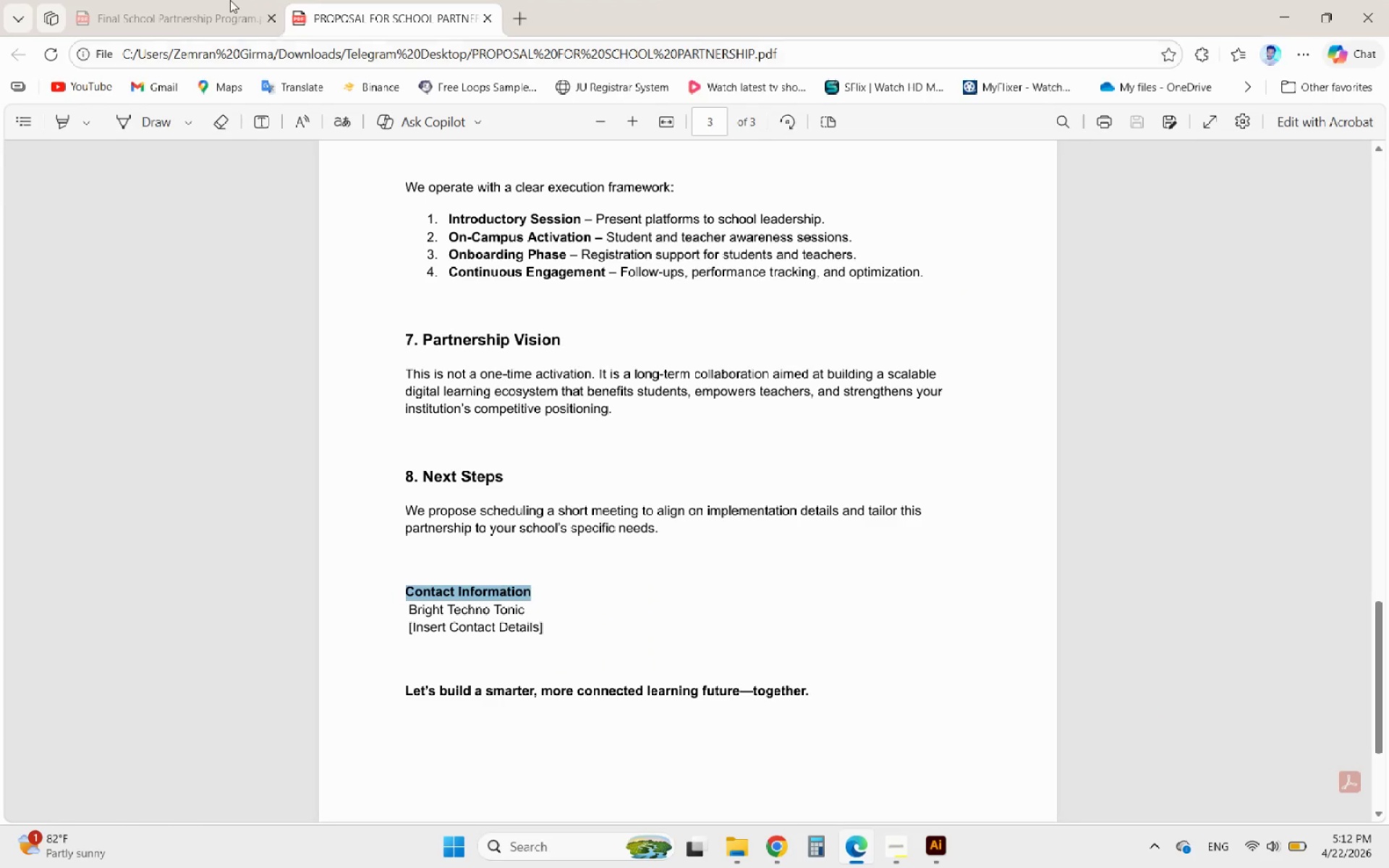 
left_click([202, 0])
 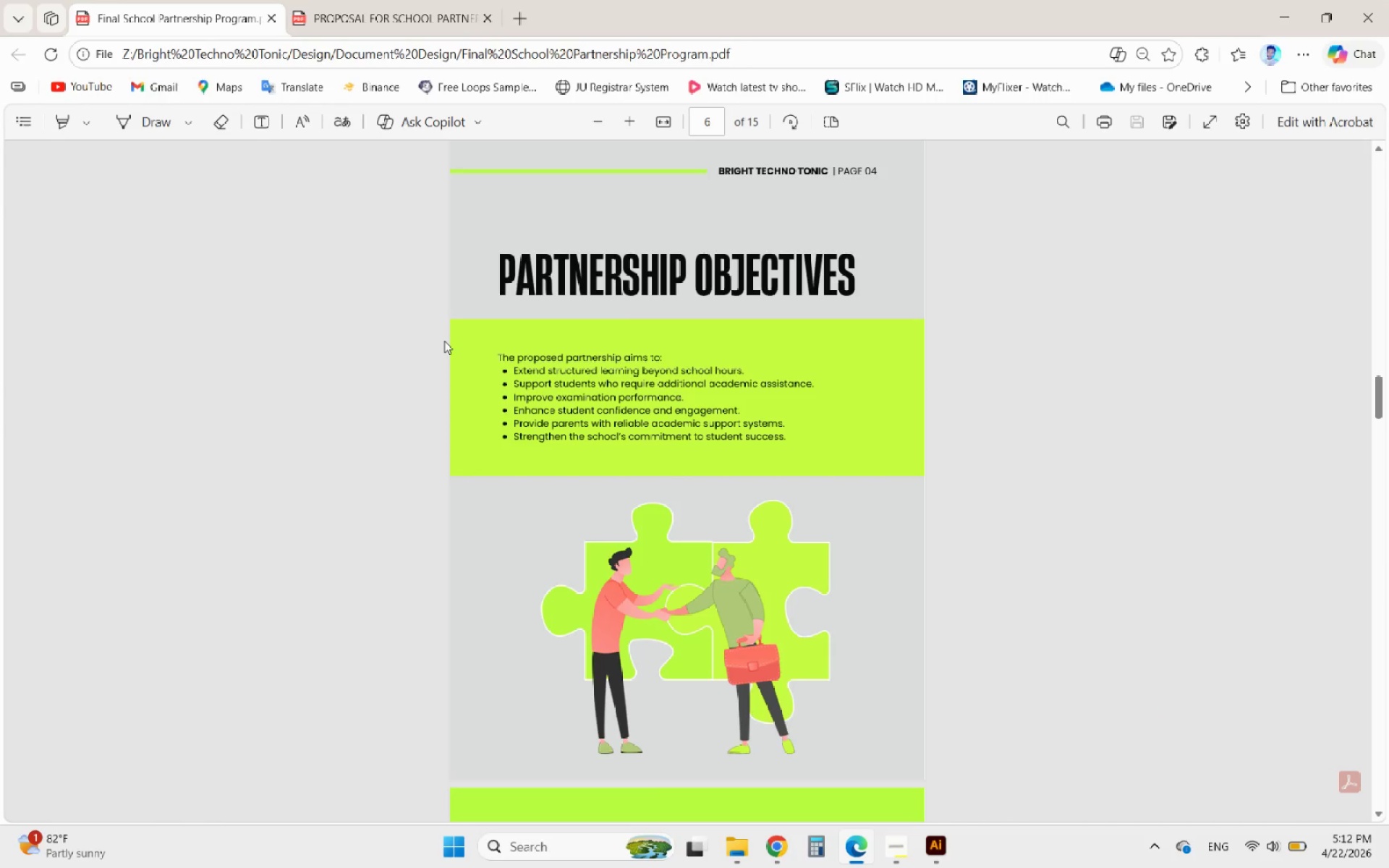 
scroll: coordinate [550, 409], scroll_direction: down, amount: 25.0
 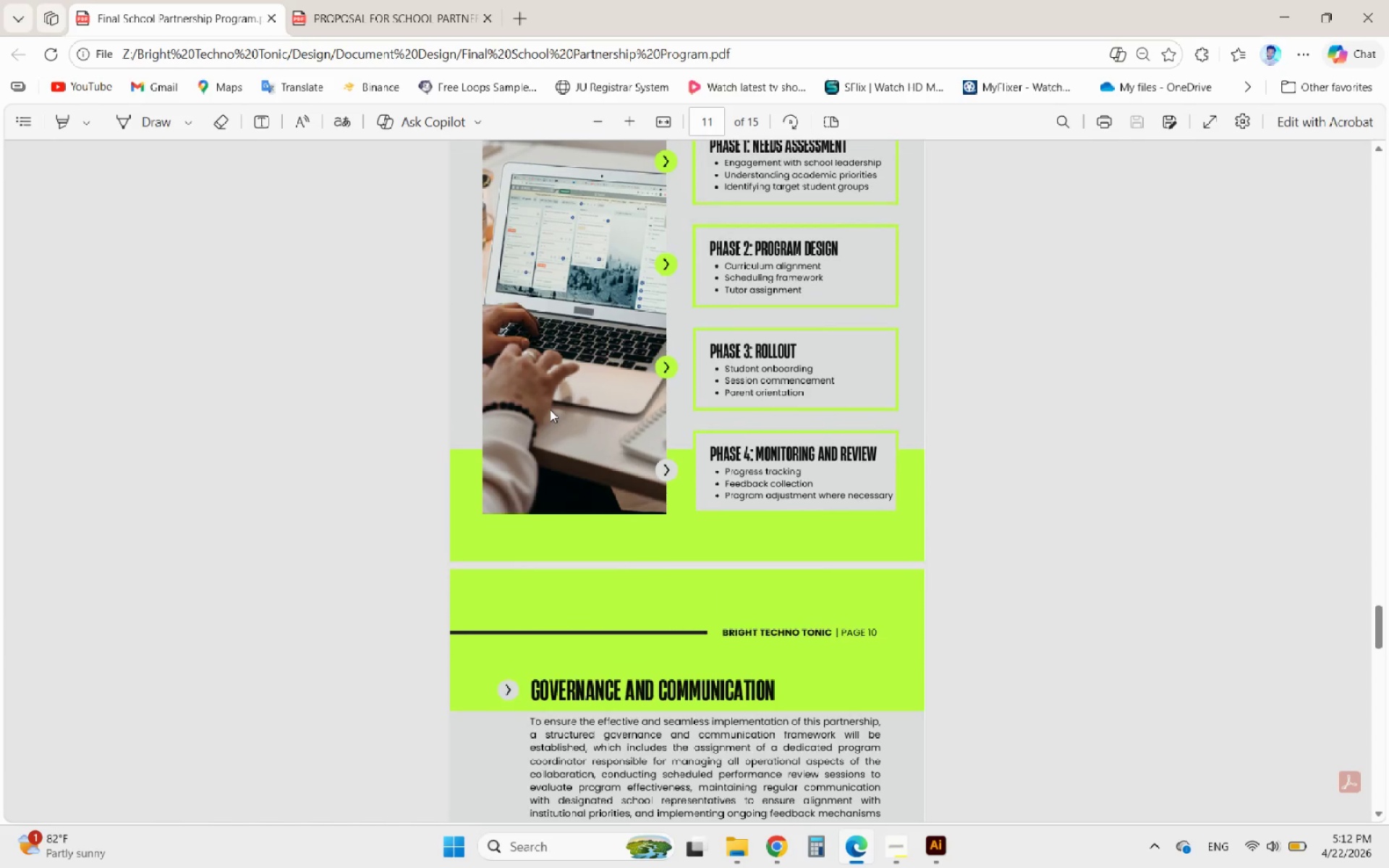 
scroll: coordinate [543, 453], scroll_direction: down, amount: 11.0
 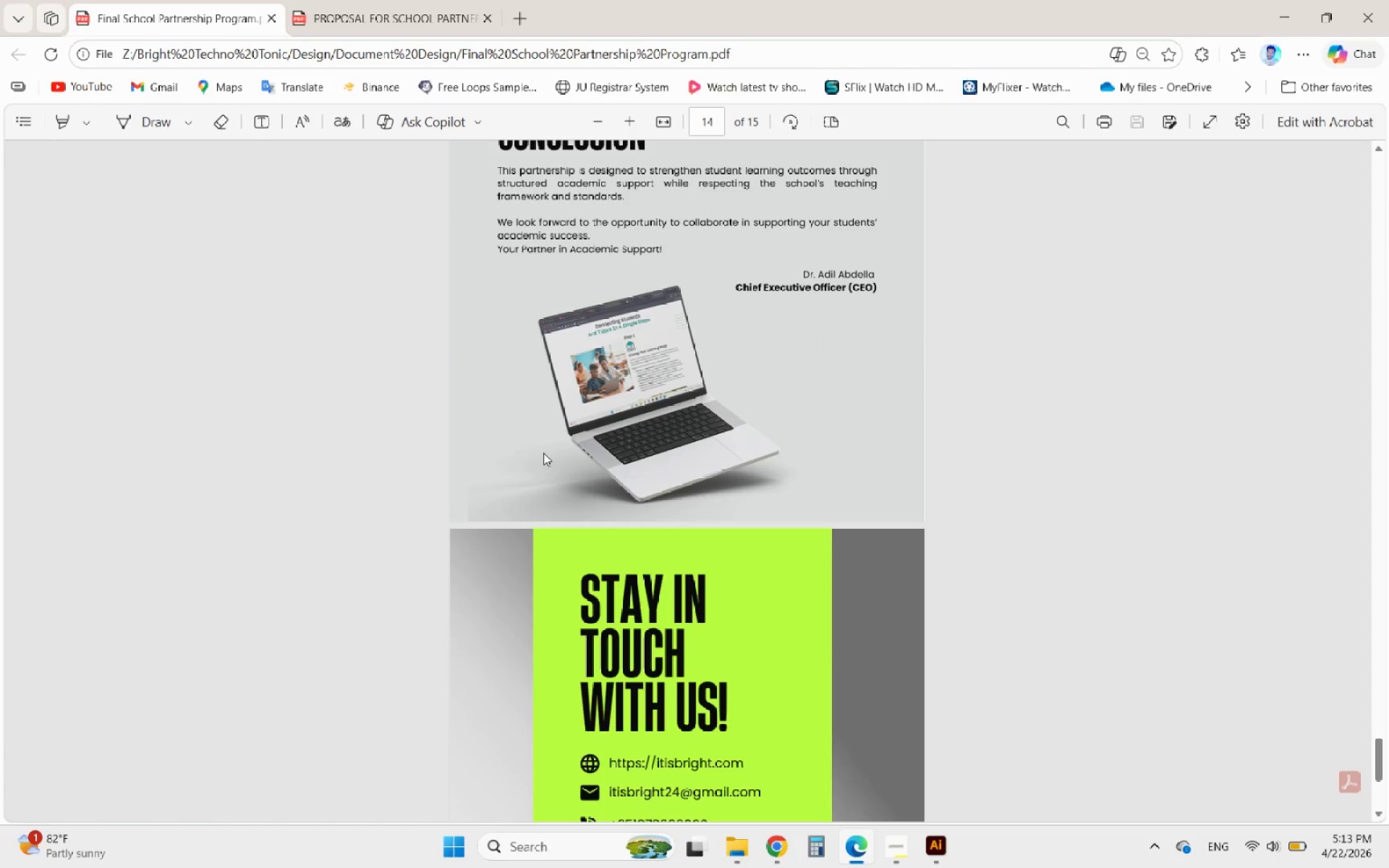 
scroll: coordinate [543, 453], scroll_direction: down, amount: 3.0
 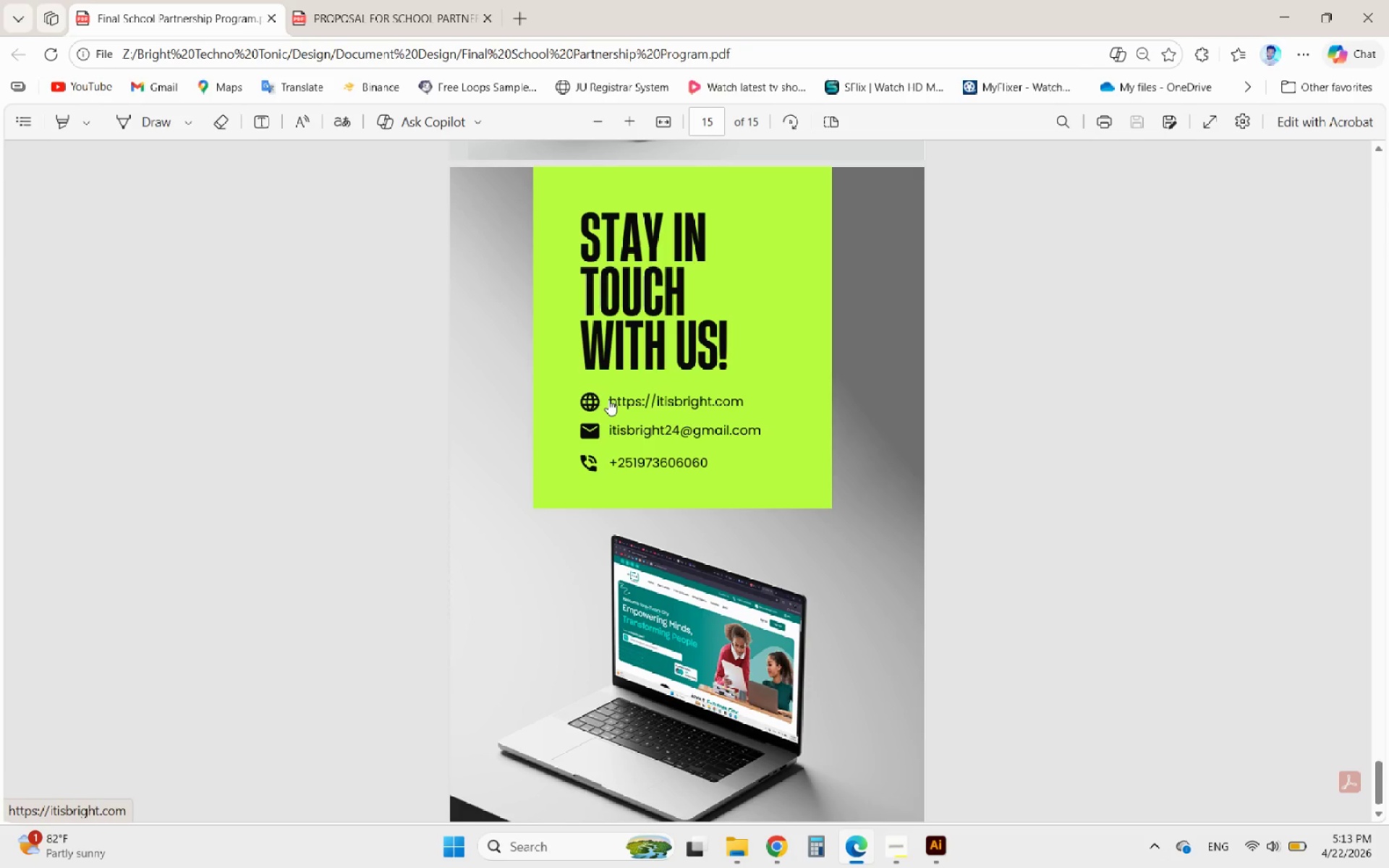 
left_click([946, 852])
 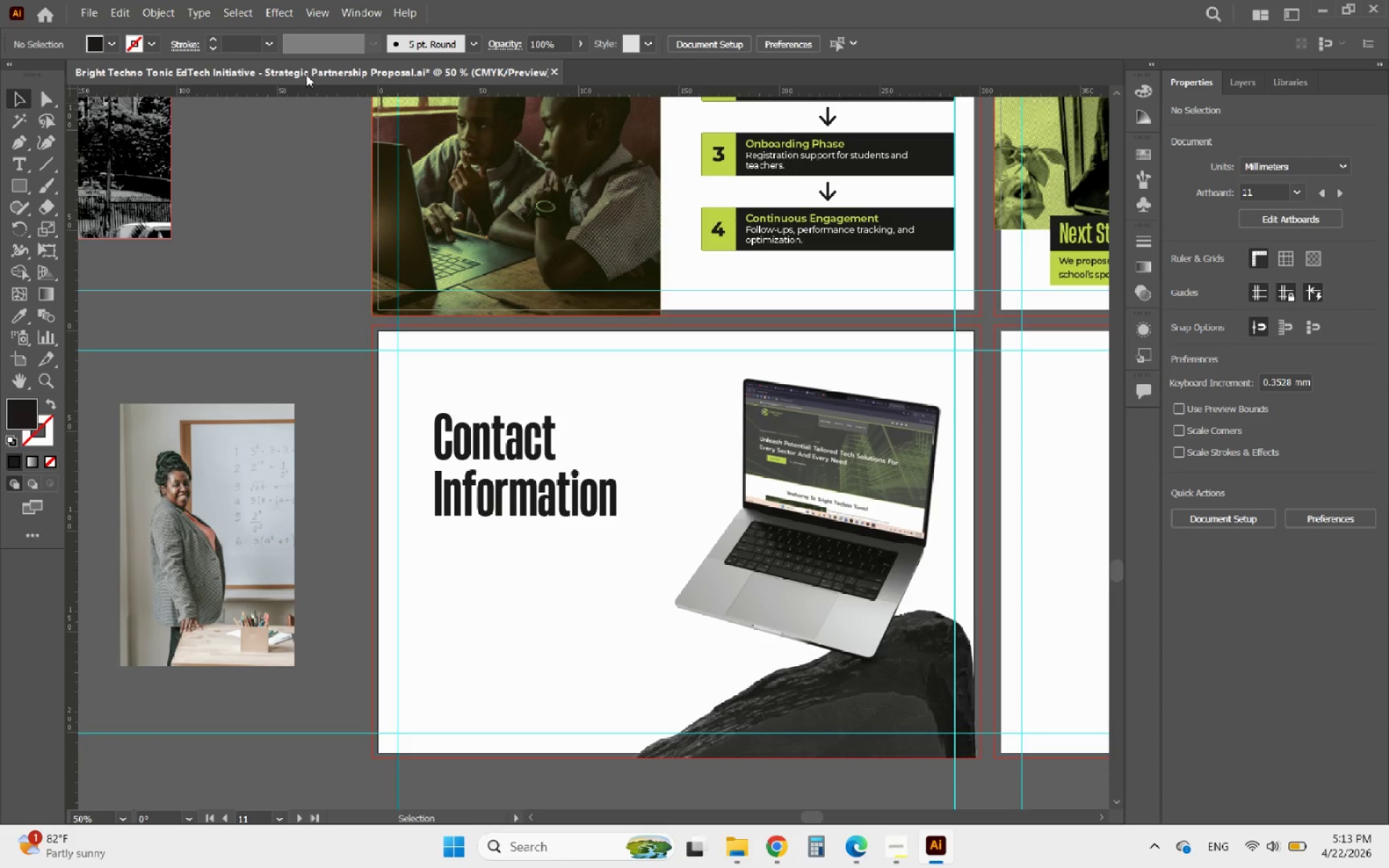 
left_click([83, 2])
 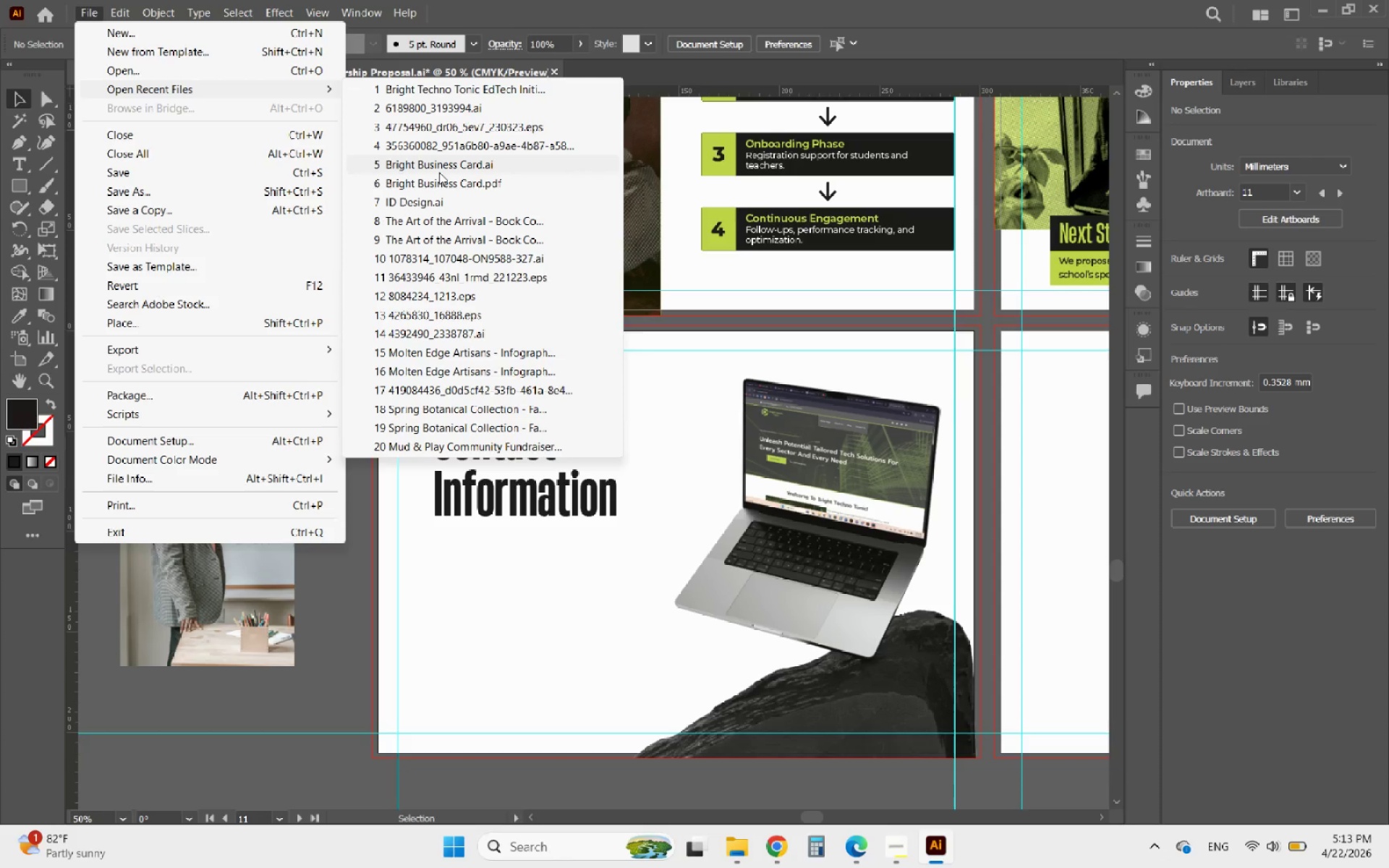 
left_click([448, 170])
 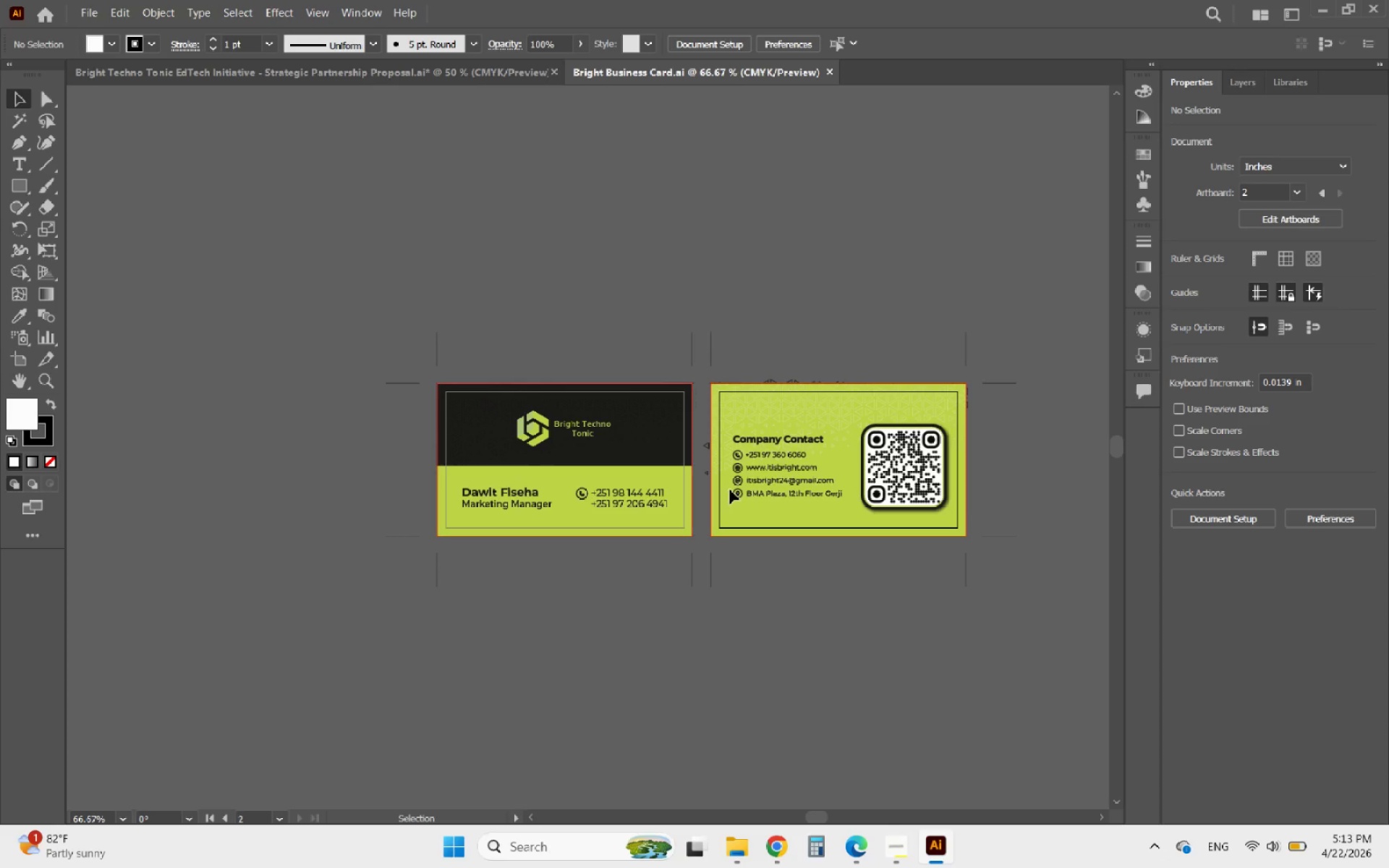 
left_click([757, 495])
 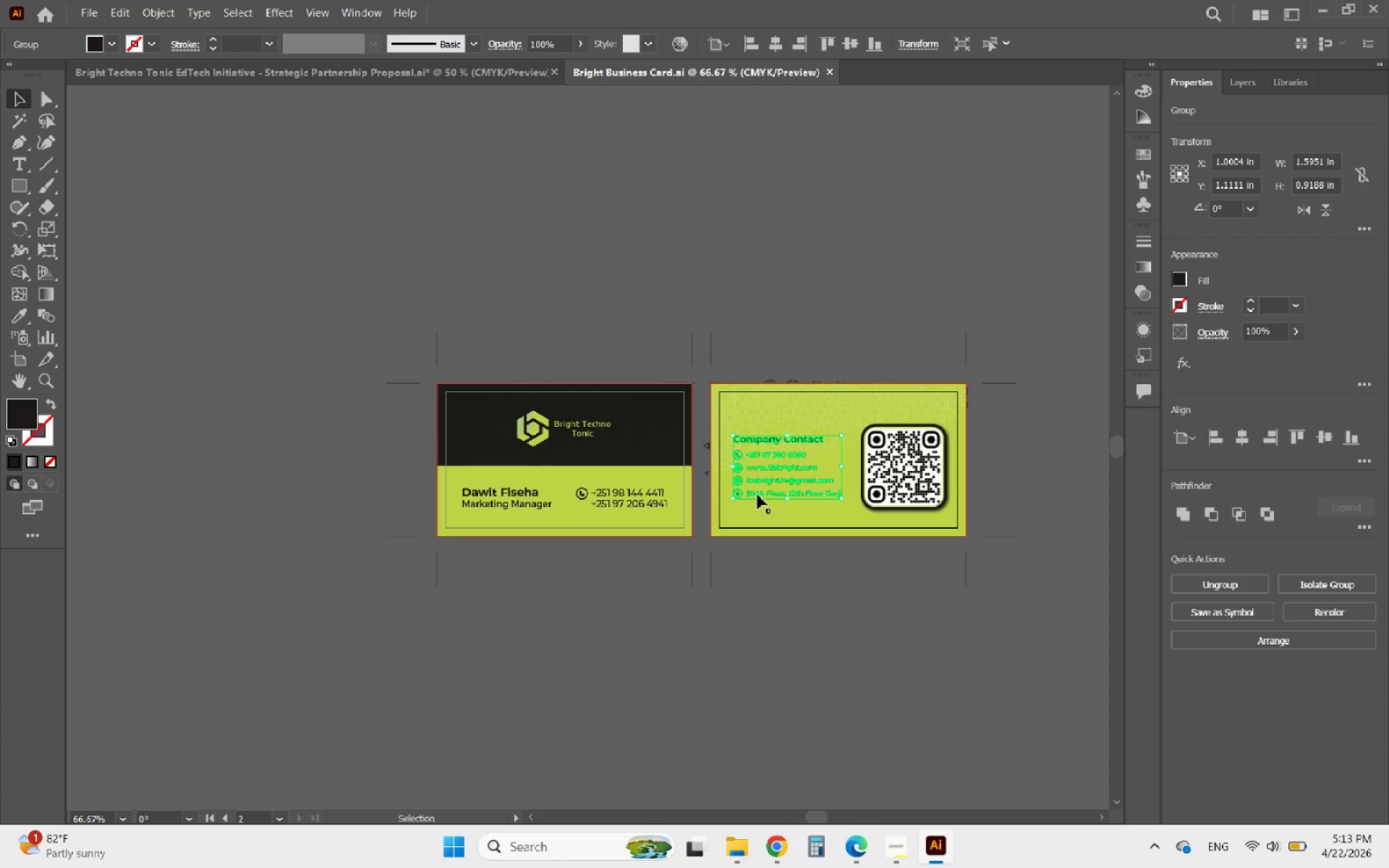 
key(Control+C)
 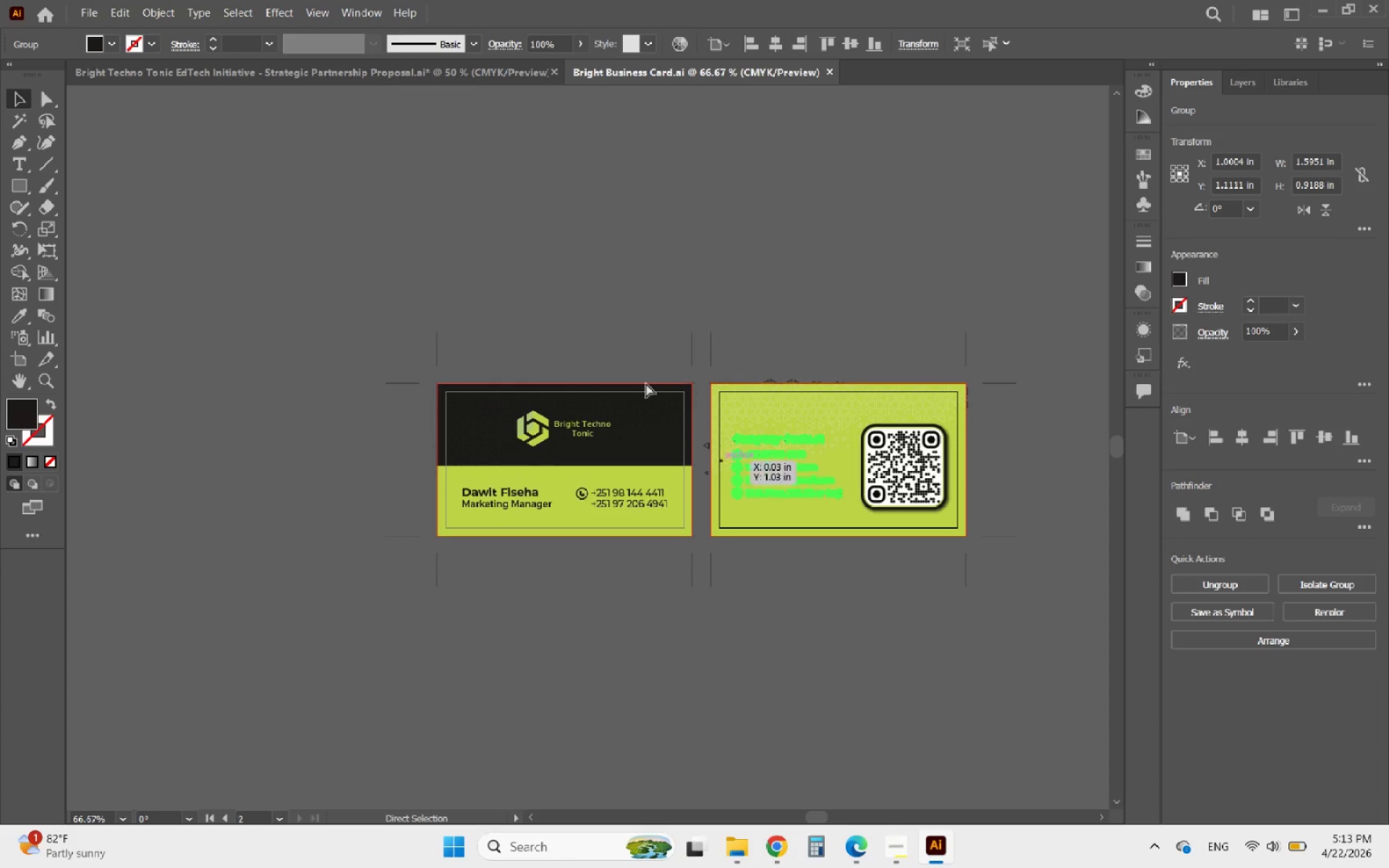 
key(Control+C)
 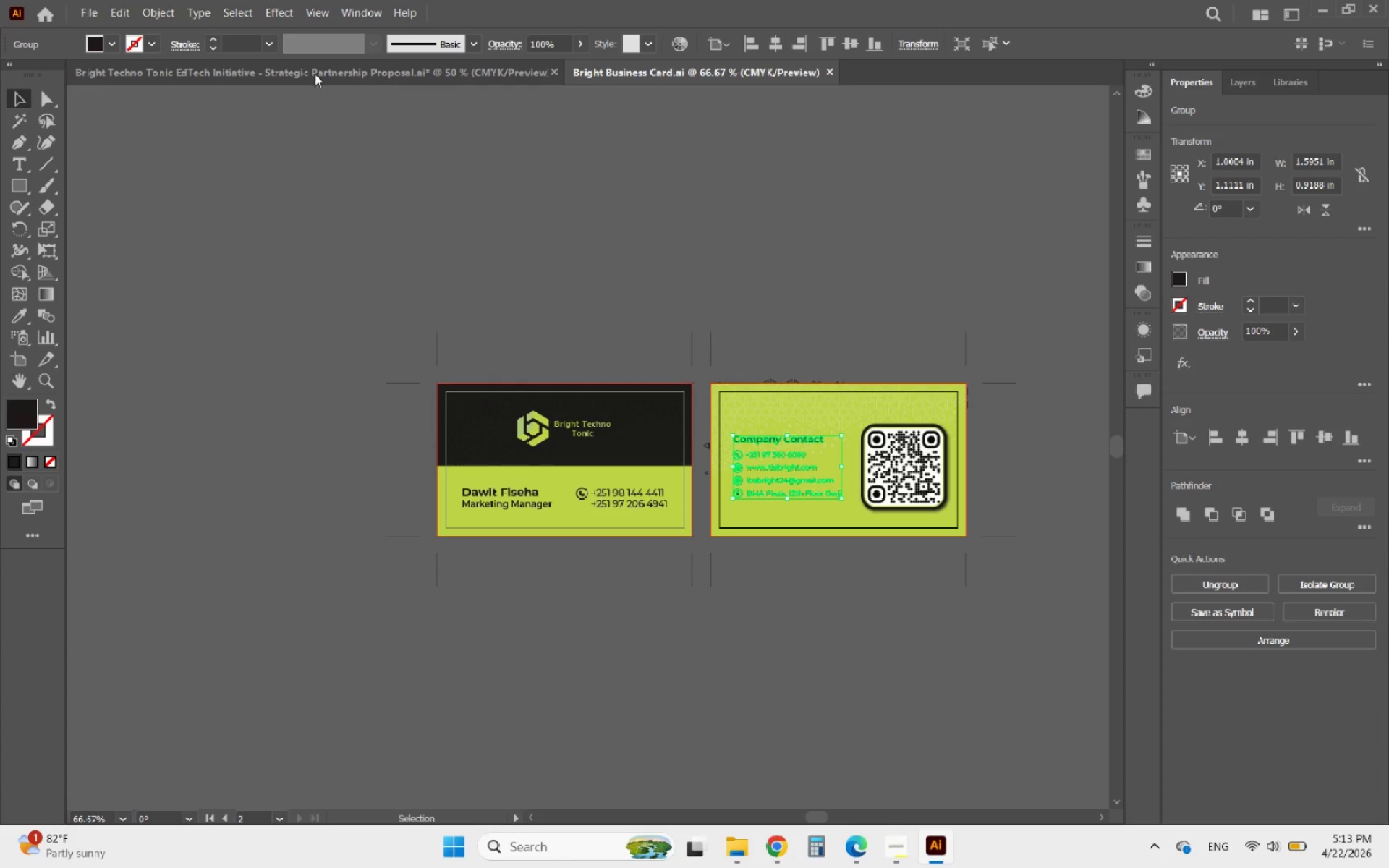 
left_click([306, 69])
 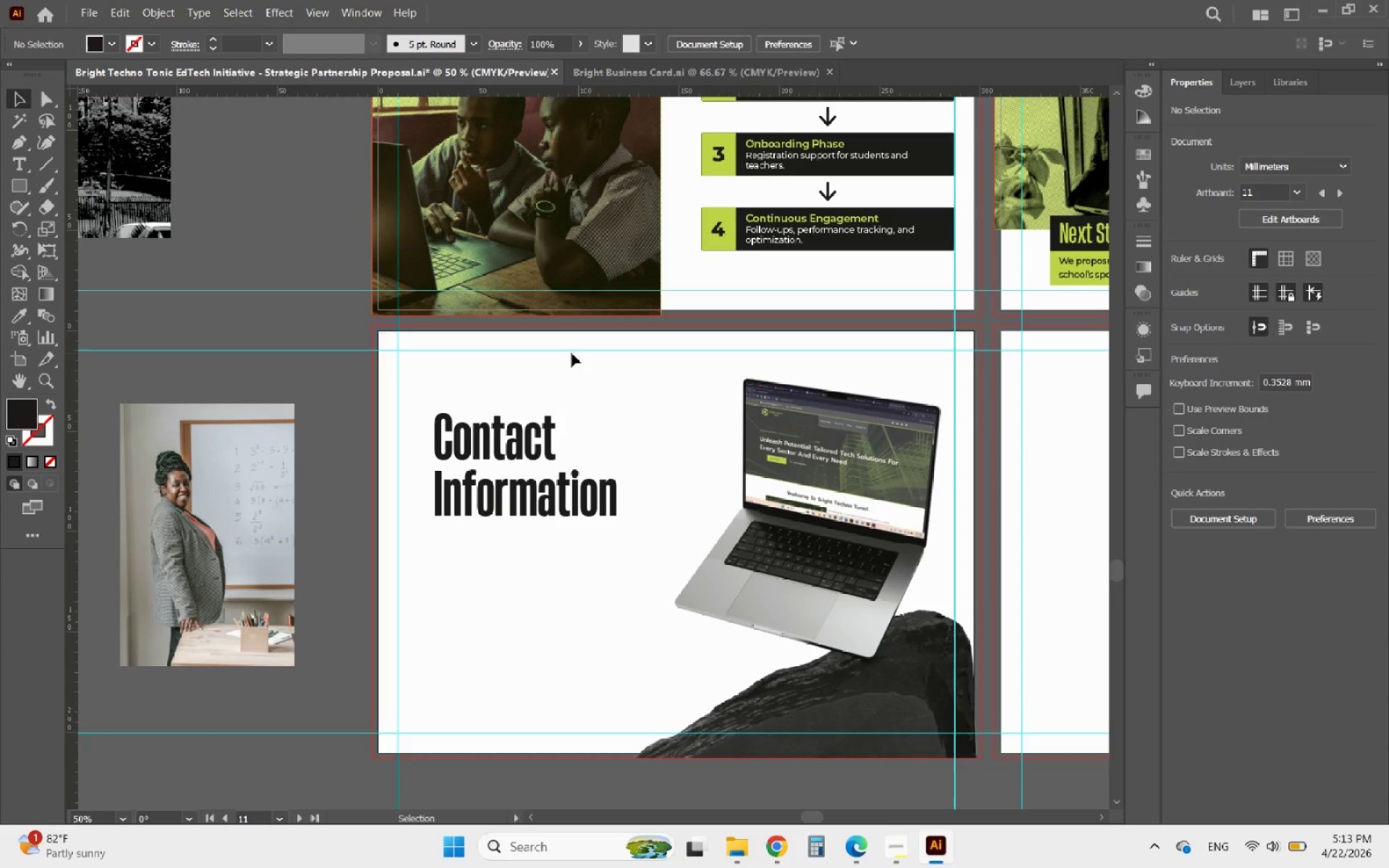 
key(Alt+AltLeft)
 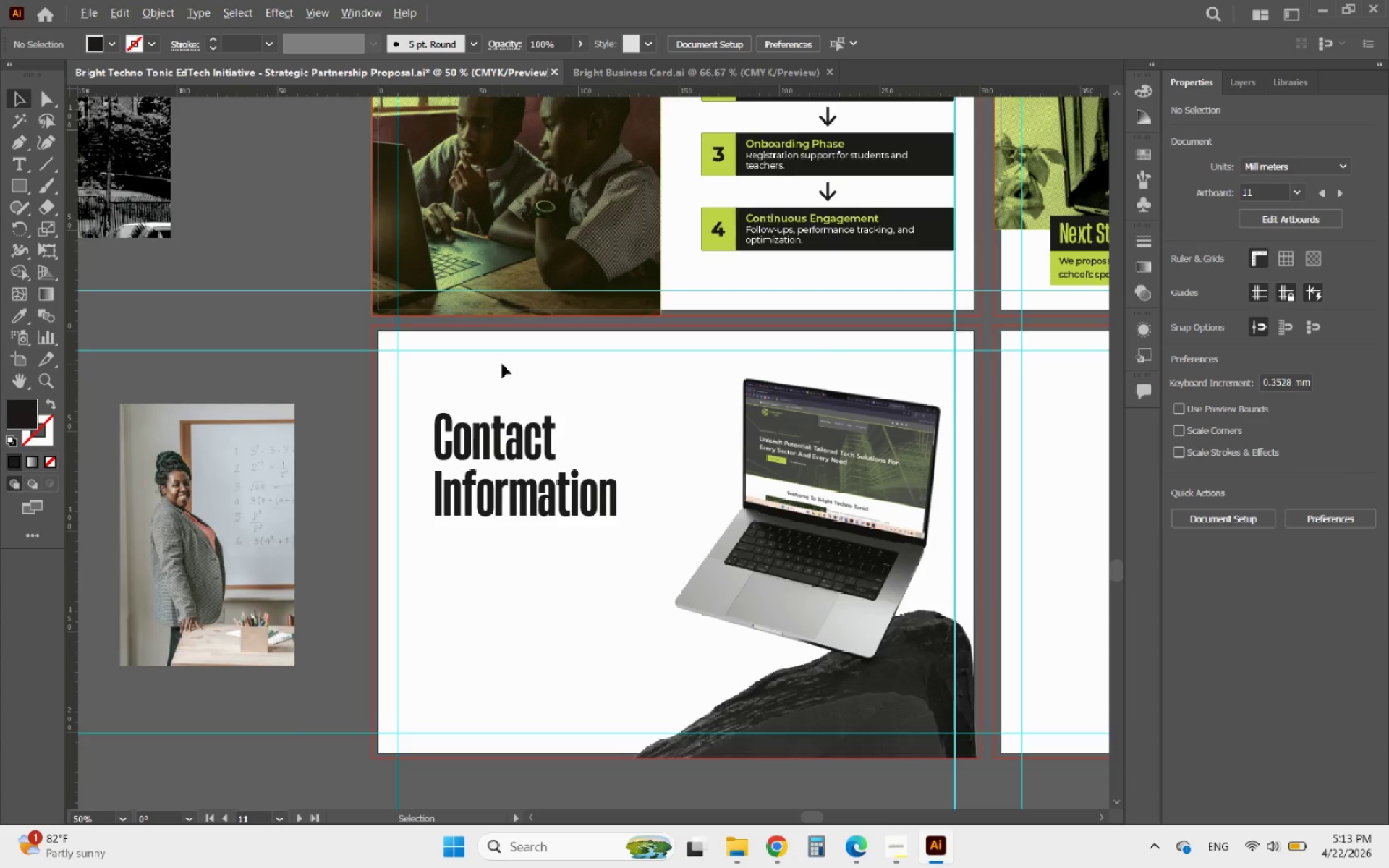 
scroll: coordinate [502, 364], scroll_direction: down, amount: 1.0
 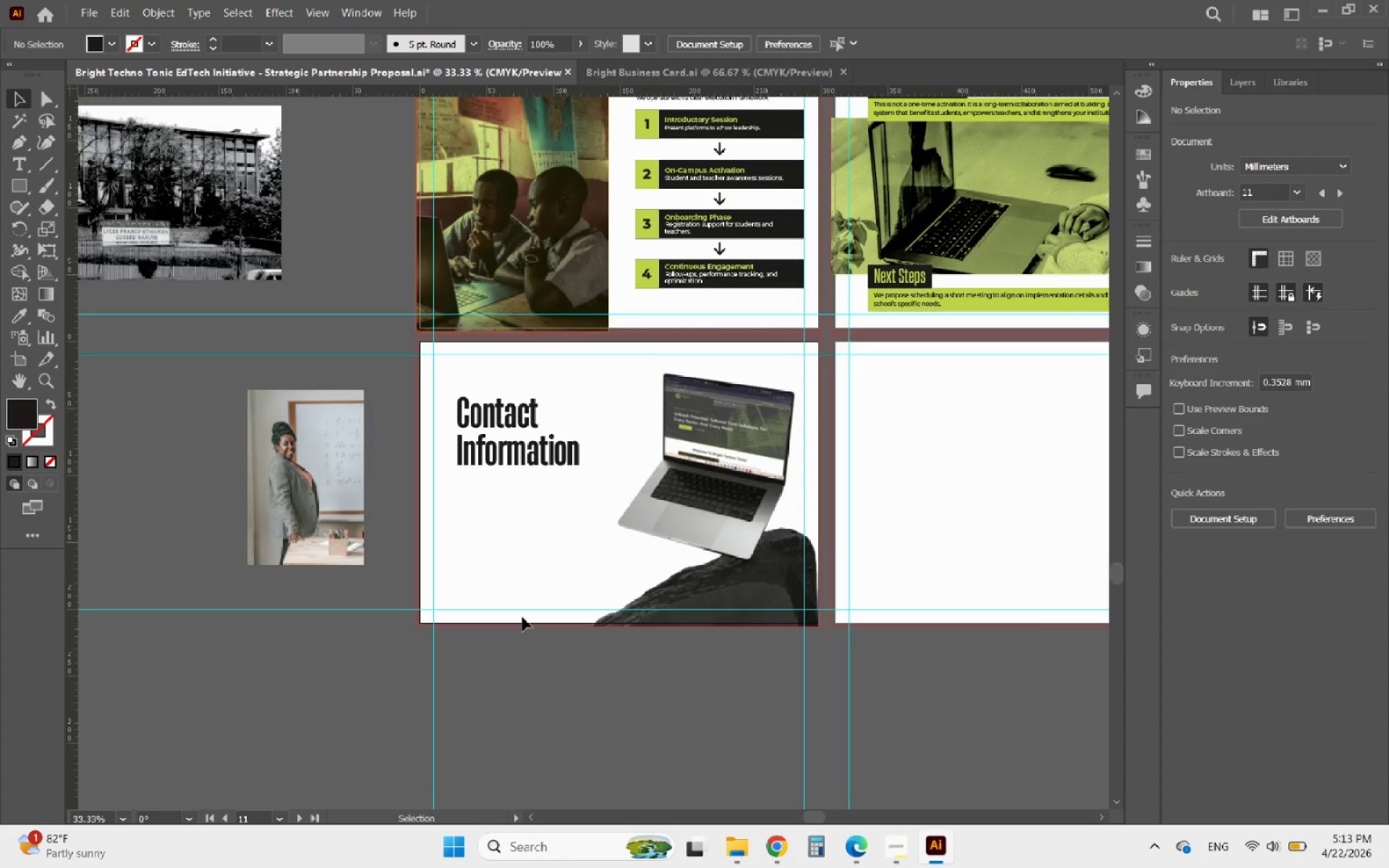 
left_click([505, 697])
 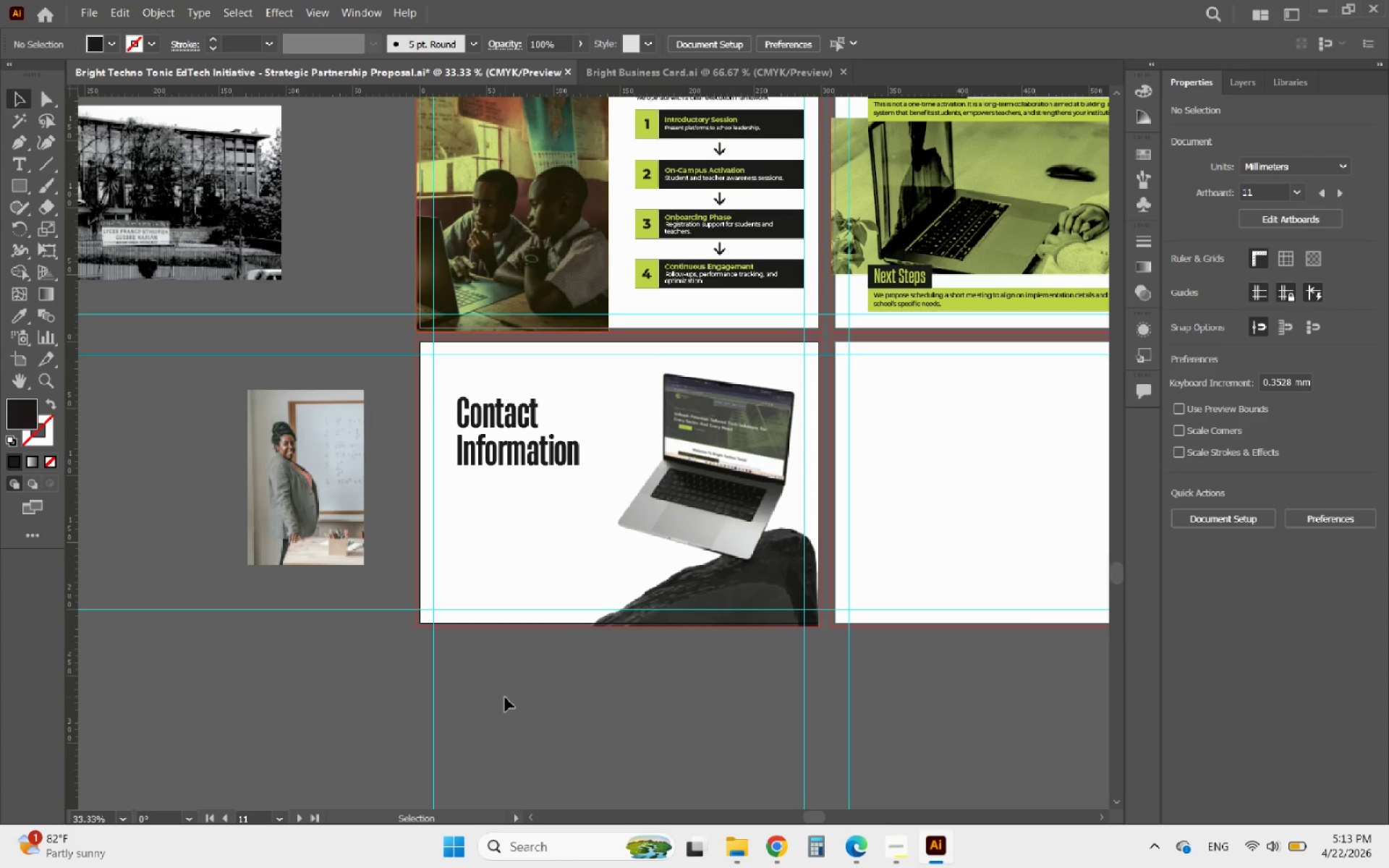 
key(Control+V)
 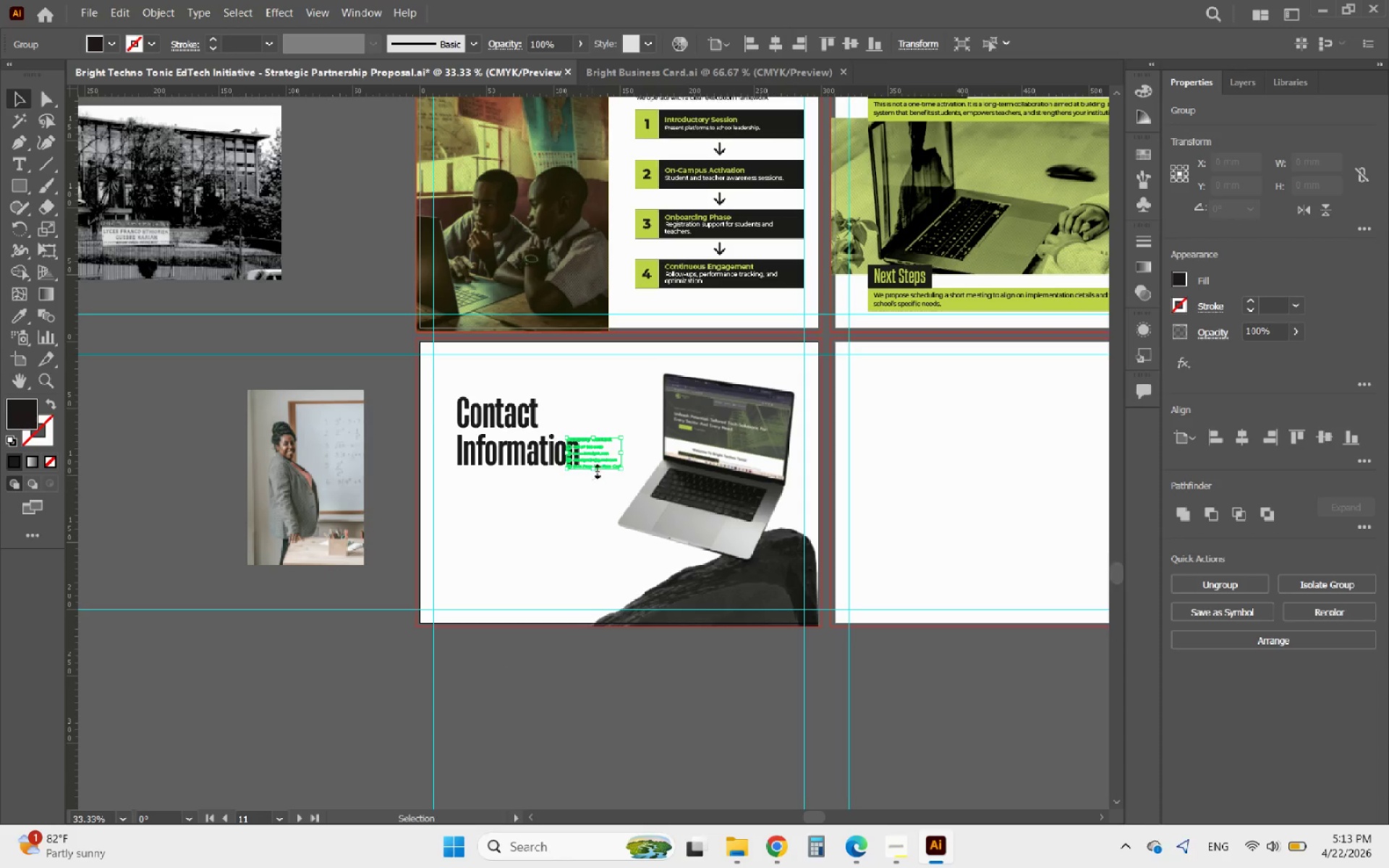 
left_click_drag(start_coordinate=[601, 461], to_coordinate=[498, 553])
 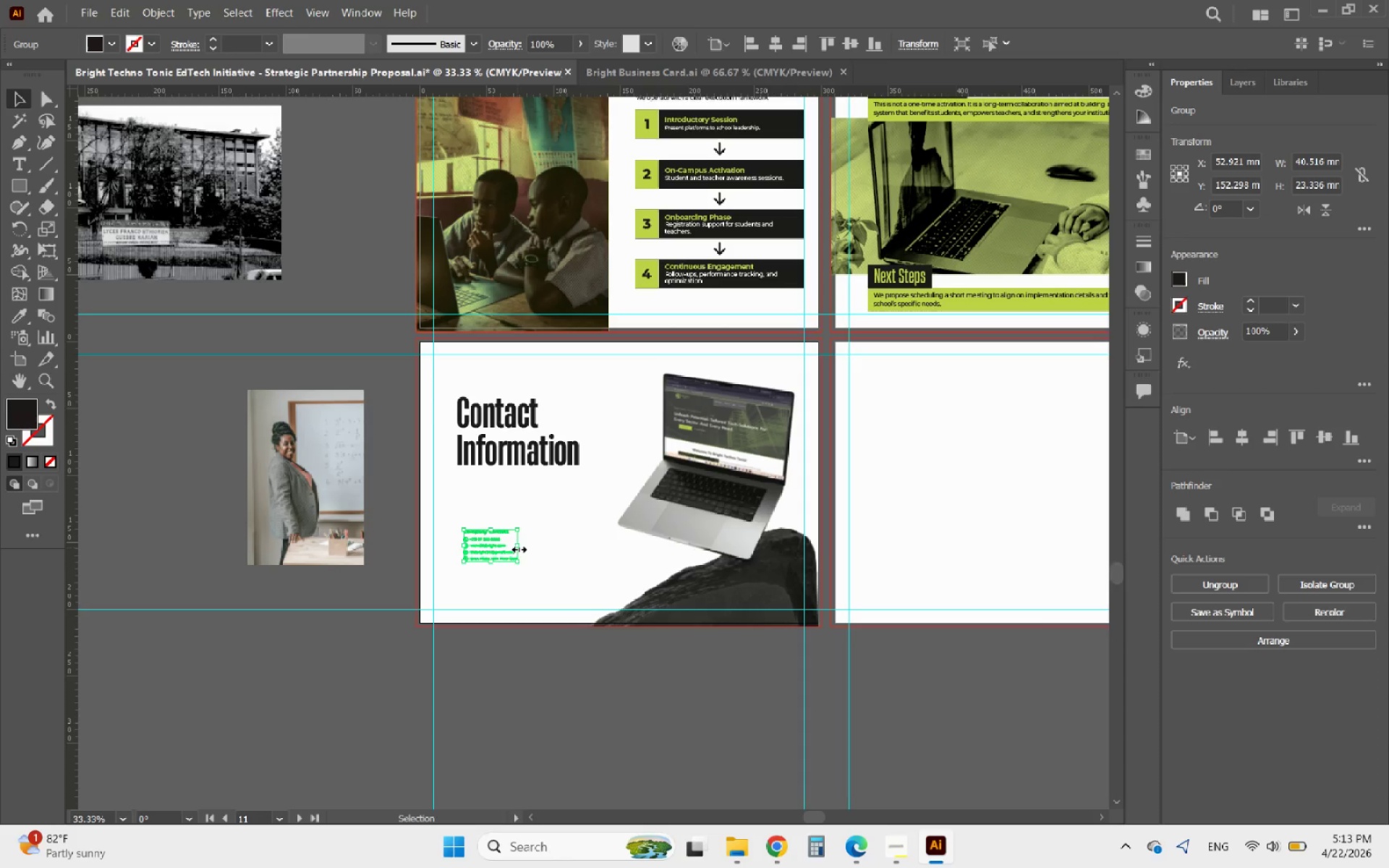 
hold_key(key=ShiftLeft, duration=1.14)
left_click_drag(start_coordinate=[517, 548], to_coordinate=[606, 549])
 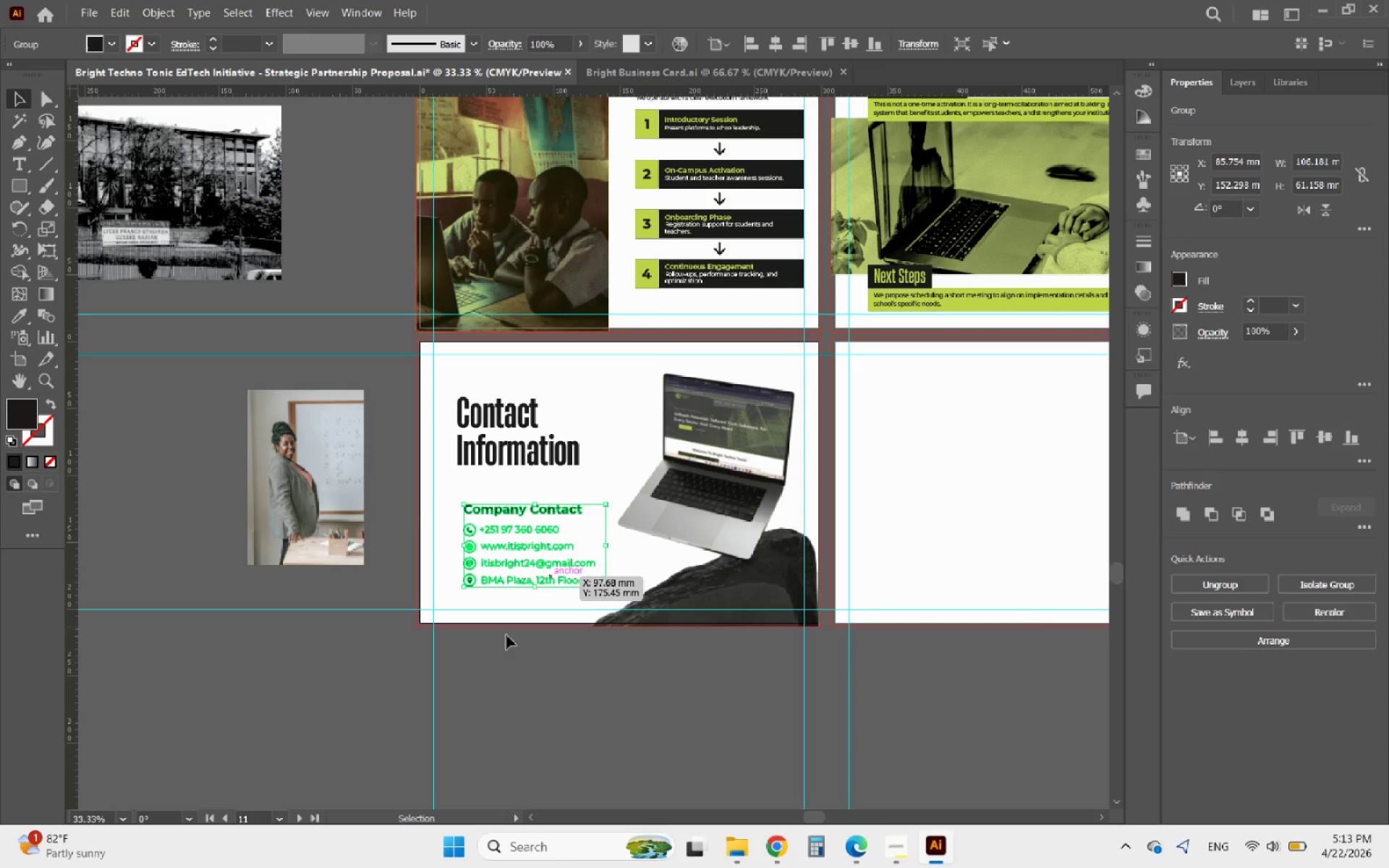 
left_click([502, 660])
 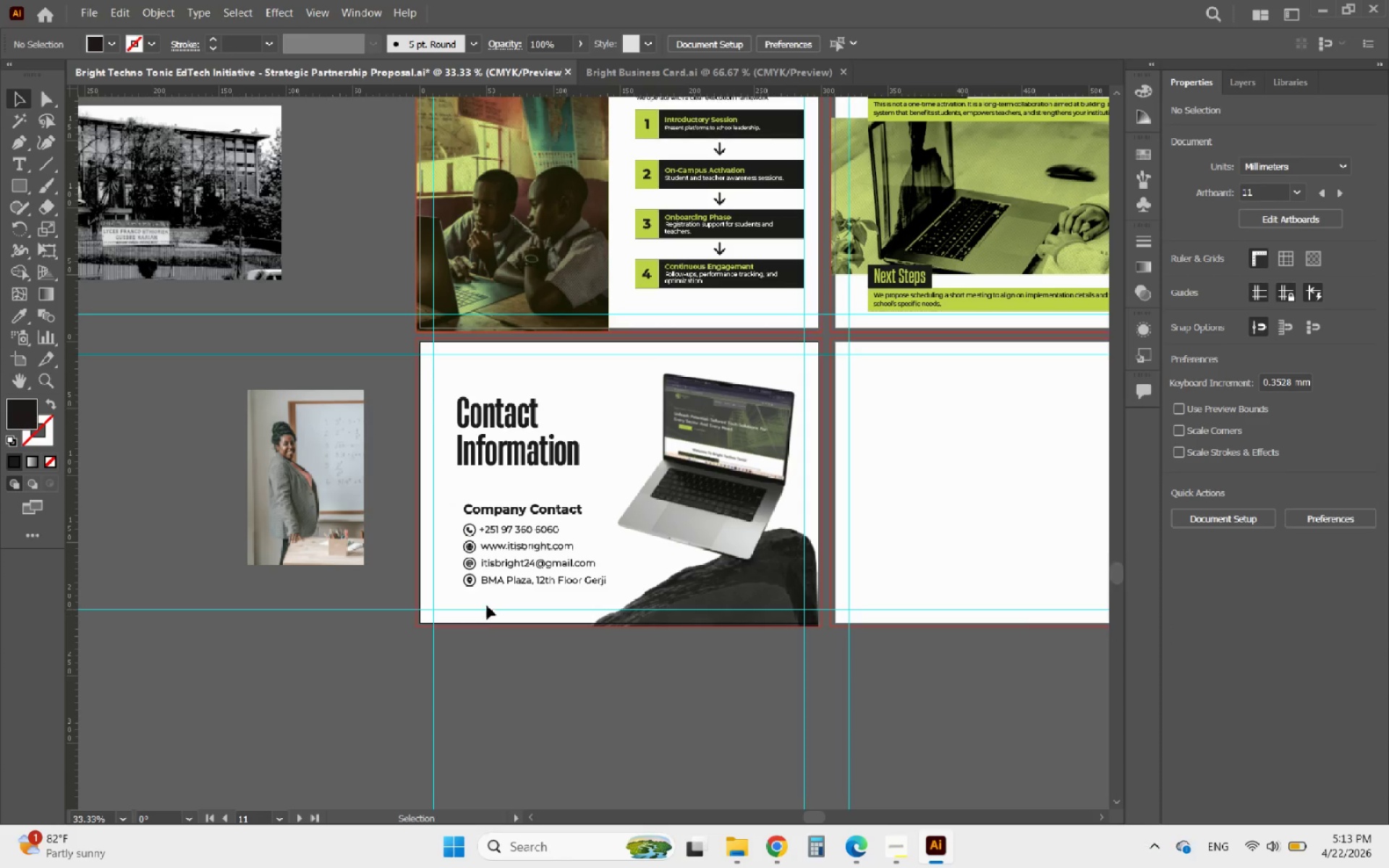 
key(Alt+AltLeft)
 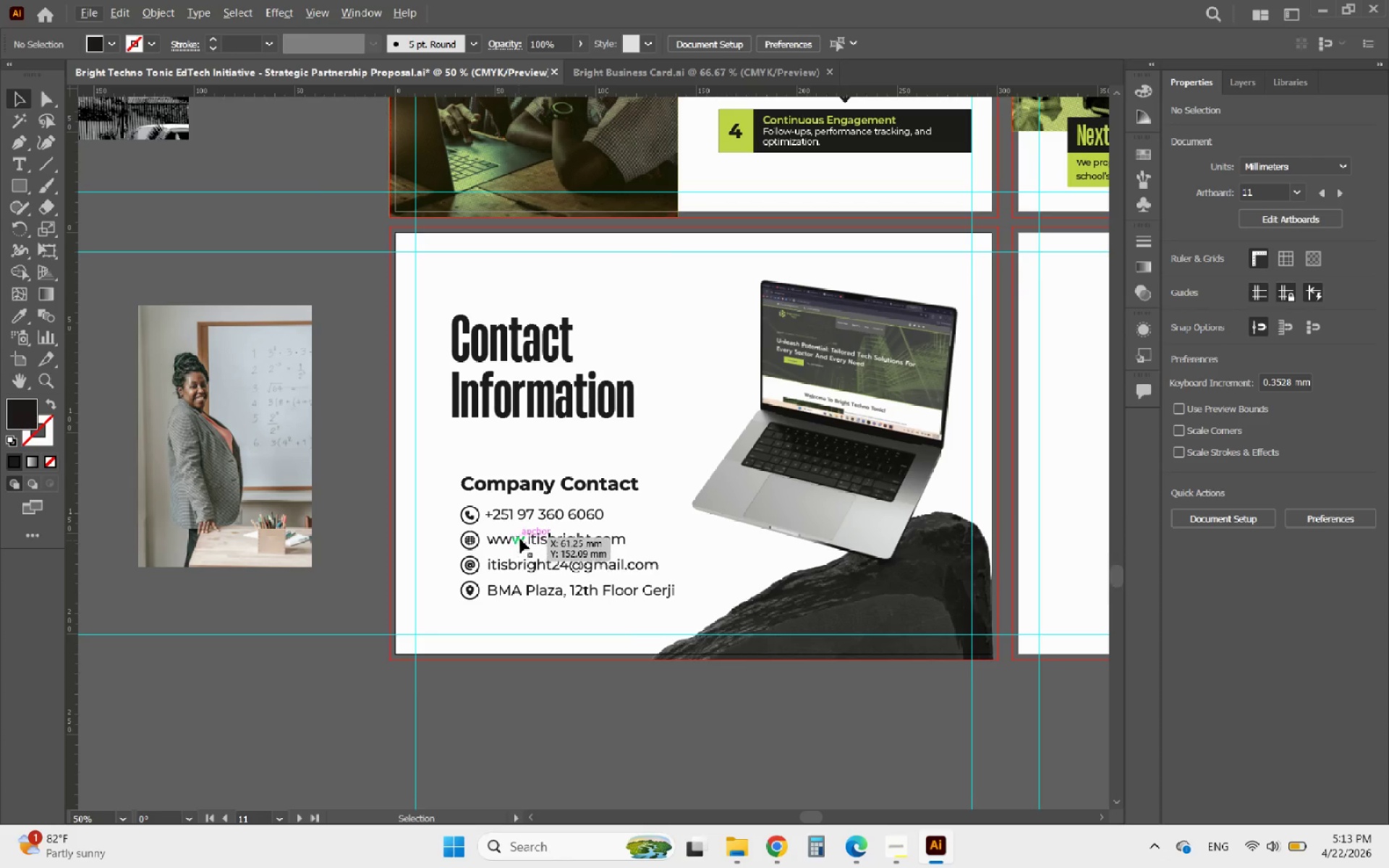 
scroll: coordinate [470, 559], scroll_direction: up, amount: 1.0
 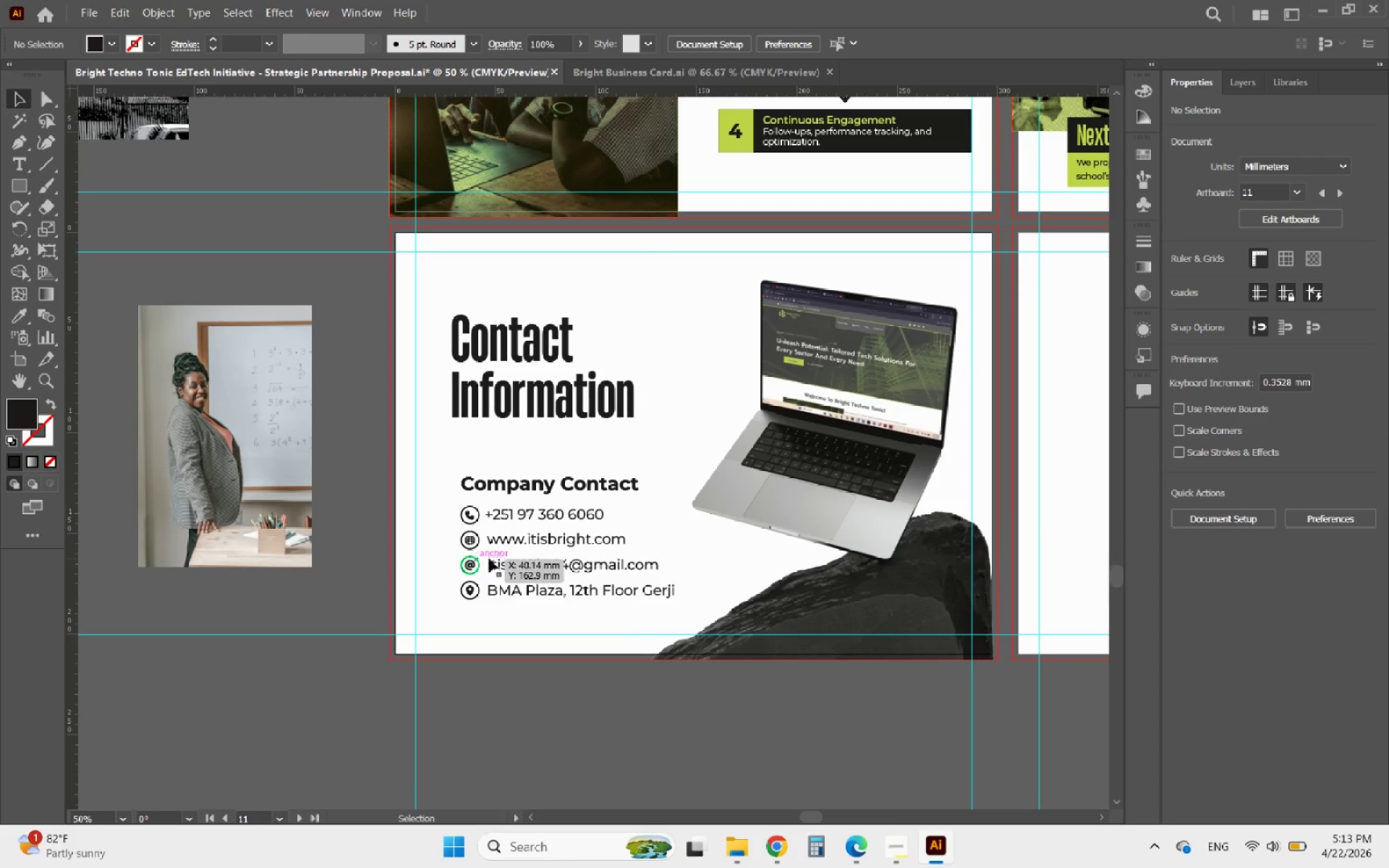 
left_click_drag(start_coordinate=[521, 538], to_coordinate=[509, 537])
 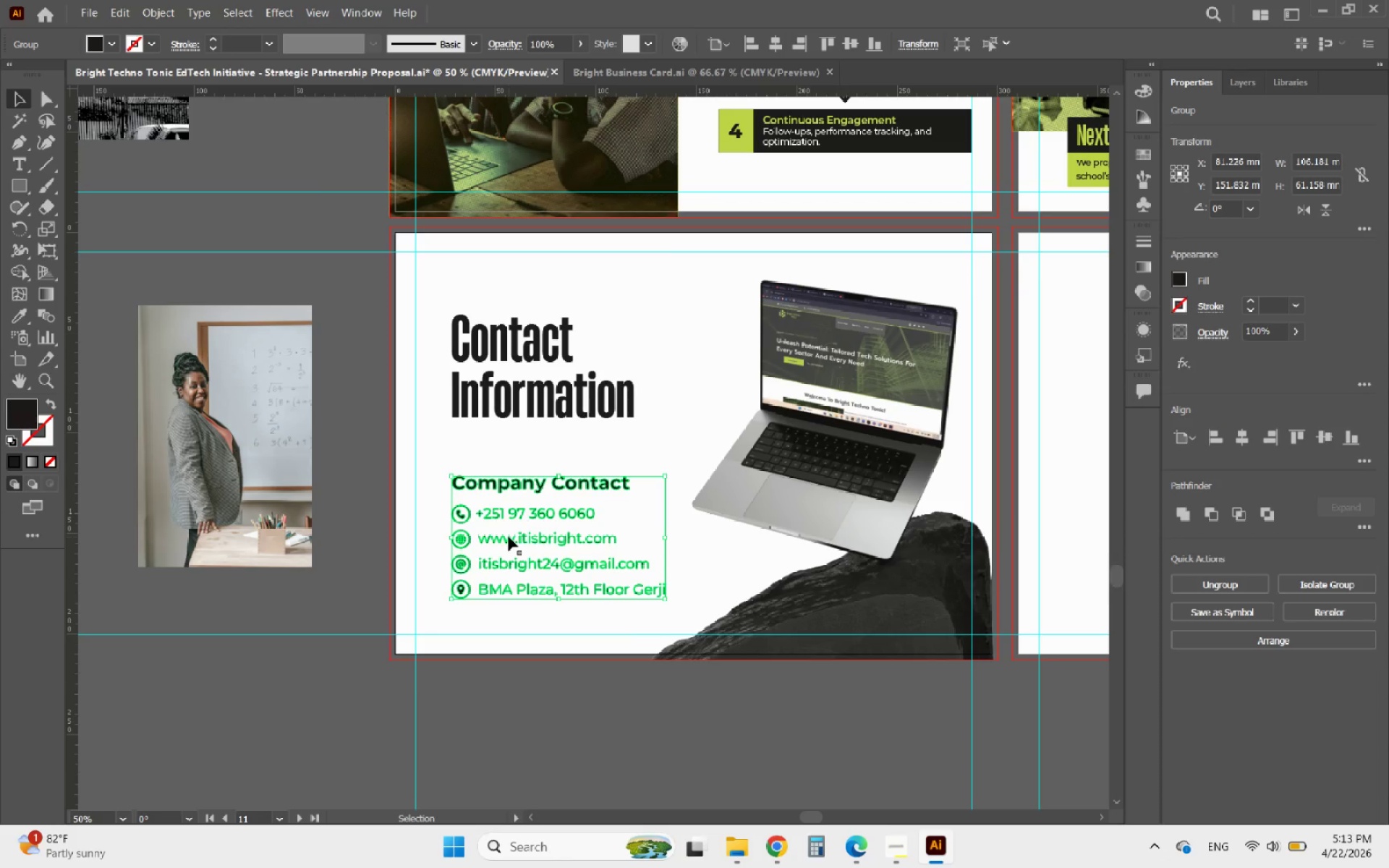 
left_click_drag(start_coordinate=[509, 537], to_coordinate=[509, 520])
 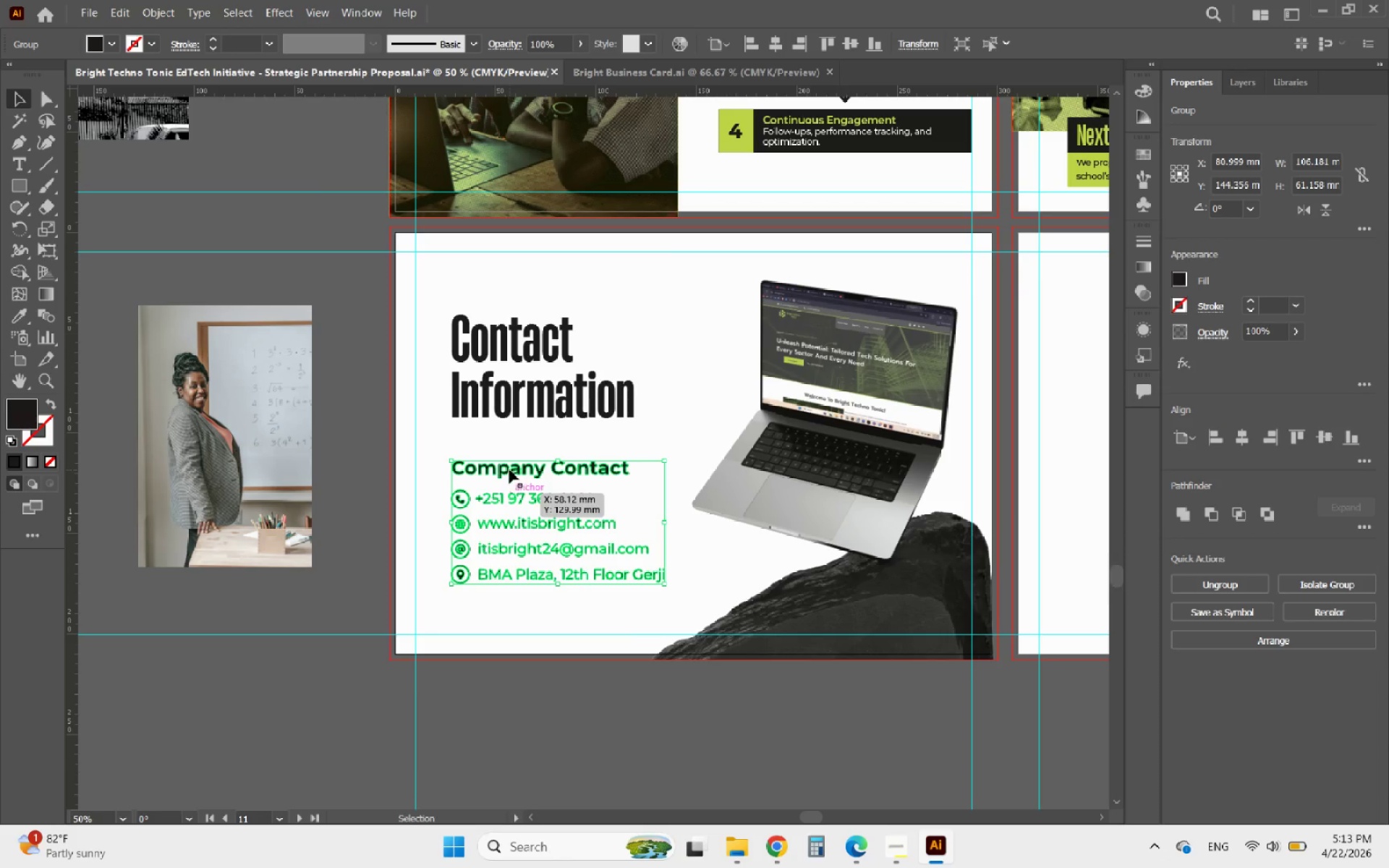 
double_click([509, 469])
 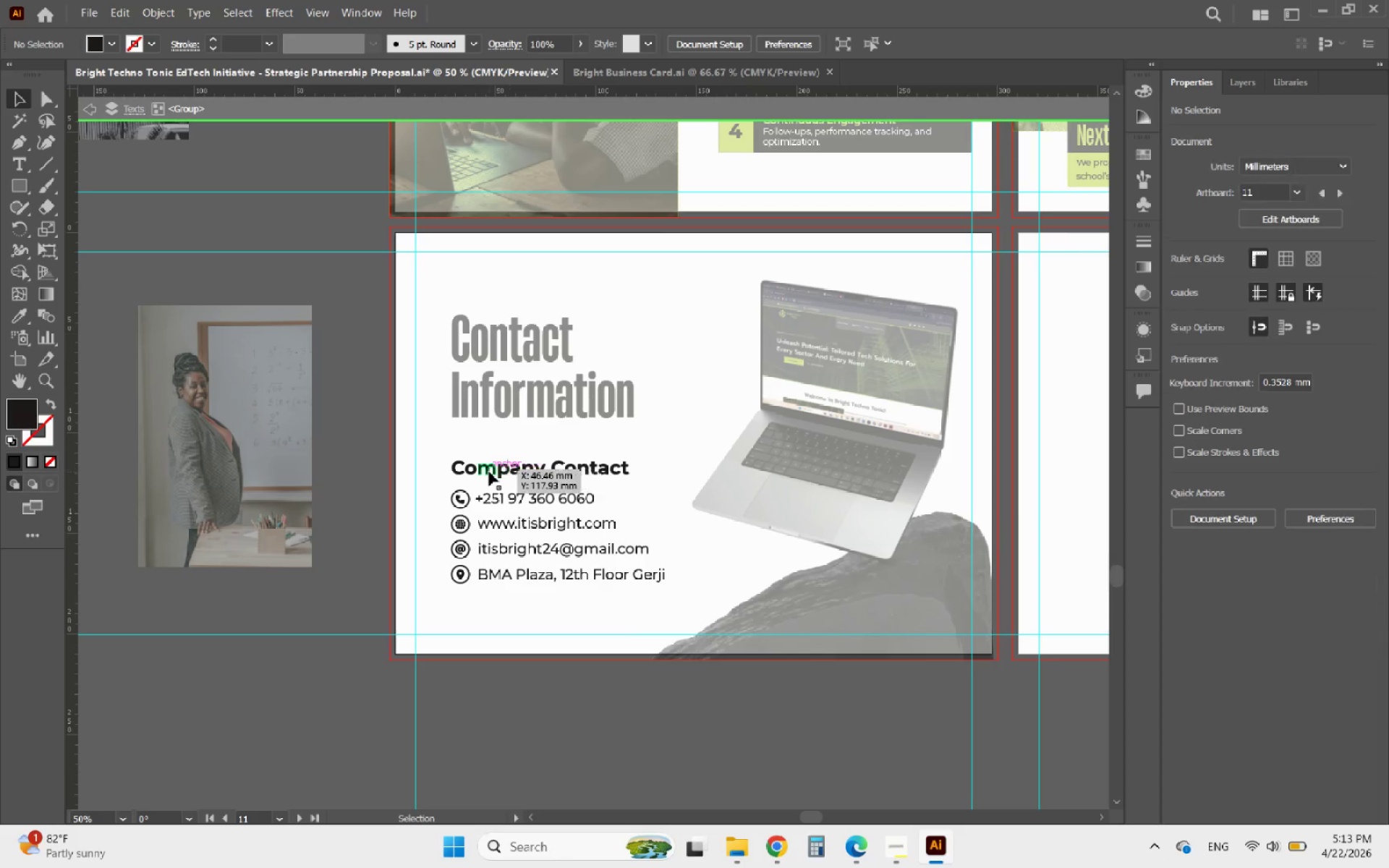 
triple_click([489, 472])
 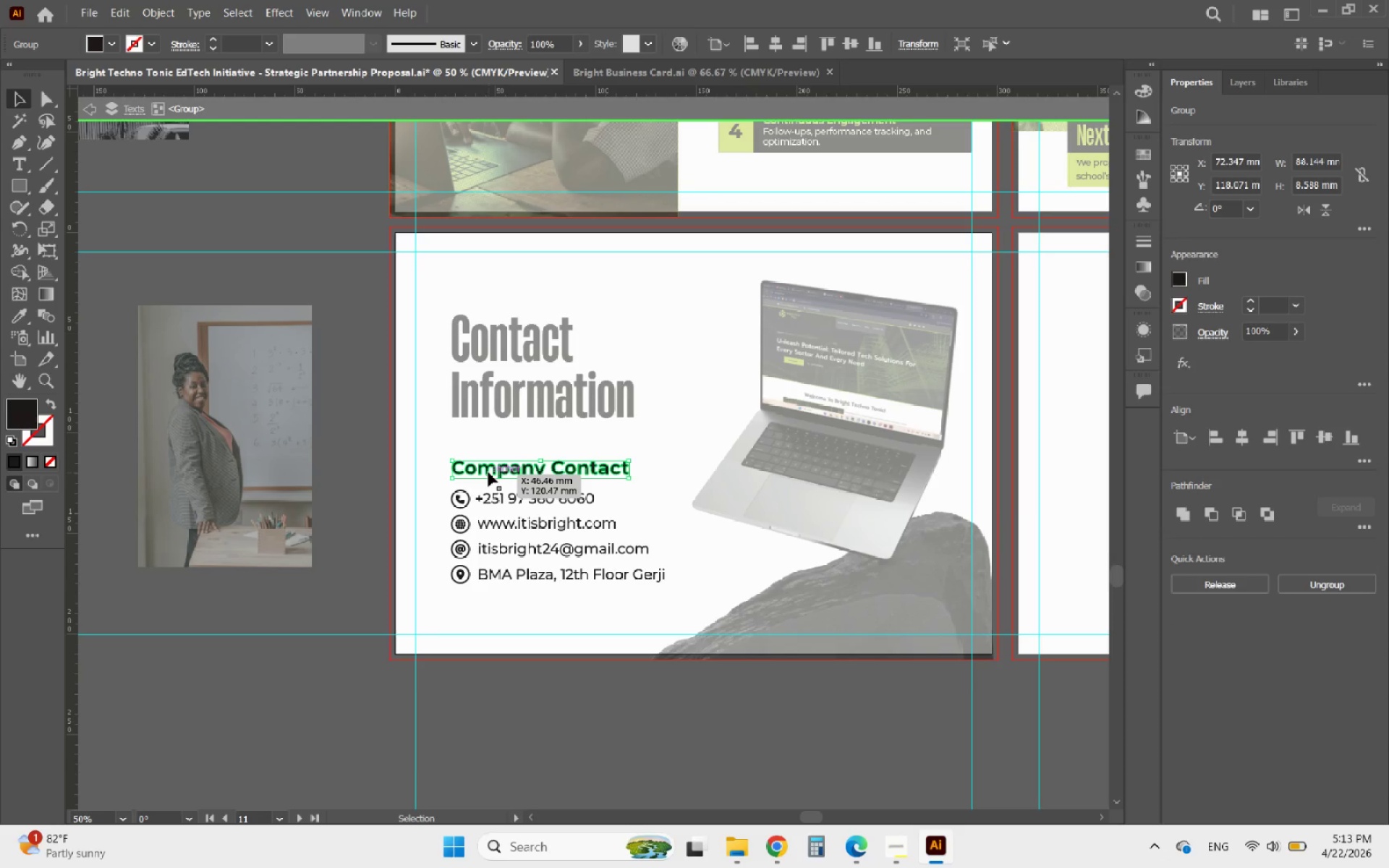 
key(Delete)
 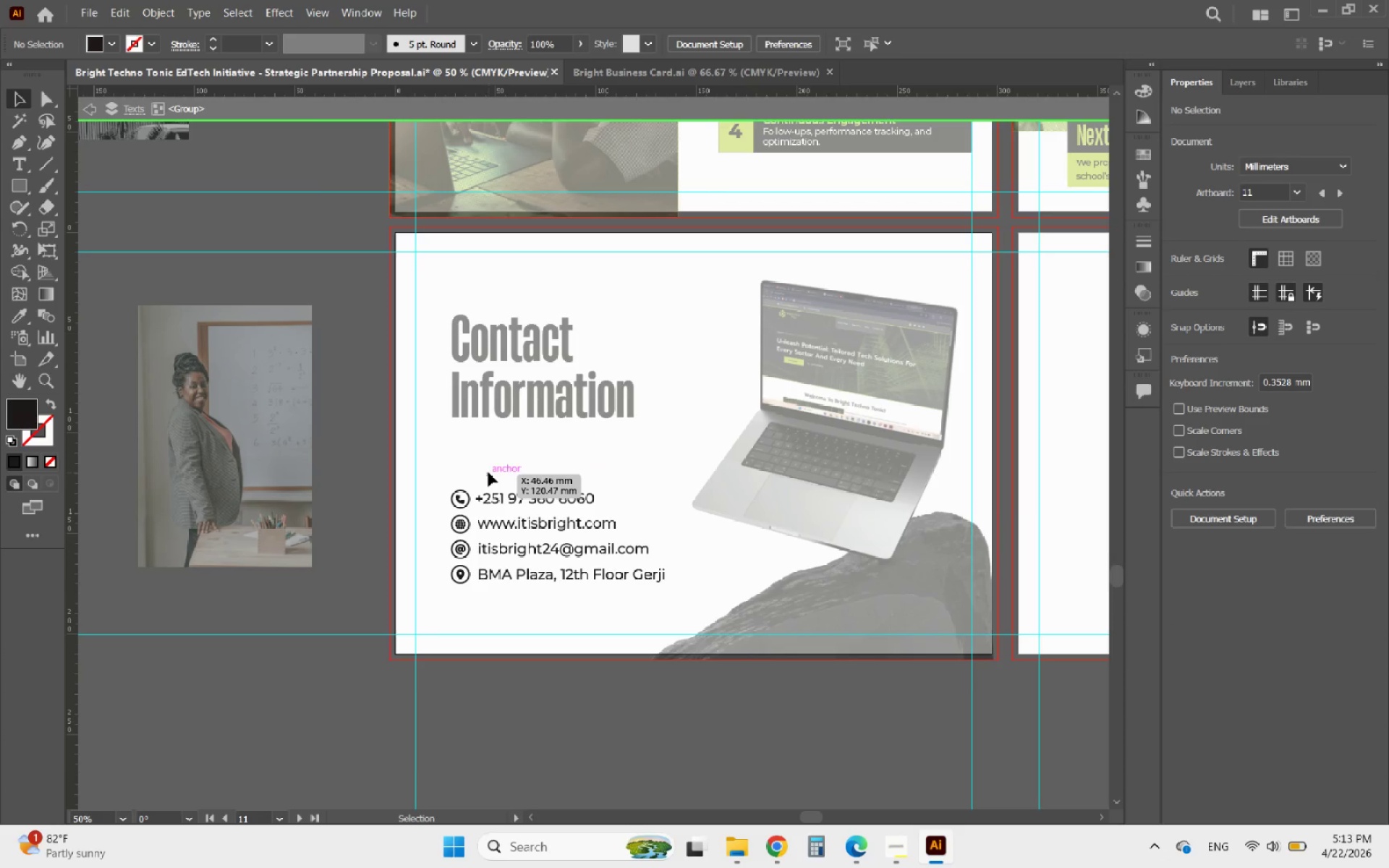 
double_click([488, 472])
 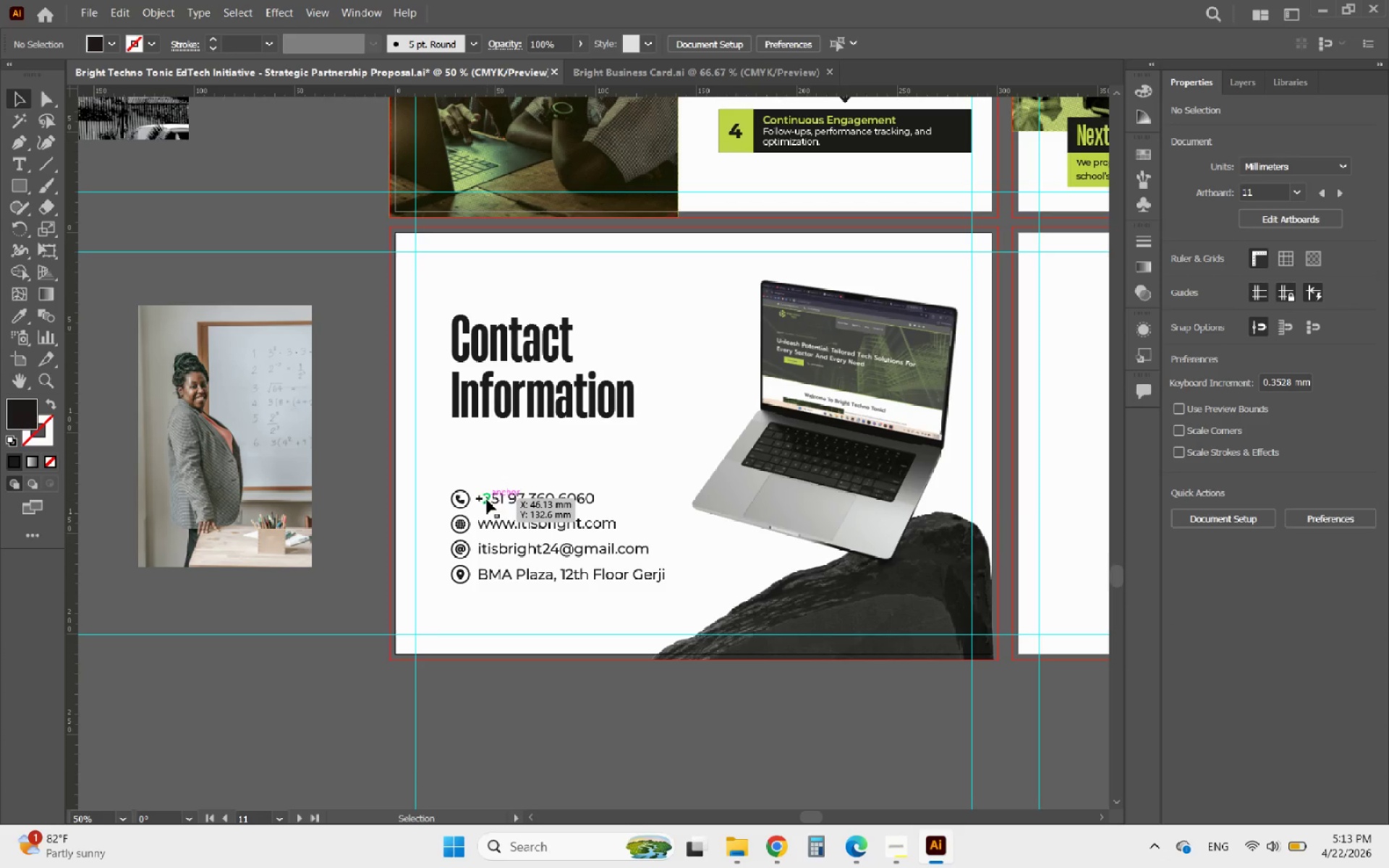 
left_click([487, 500])
 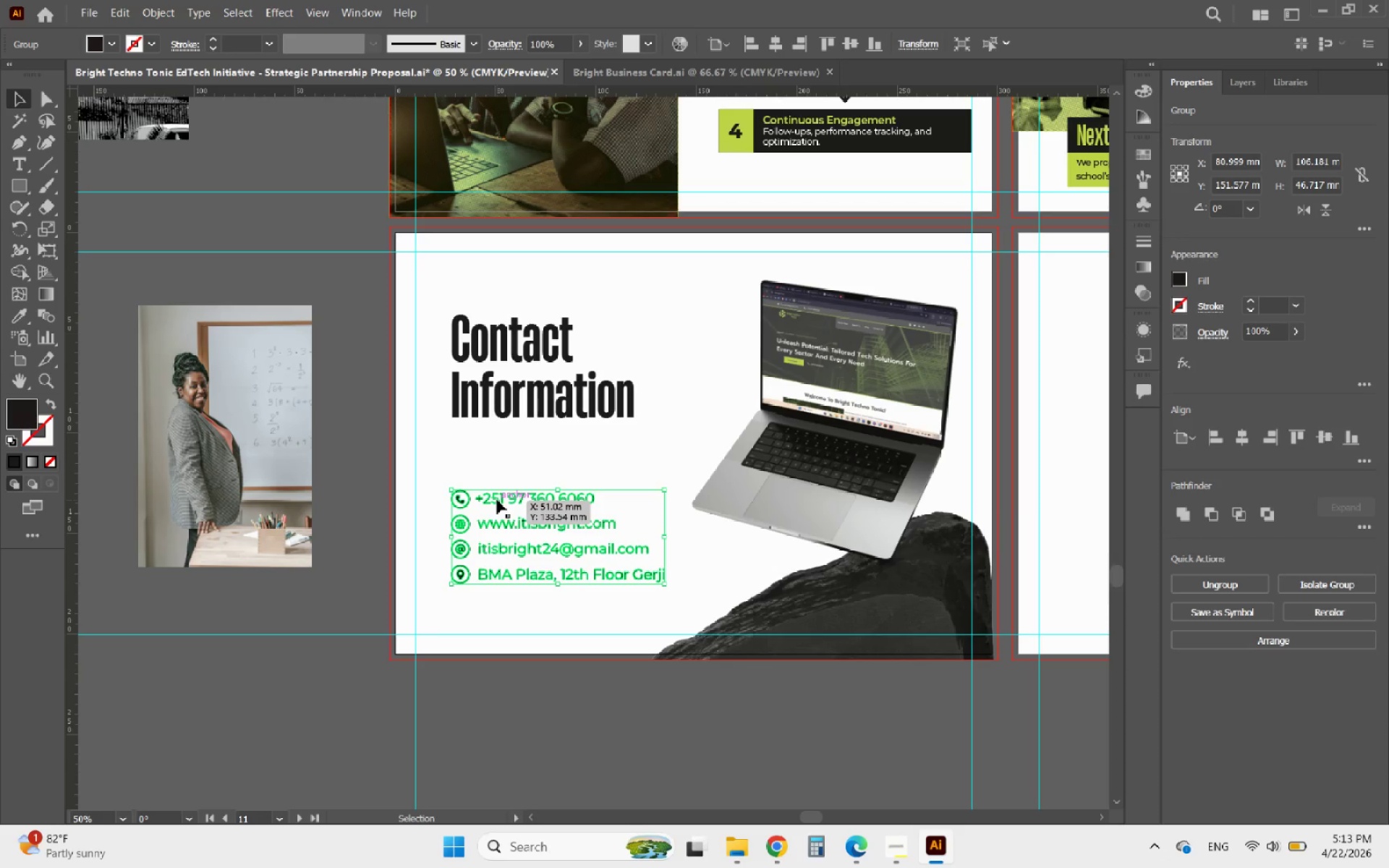 
left_click_drag(start_coordinate=[498, 500], to_coordinate=[496, 461])
 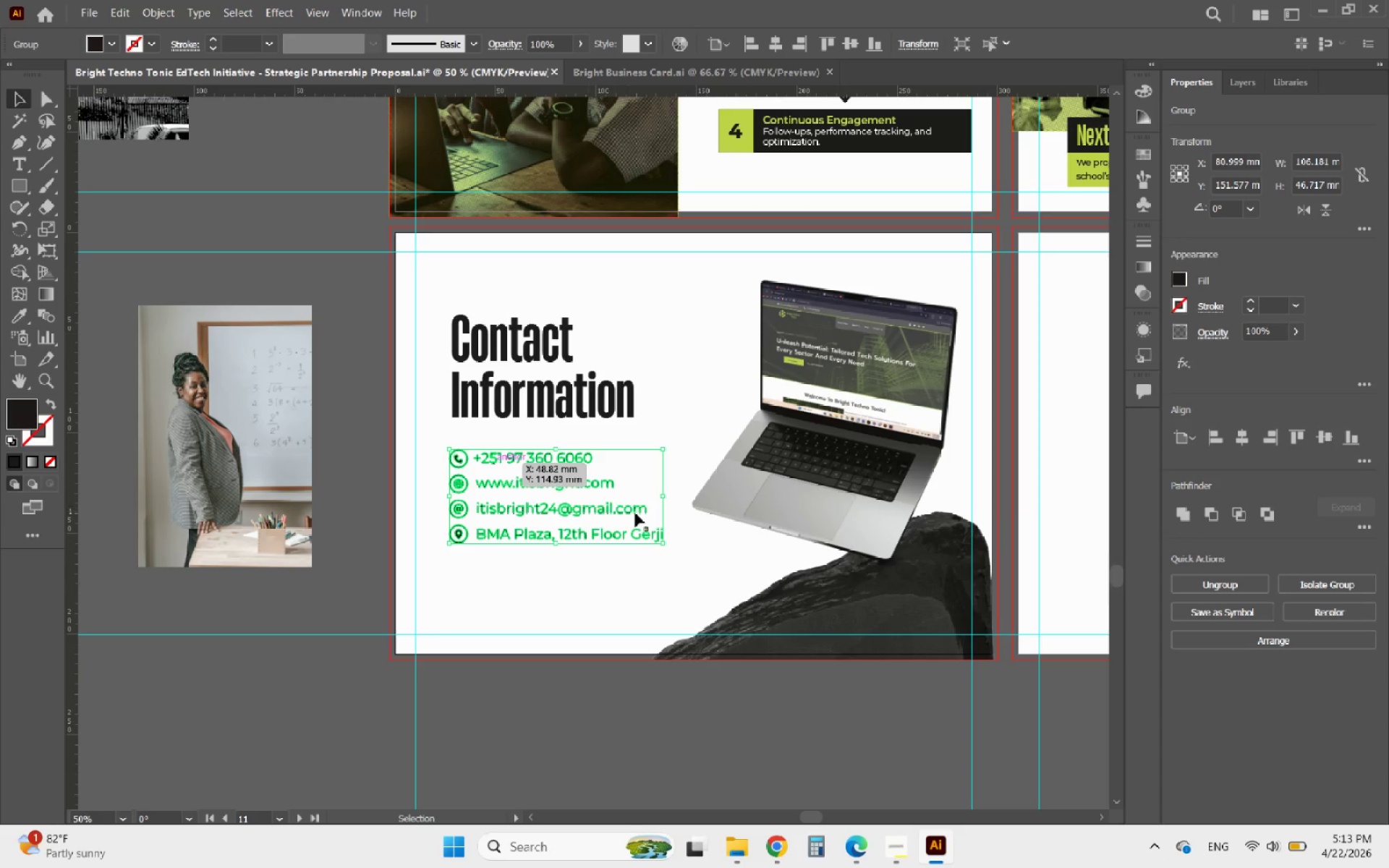 
hold_key(key=ShiftLeft, duration=2.88)
left_click_drag(start_coordinate=[660, 497], to_coordinate=[665, 496])
 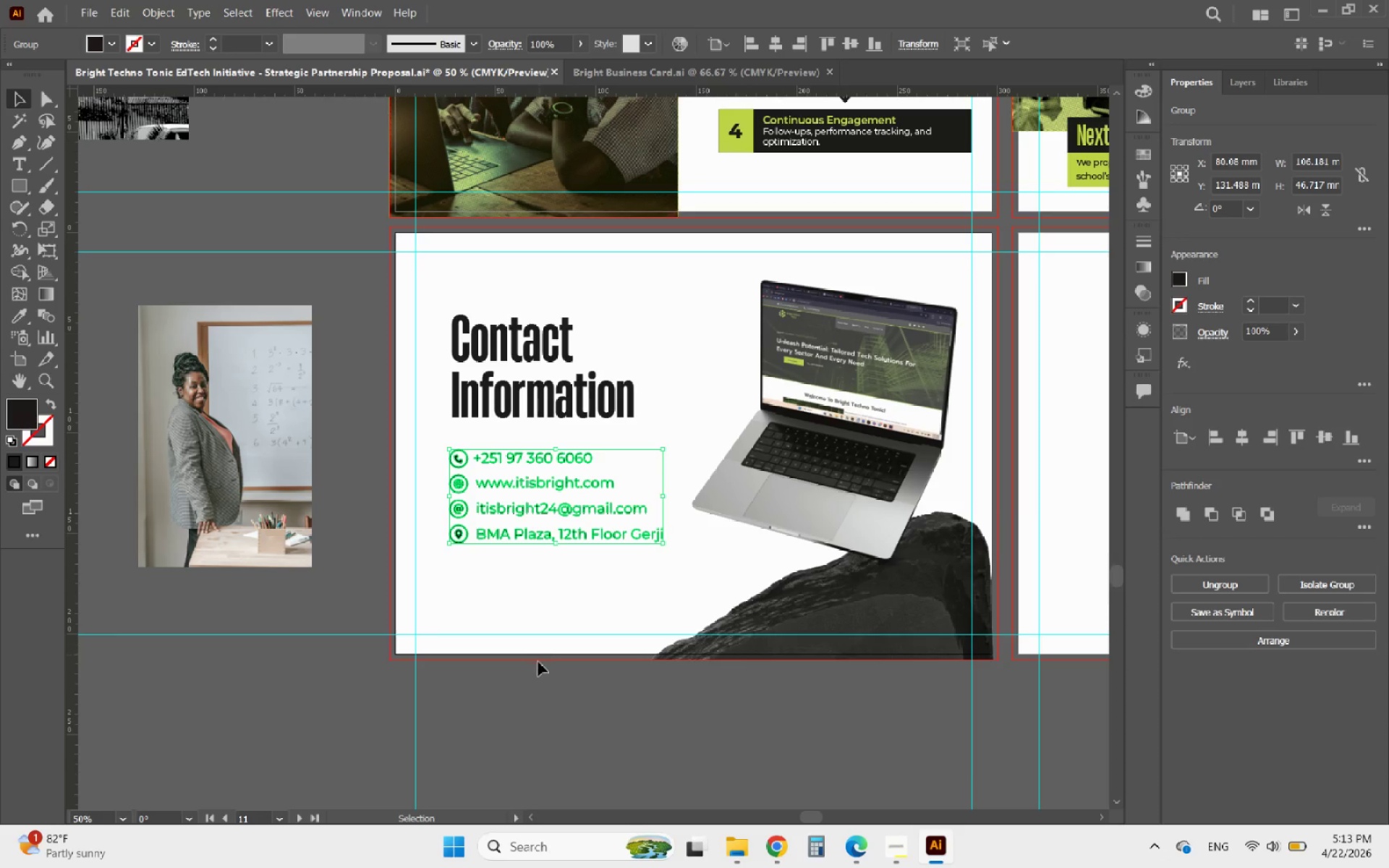 
left_click([534, 700])
 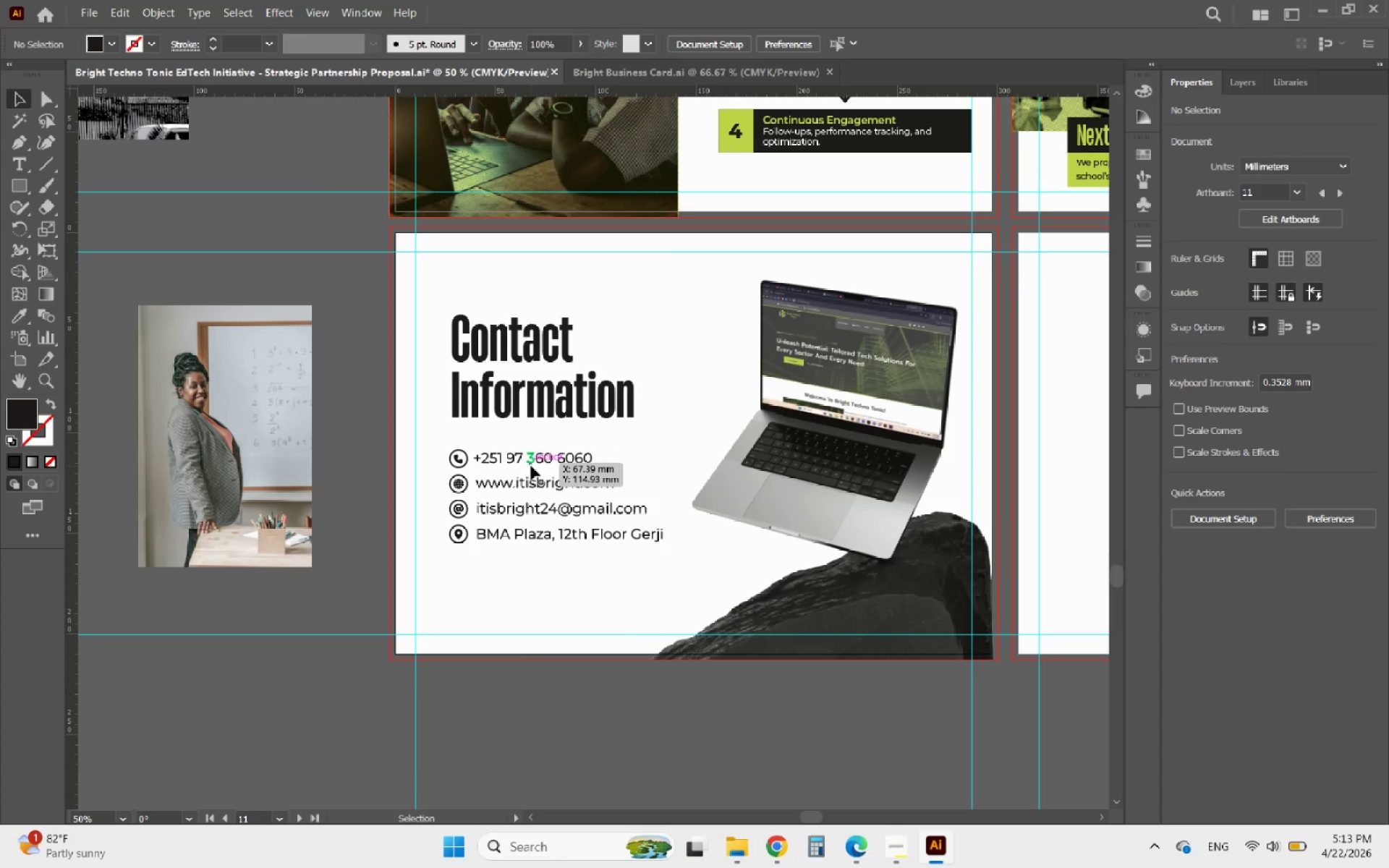 
left_click([522, 396])
 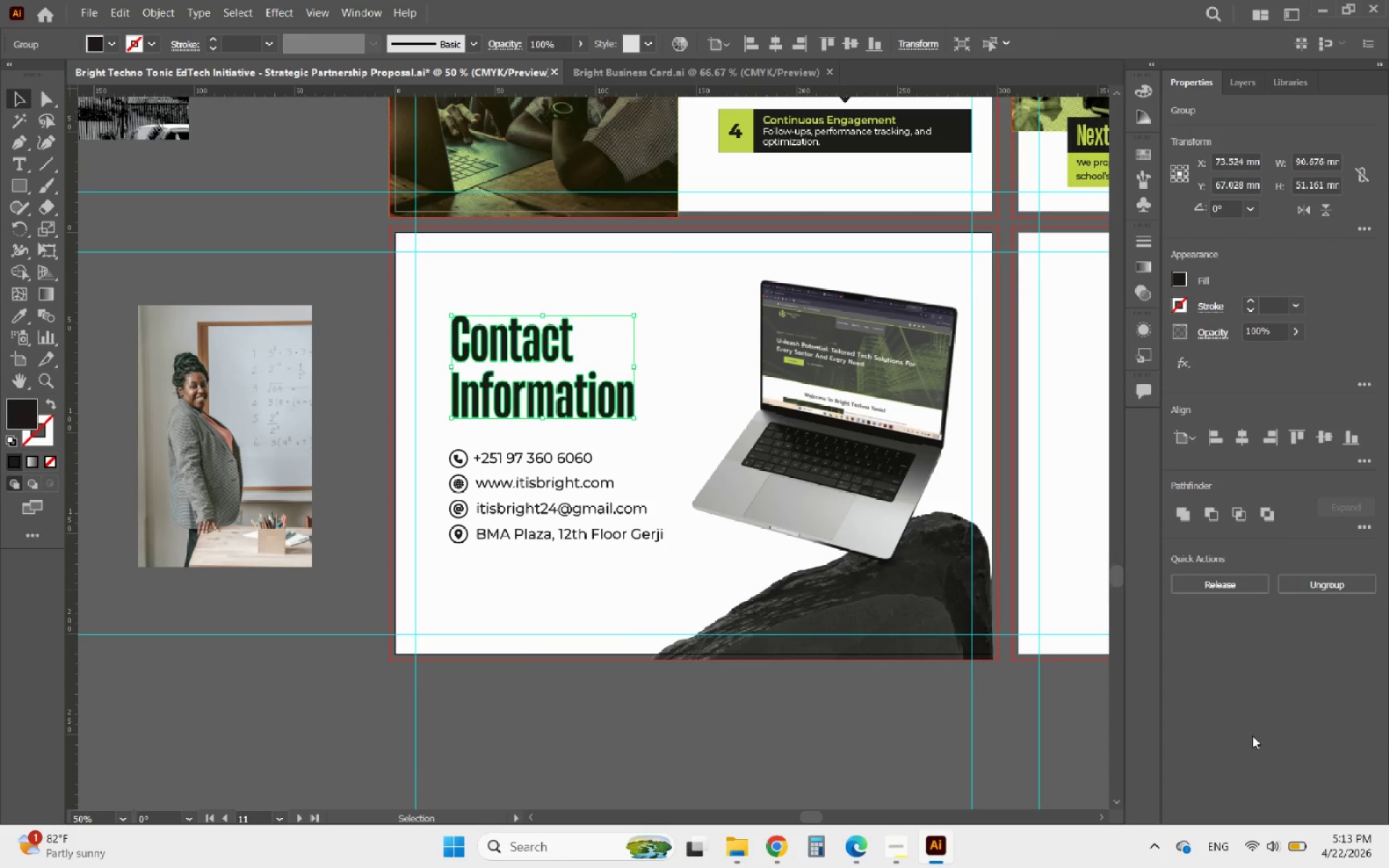 
key(ArrowDown)
 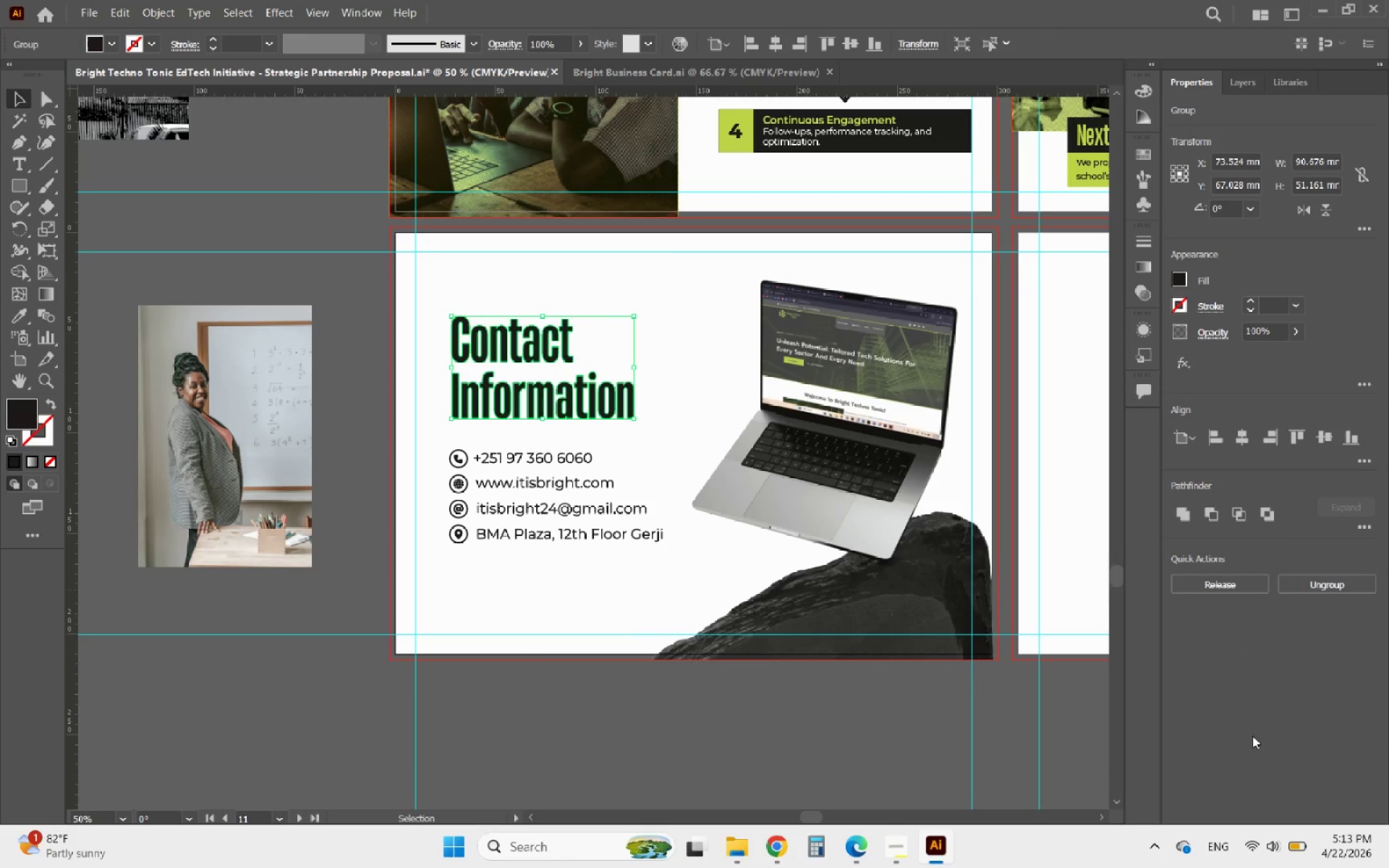 
key(ArrowDown)
 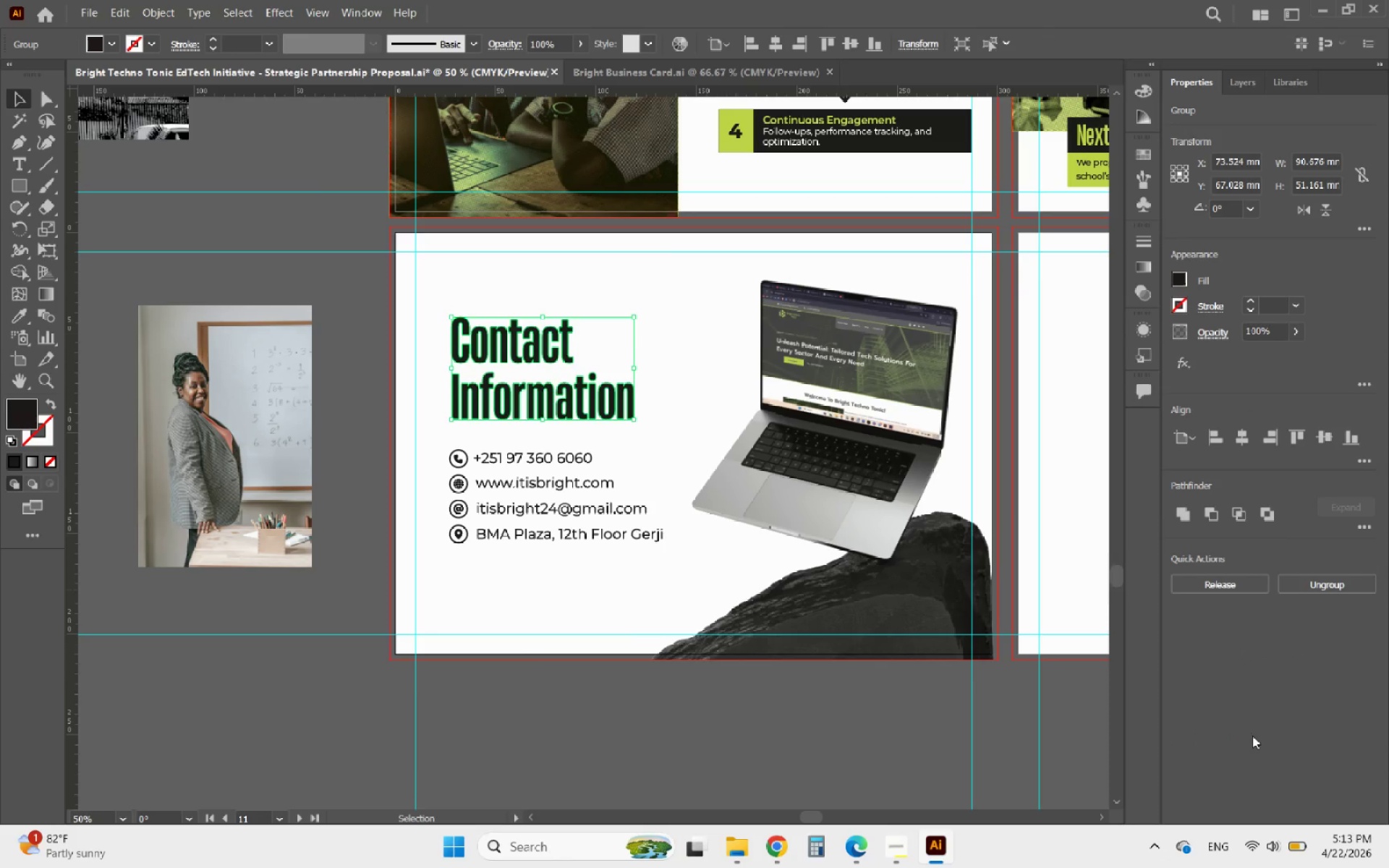 
key(ArrowDown)
 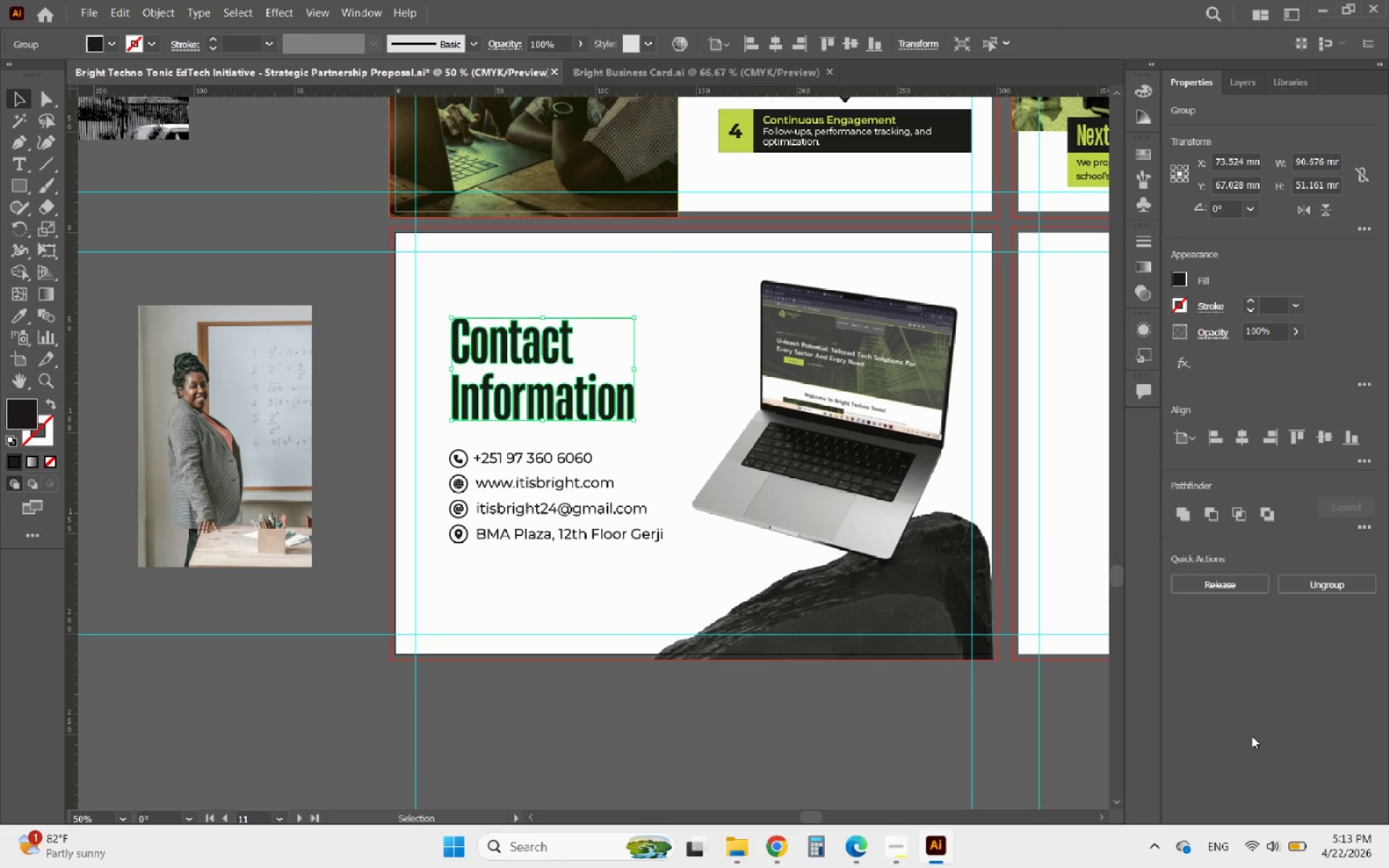 
key(ArrowDown)
 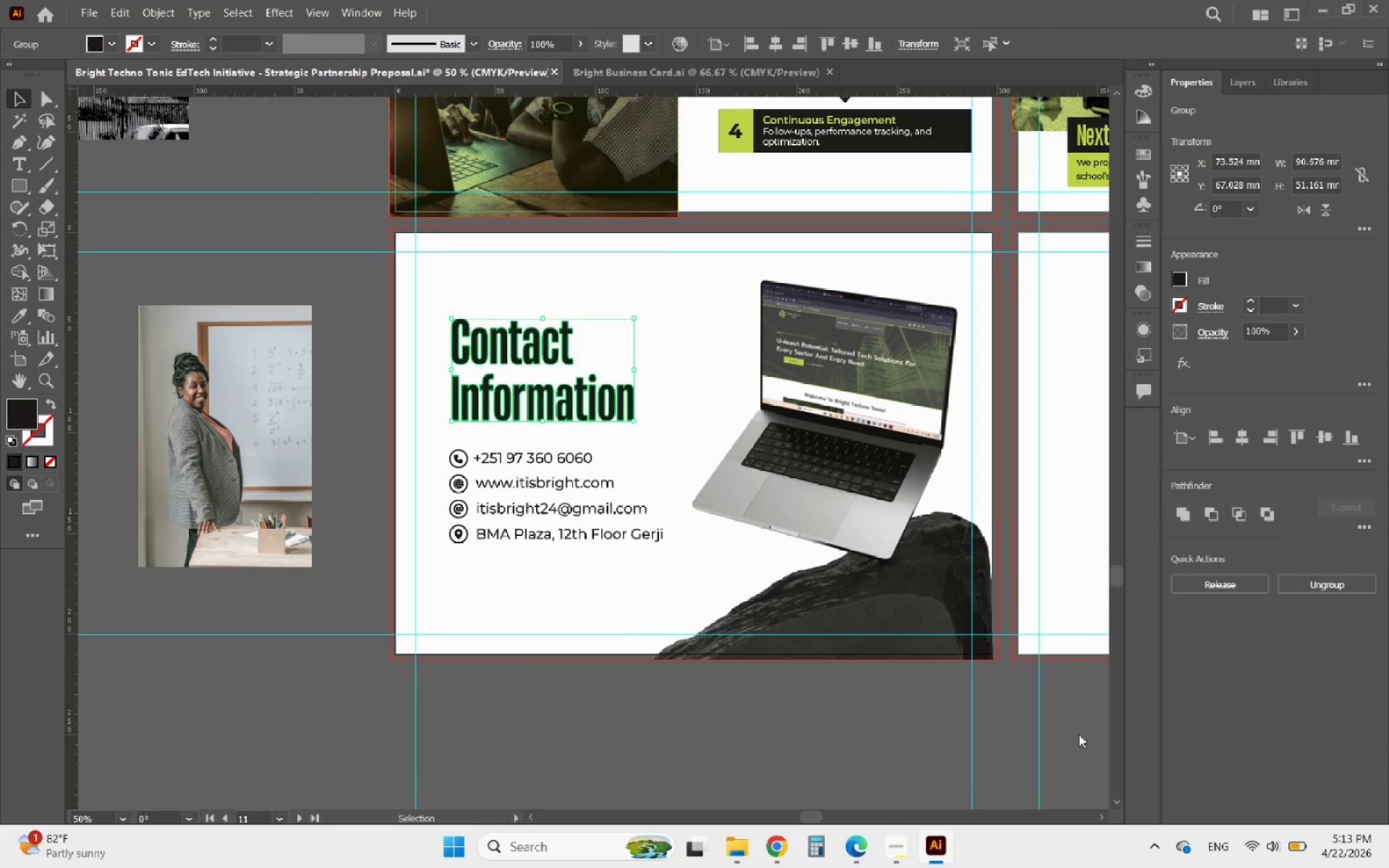 
key(ArrowDown)
 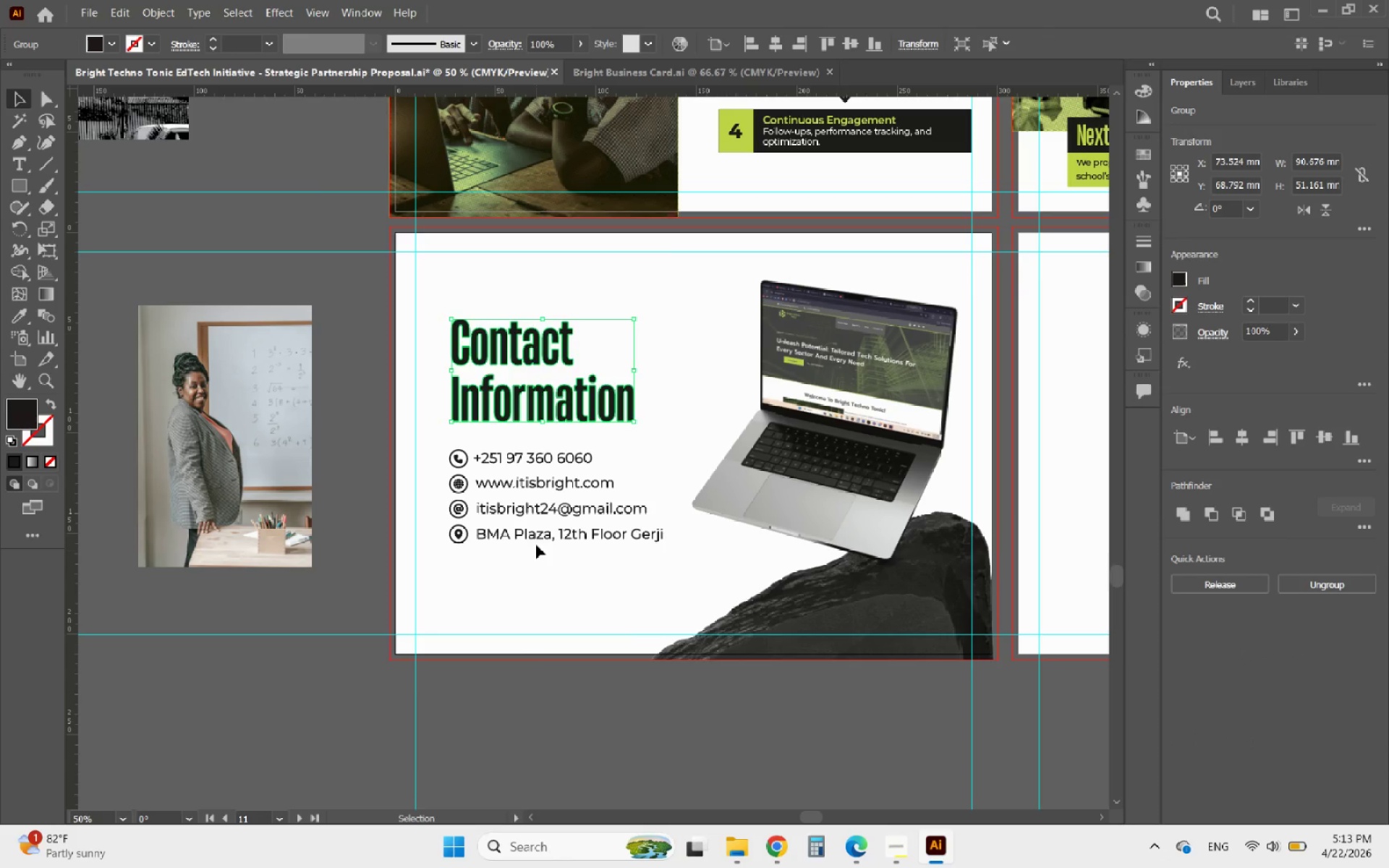 
left_click([527, 518])
 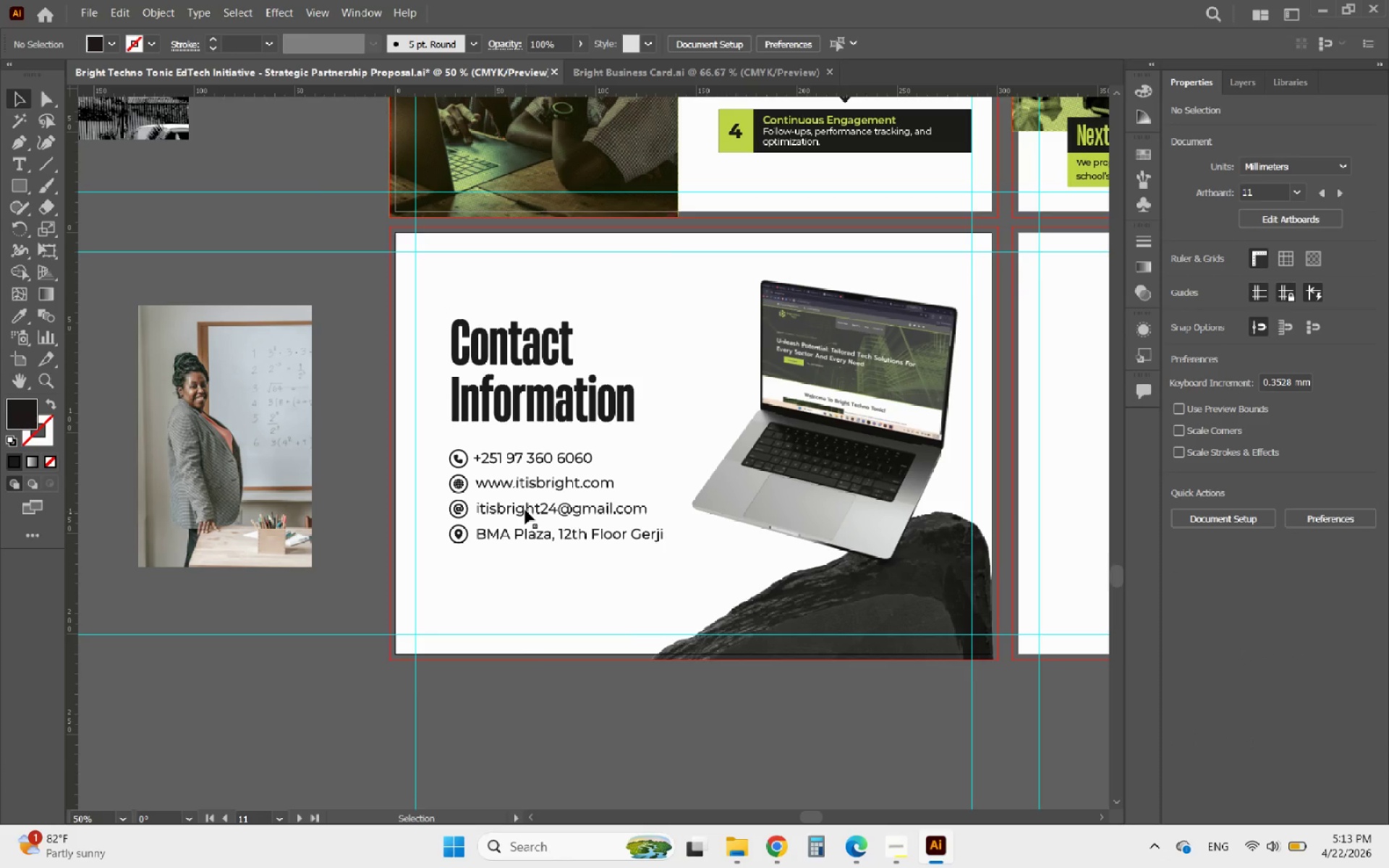 
left_click([525, 510])
 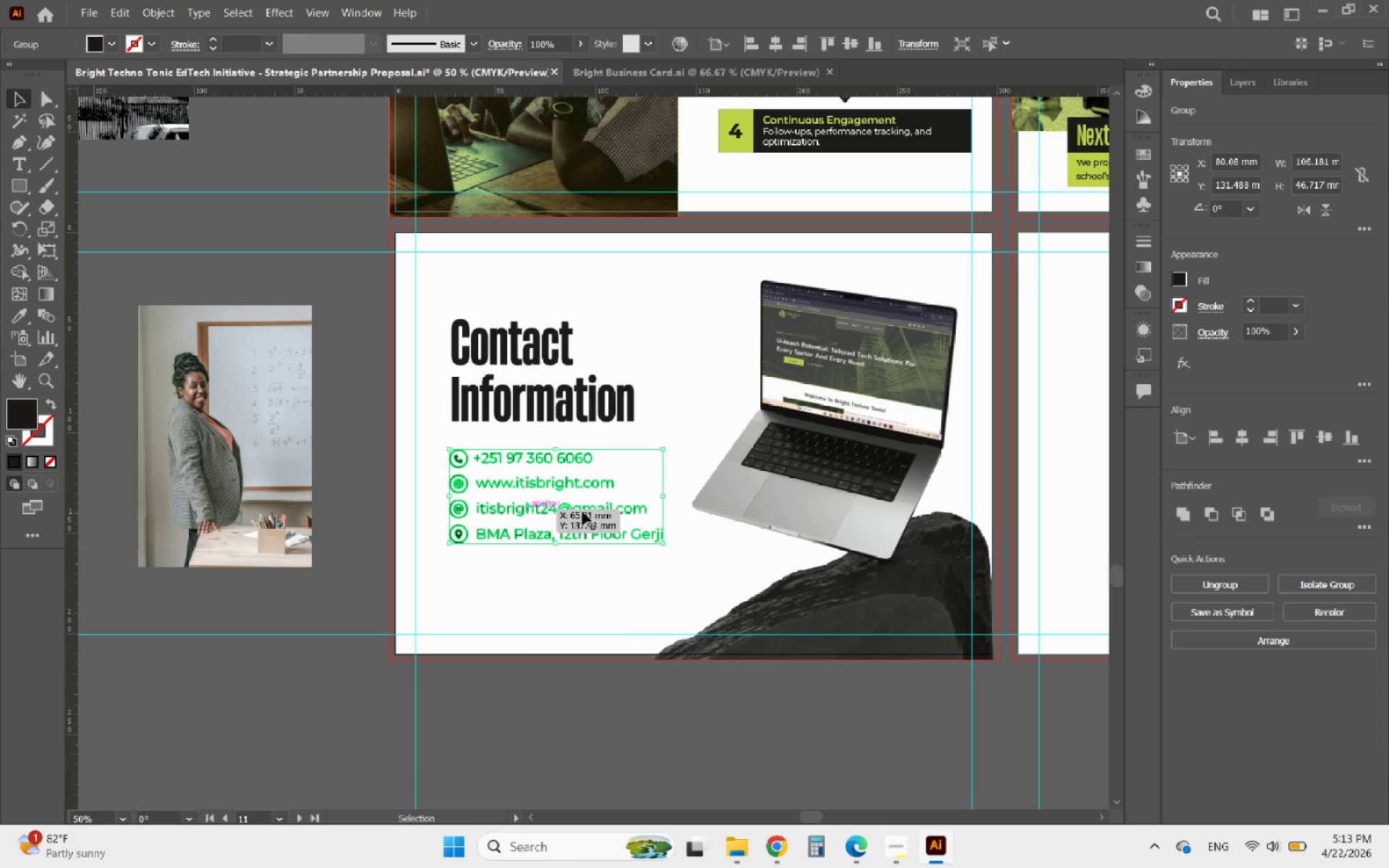 
left_click([815, 495])
 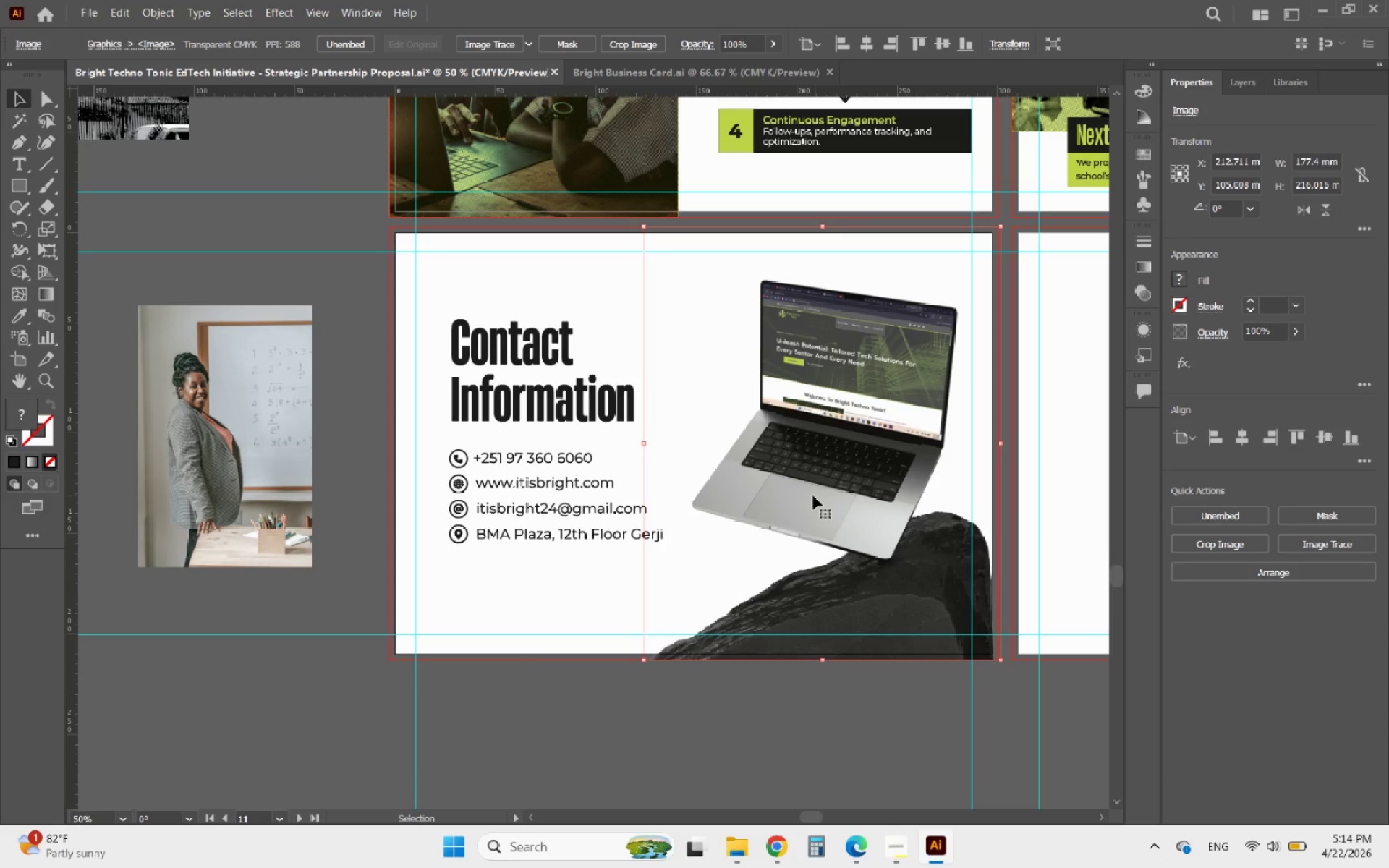 
hold_key(key=AltLeft, duration=0.56)
scroll: coordinate [734, 560], scroll_direction: down, amount: 1.0
 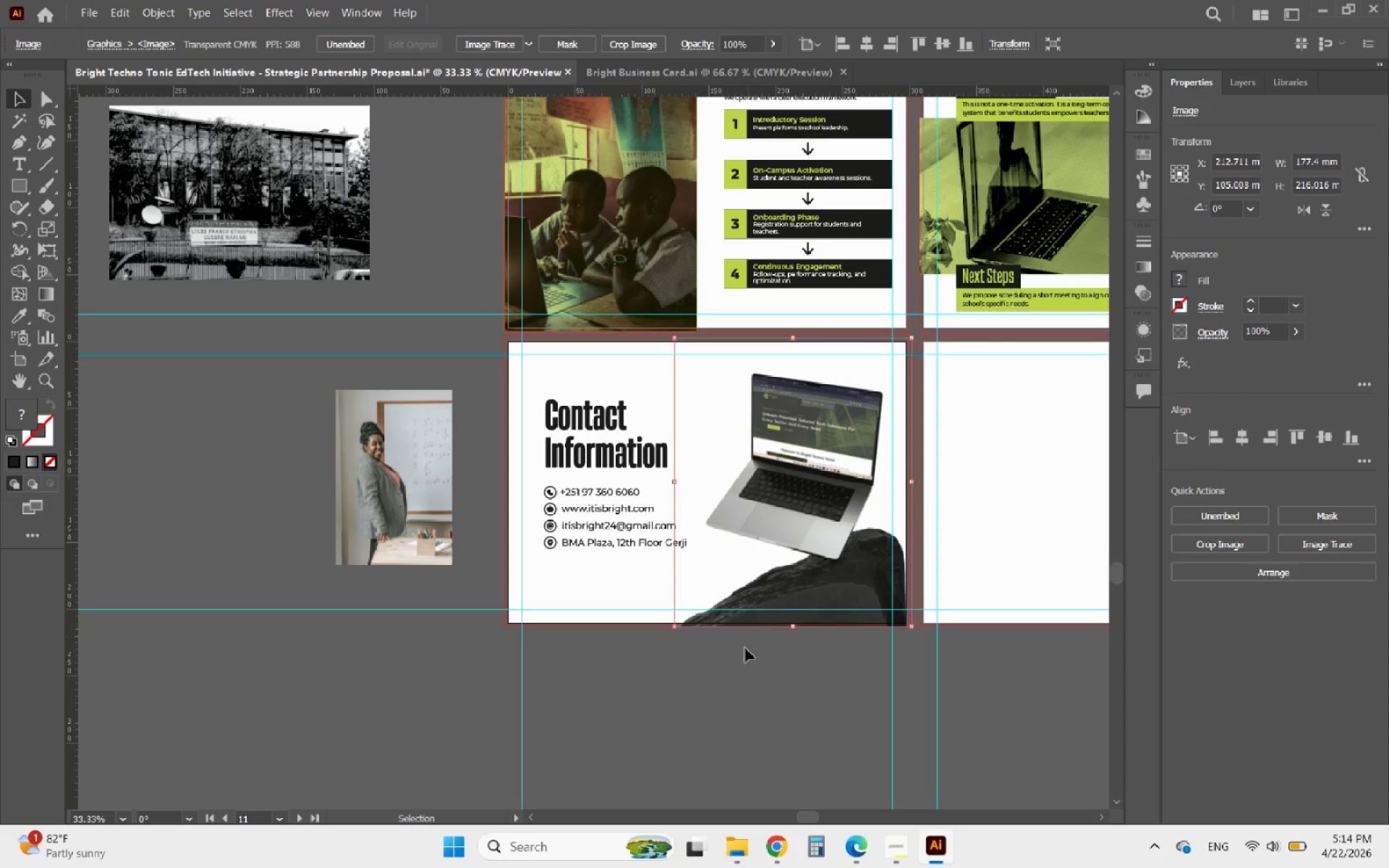 
left_click([734, 666])
 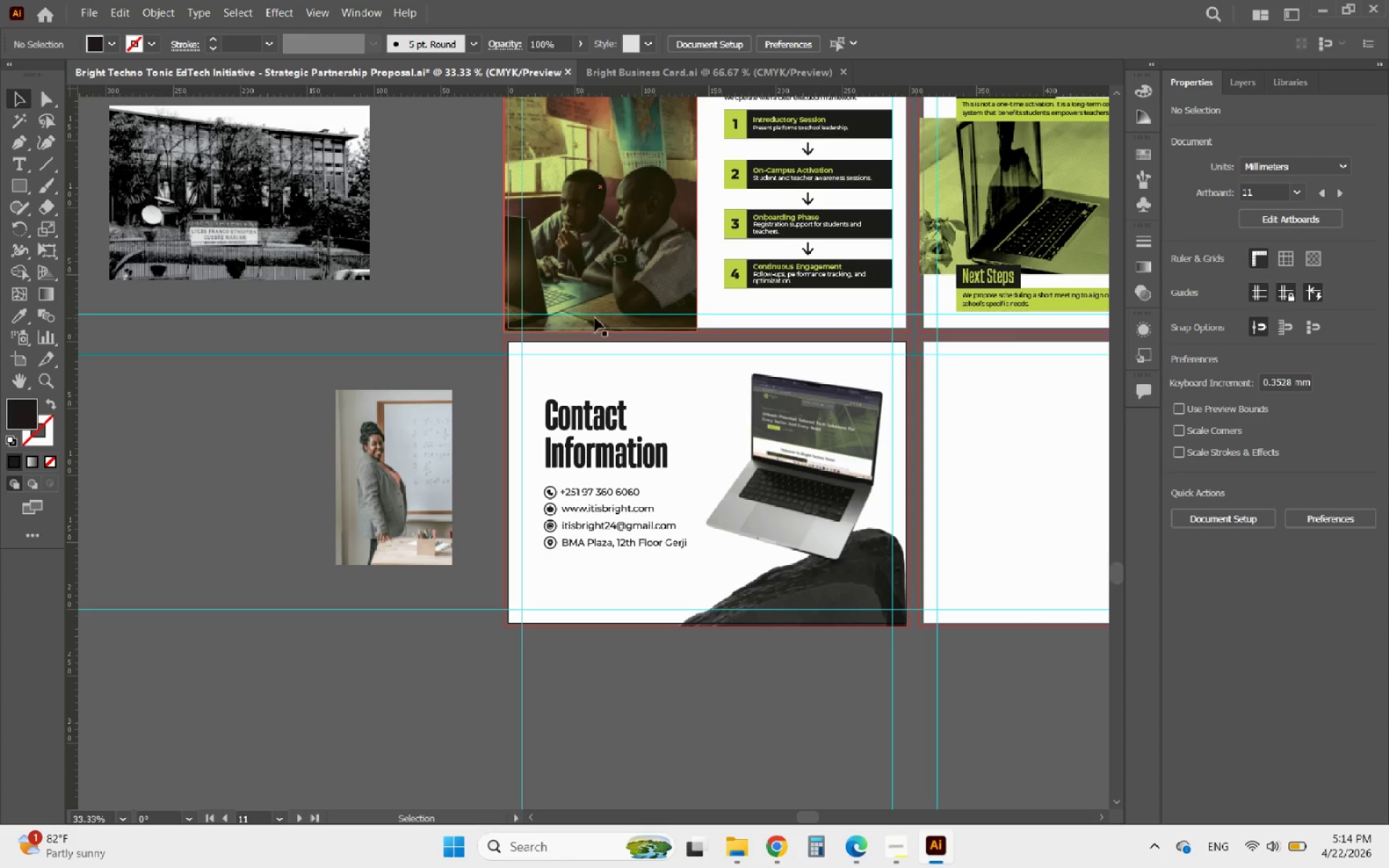 
scroll: coordinate [908, 431], scroll_direction: up, amount: 5.0
 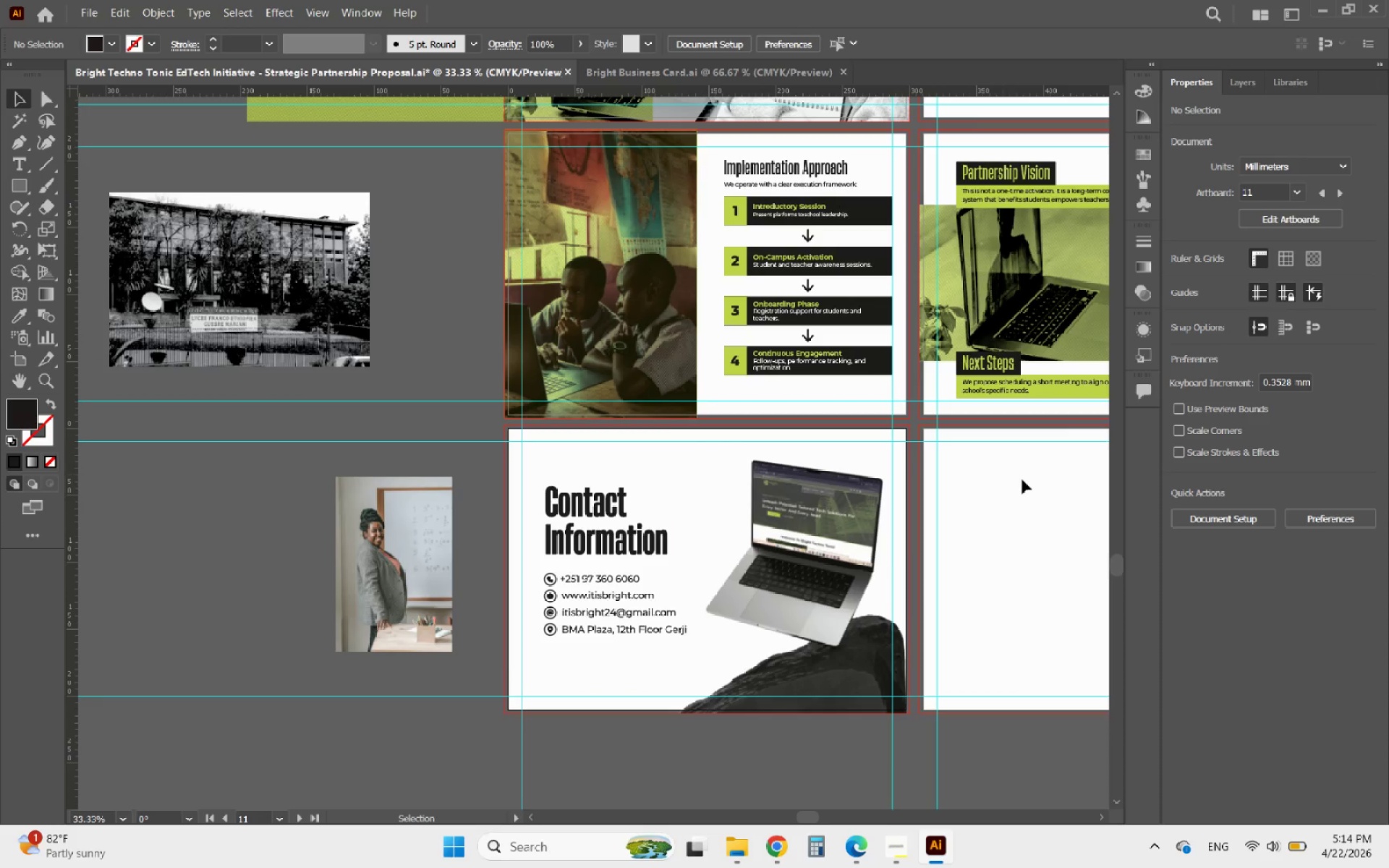 
left_click([1022, 480])
 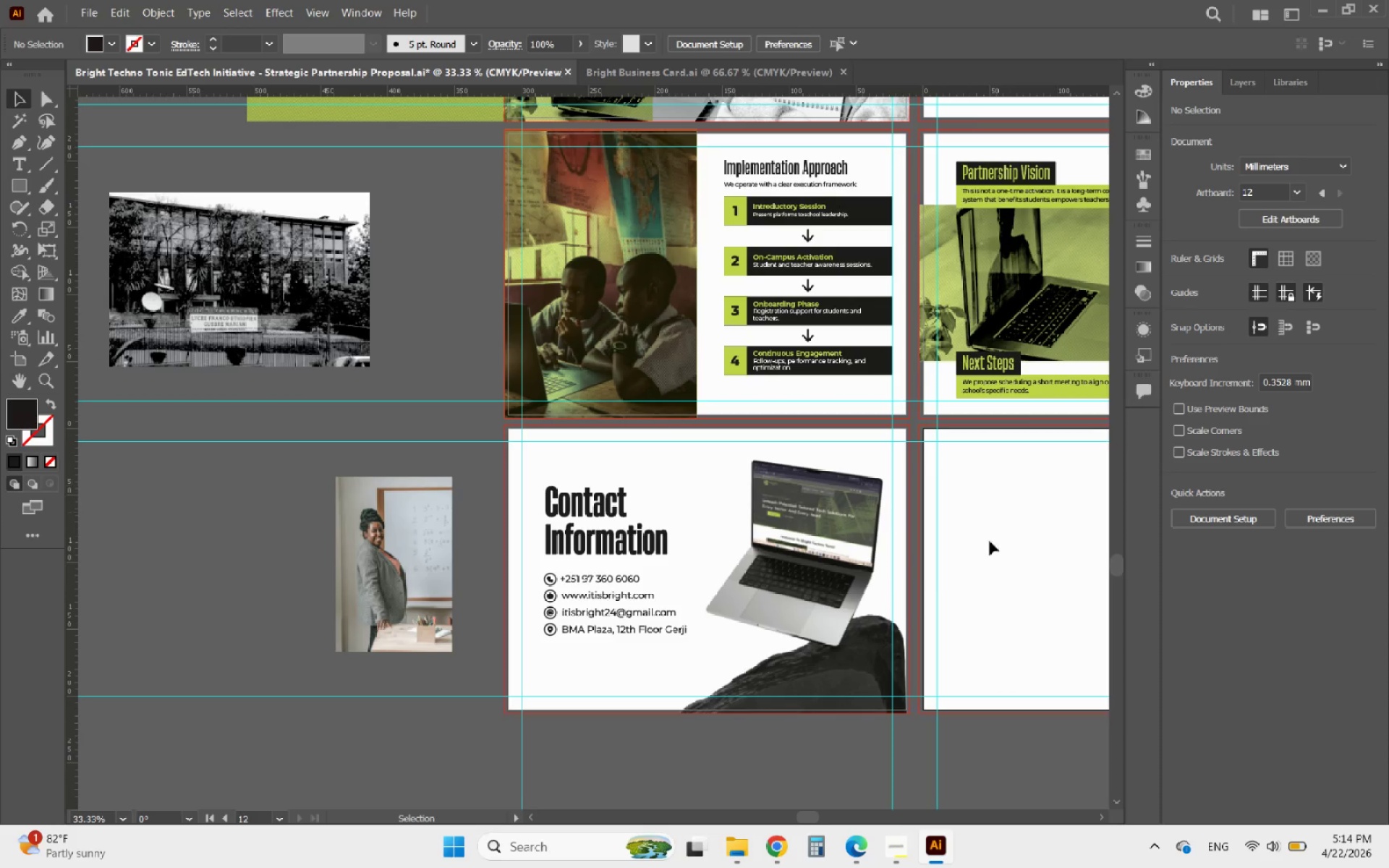 
hold_key(key=AltLeft, duration=2.42)
scroll: coordinate [717, 567], scroll_direction: none, amount: 0.0
 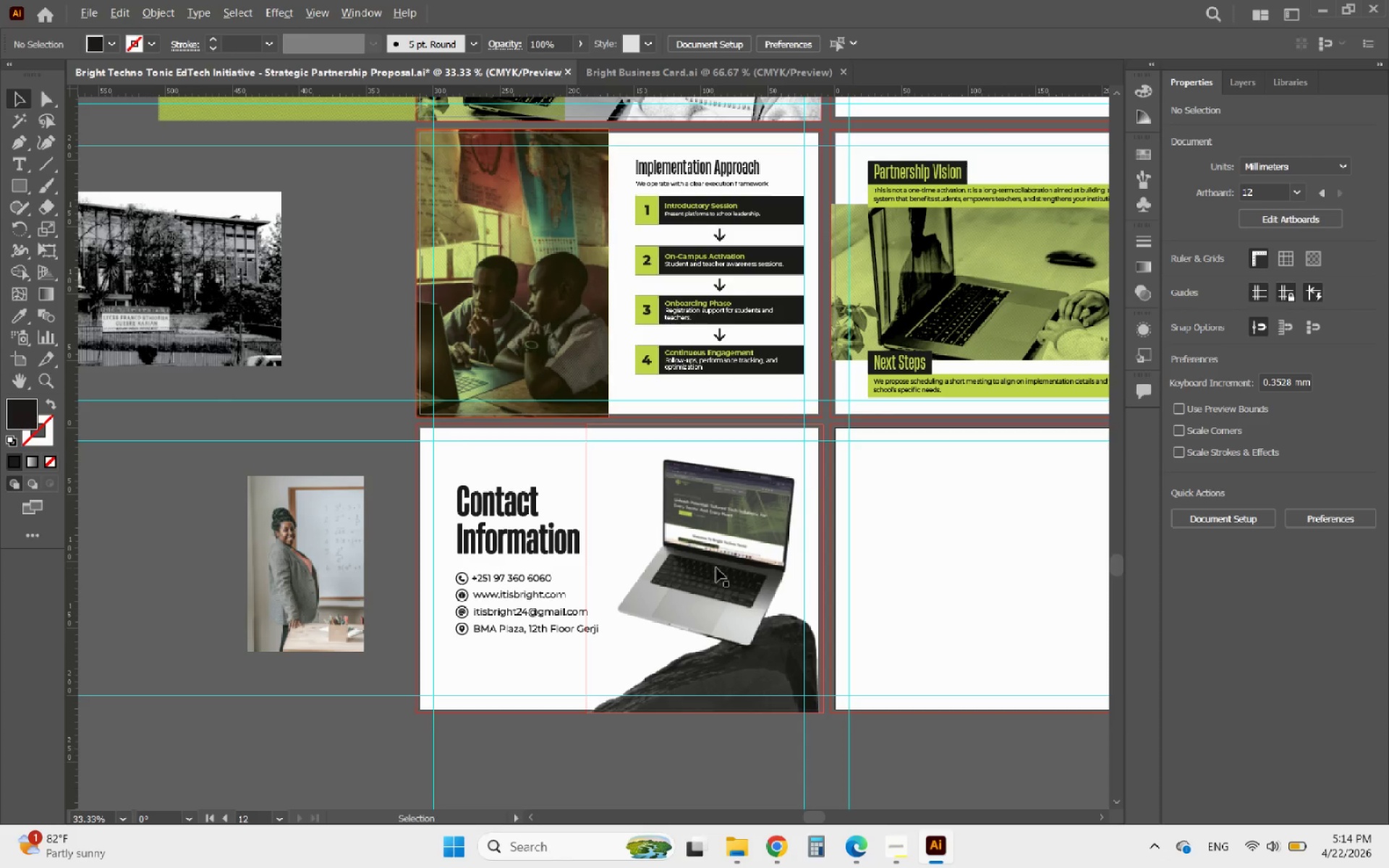 
scroll: coordinate [716, 568], scroll_direction: down, amount: 1.0
 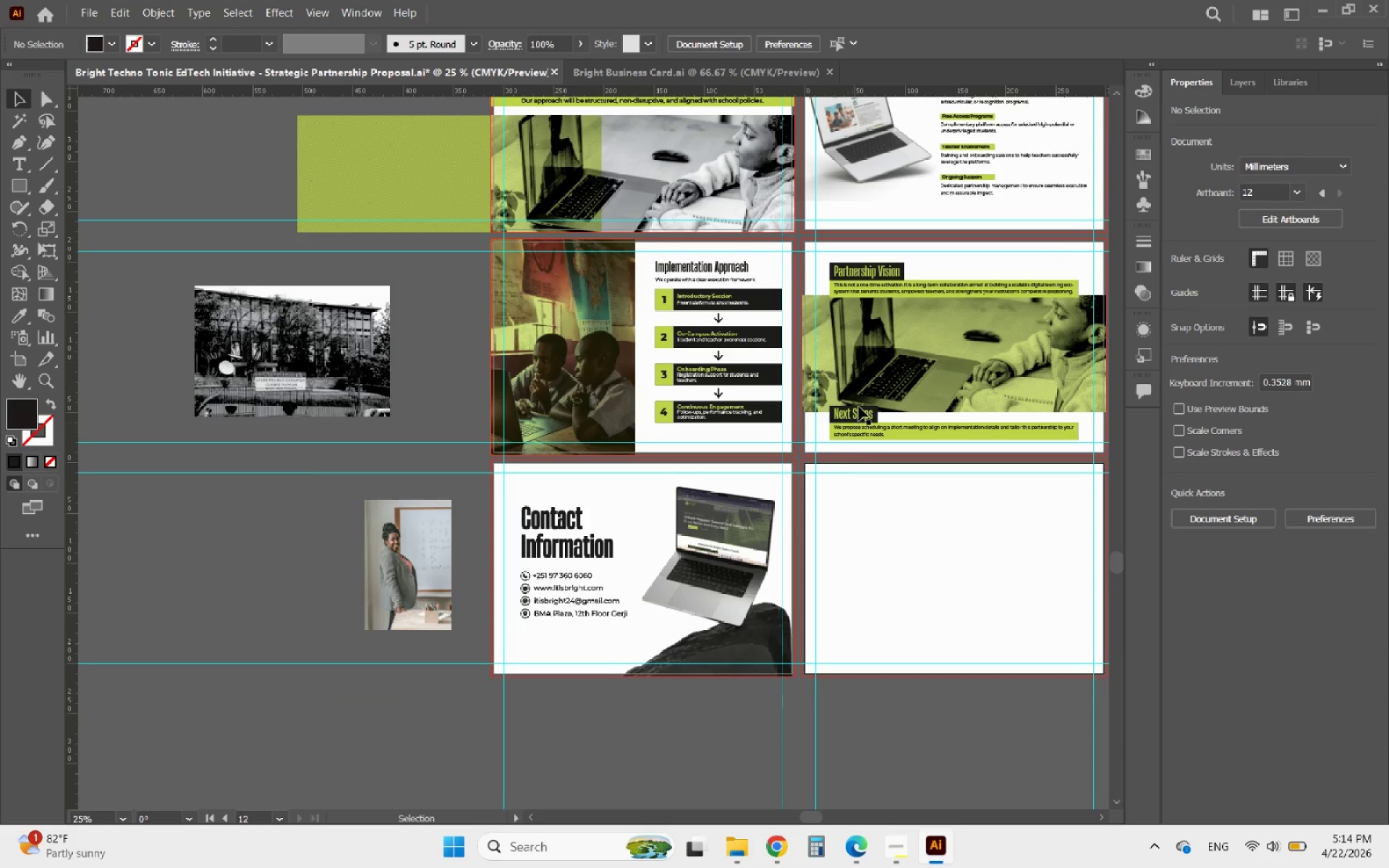 
left_click([892, 352])
 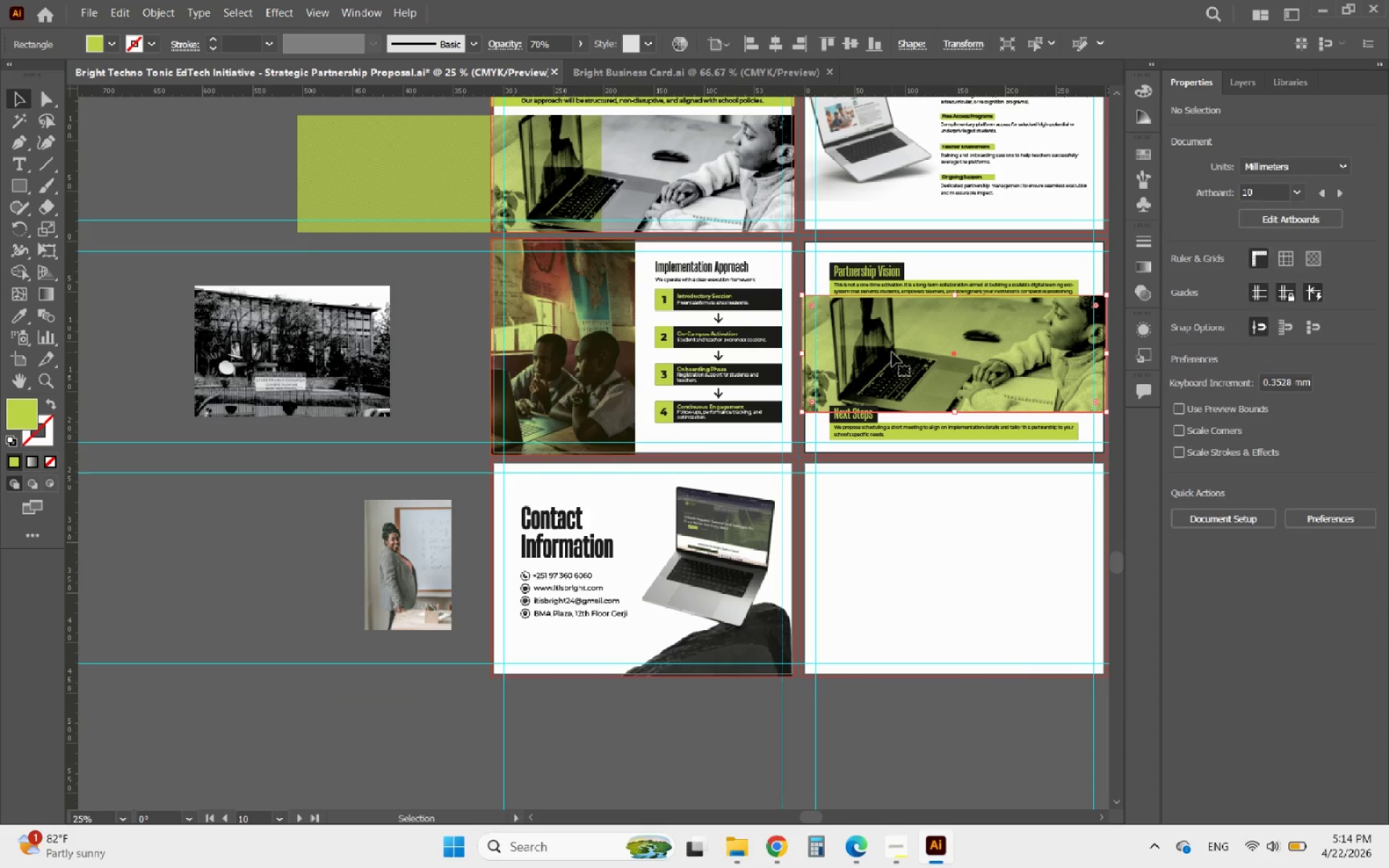 
hold_key(key=AltLeft, duration=2.97)
left_click_drag(start_coordinate=[892, 352], to_coordinate=[581, 568])
 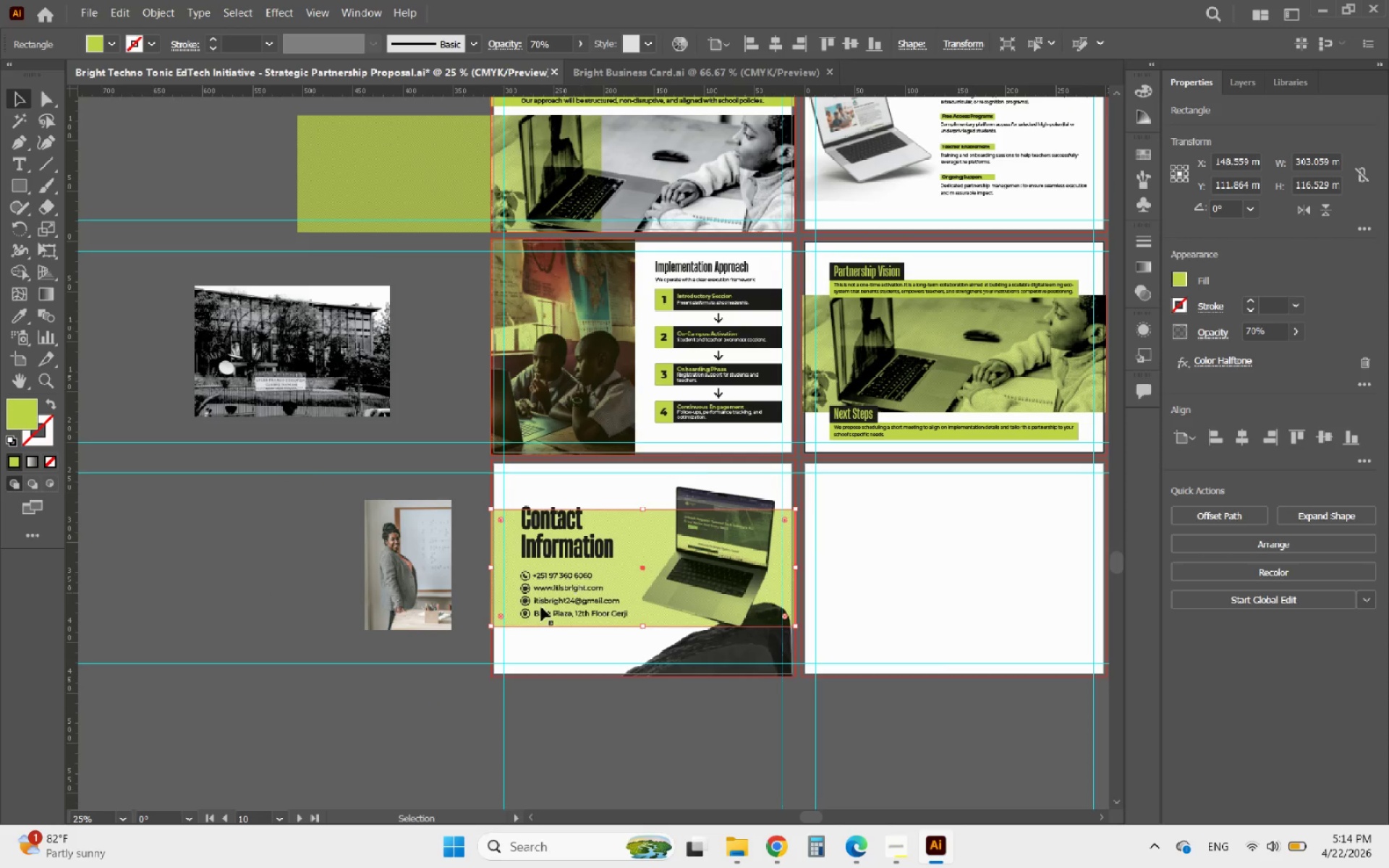 
hold_key(key=AltLeft, duration=1.45)
scroll: coordinate [536, 610], scroll_direction: up, amount: 5.0
 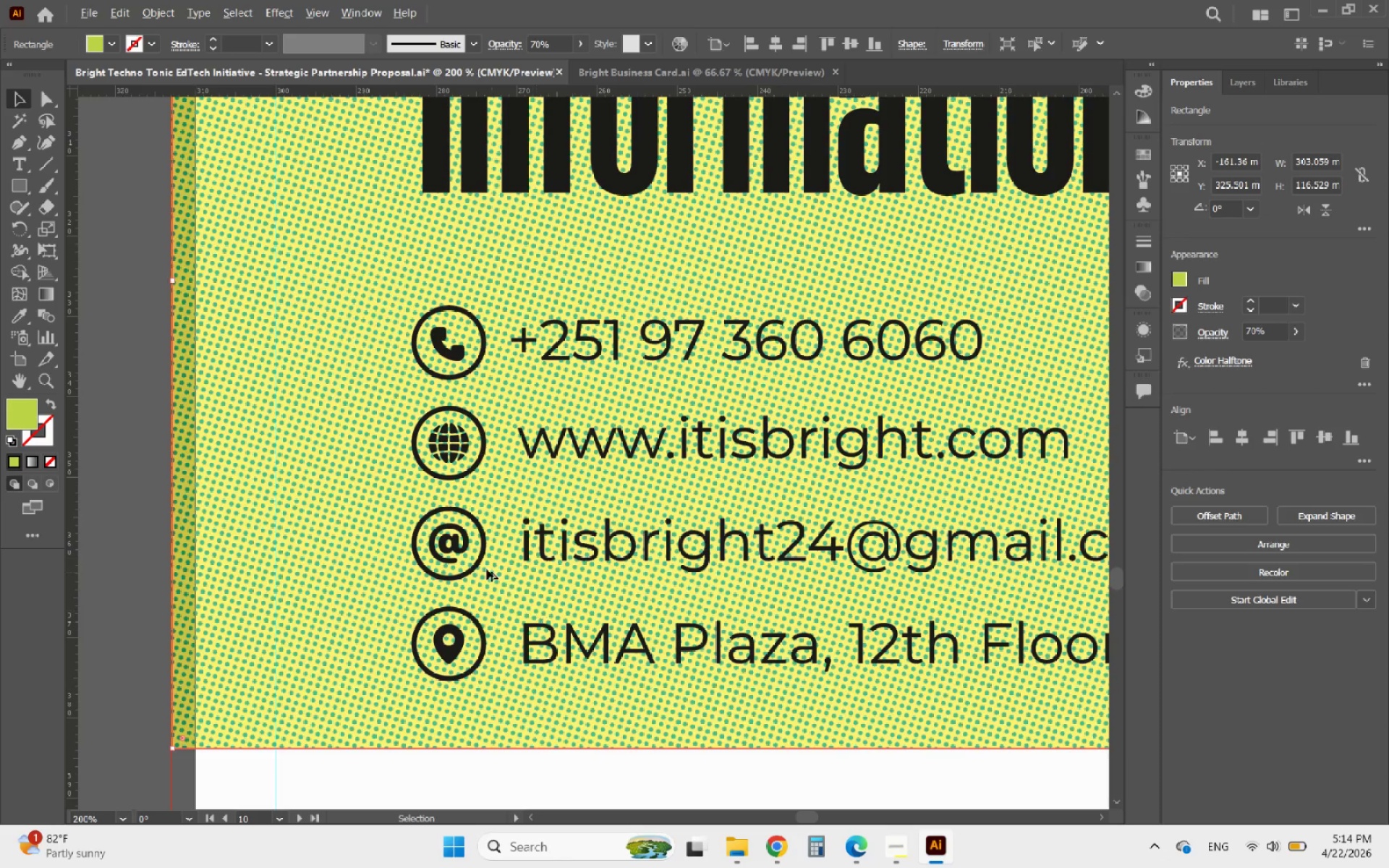 
scroll: coordinate [486, 569], scroll_direction: down, amount: 4.0
 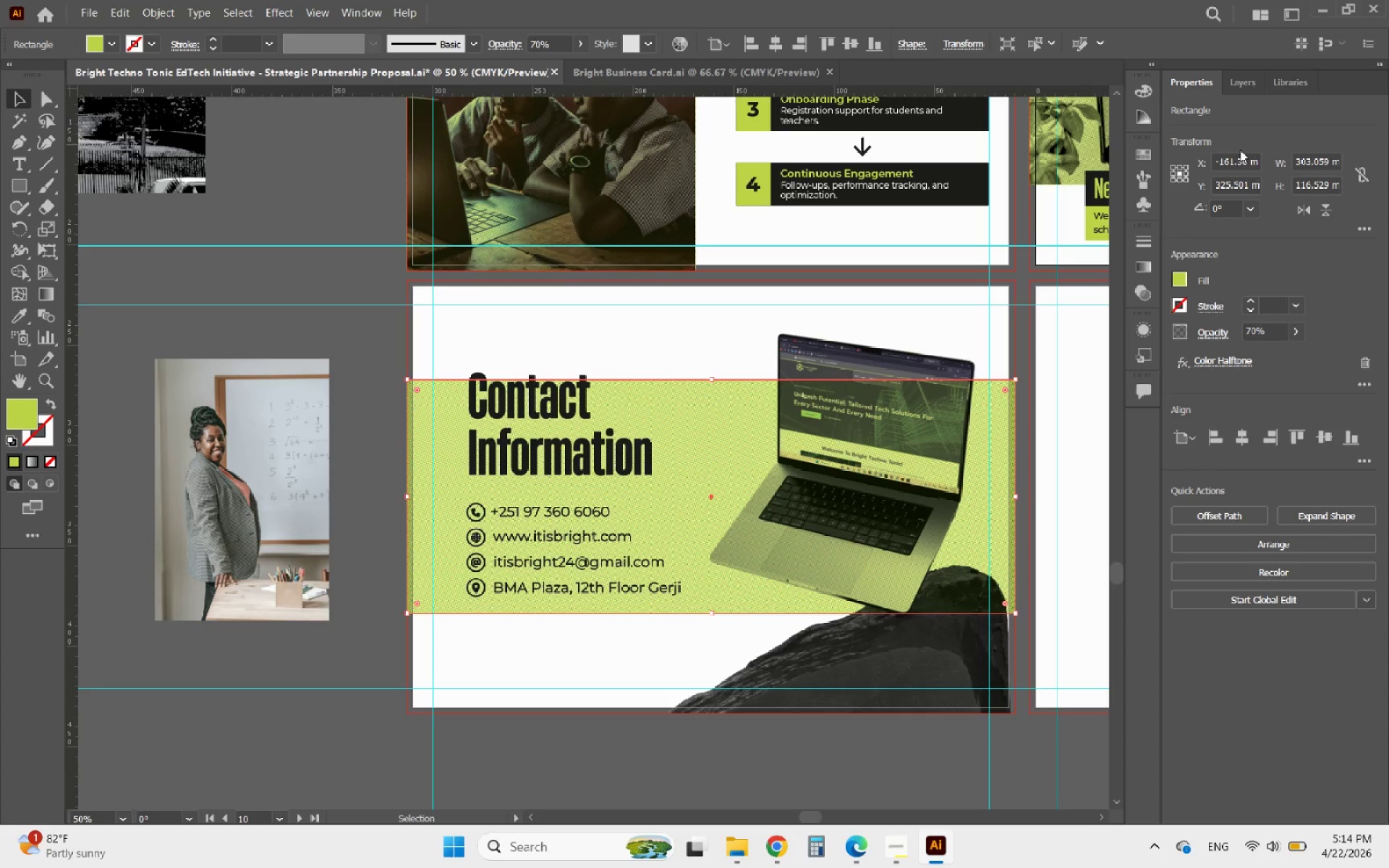 
left_click([1246, 82])
 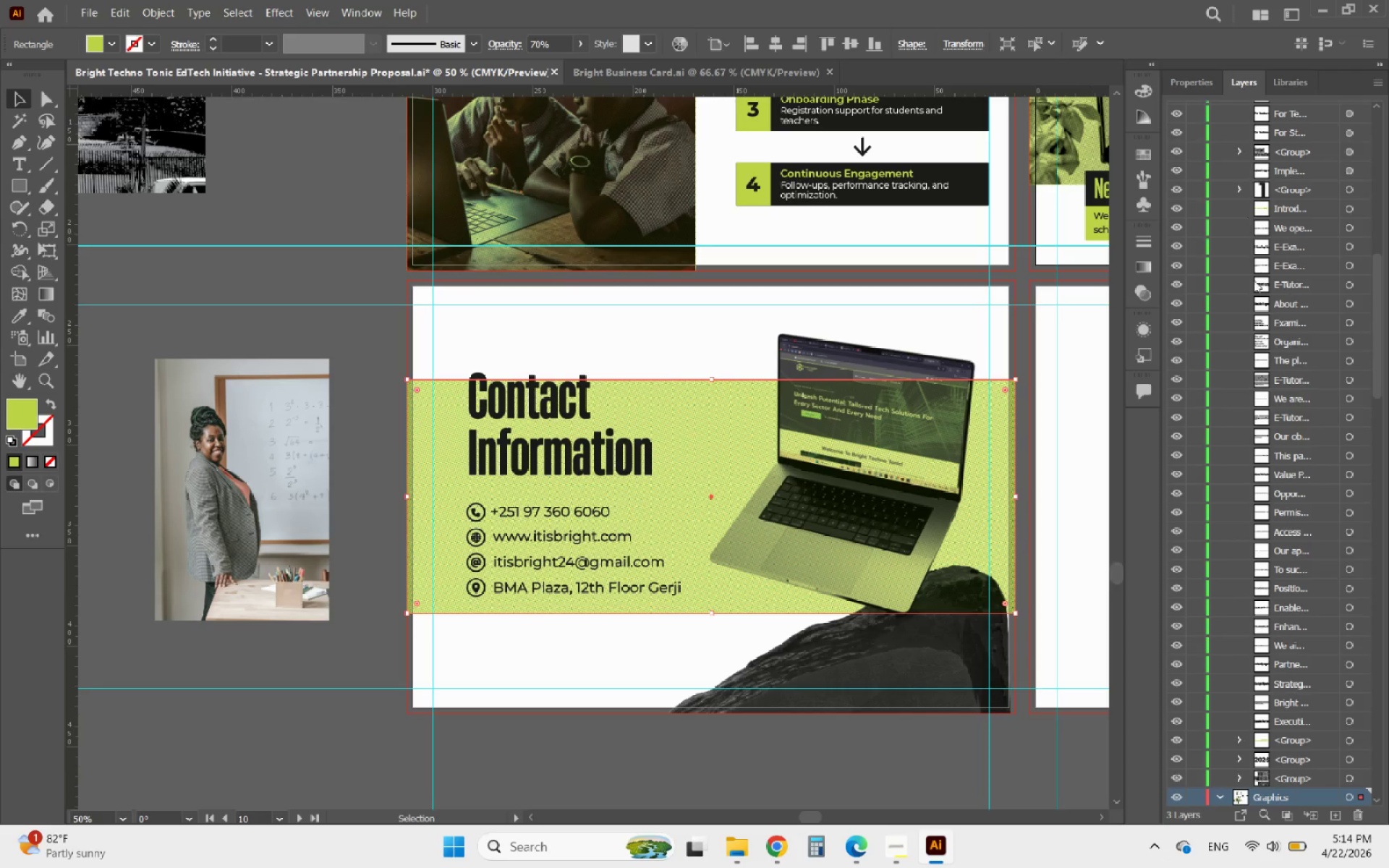 
scroll: coordinate [1283, 532], scroll_direction: down, amount: 17.0
 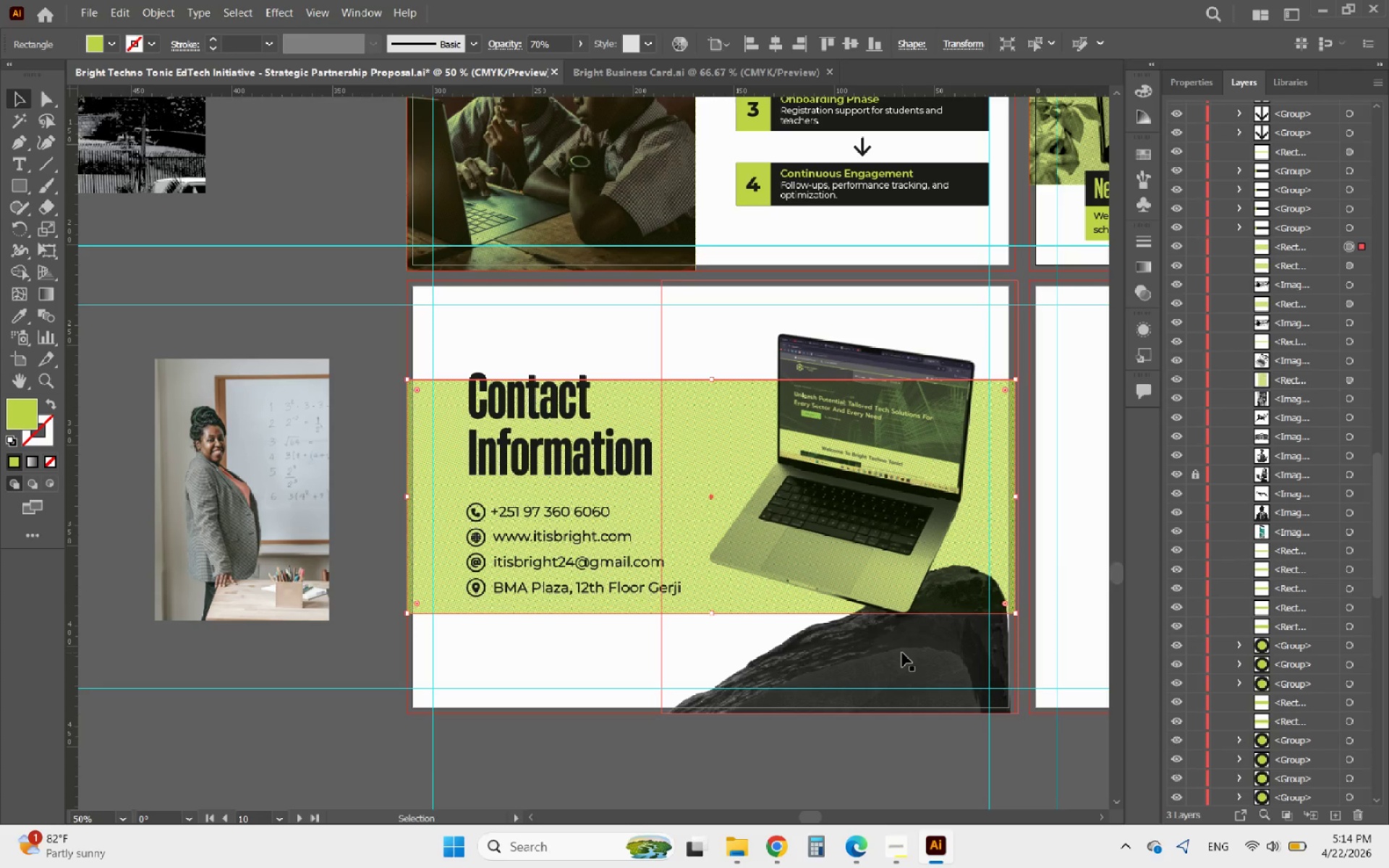 
hold_key(key=ShiftLeft, duration=0.59)
left_click([902, 652])
 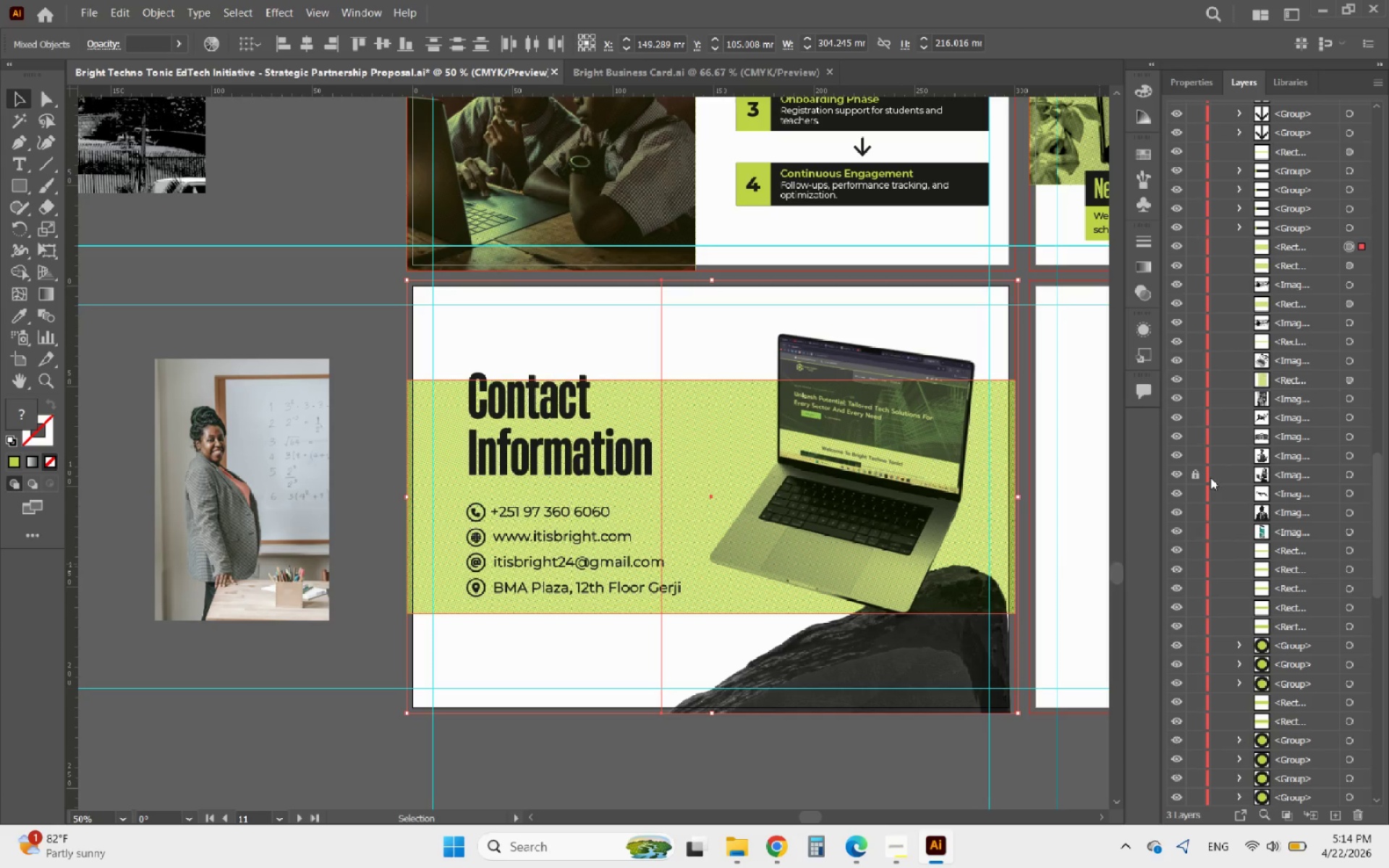 
scroll: coordinate [1234, 481], scroll_direction: down, amount: 8.0
 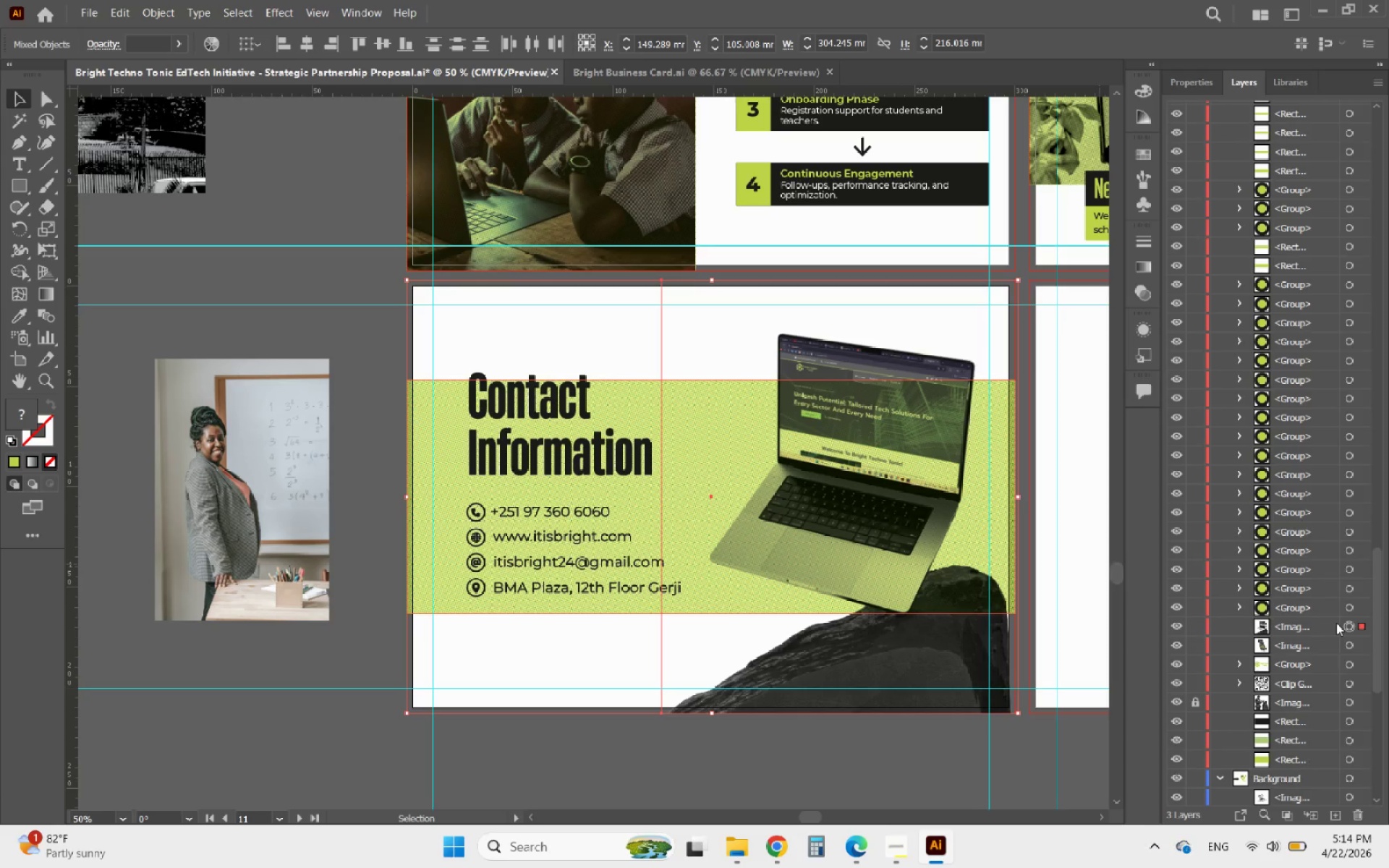 
left_click_drag(start_coordinate=[1335, 624], to_coordinate=[1314, 138])
 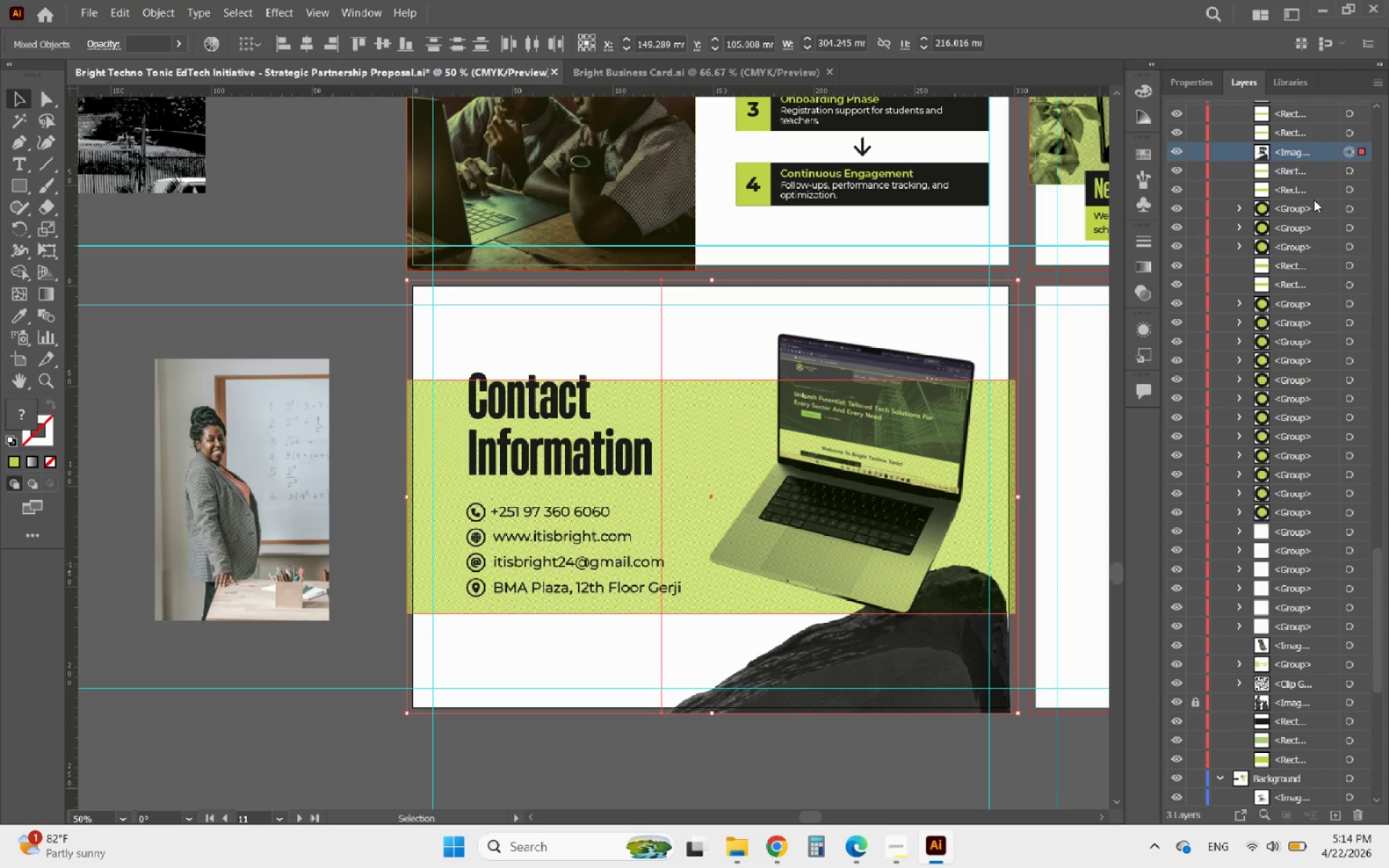 
scroll: coordinate [1335, 339], scroll_direction: up, amount: 8.0
 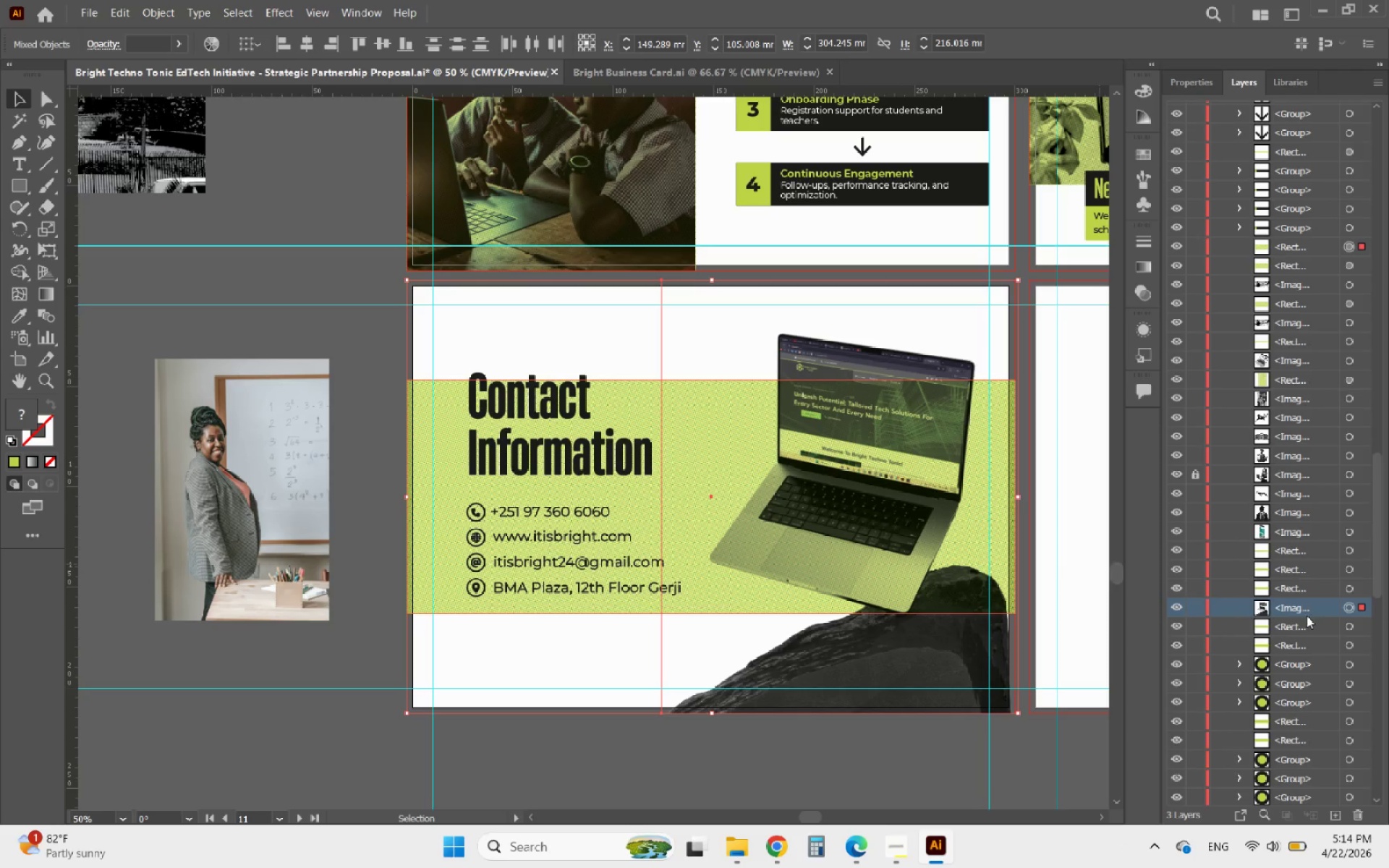 
left_click_drag(start_coordinate=[1304, 609], to_coordinate=[1307, 236])
 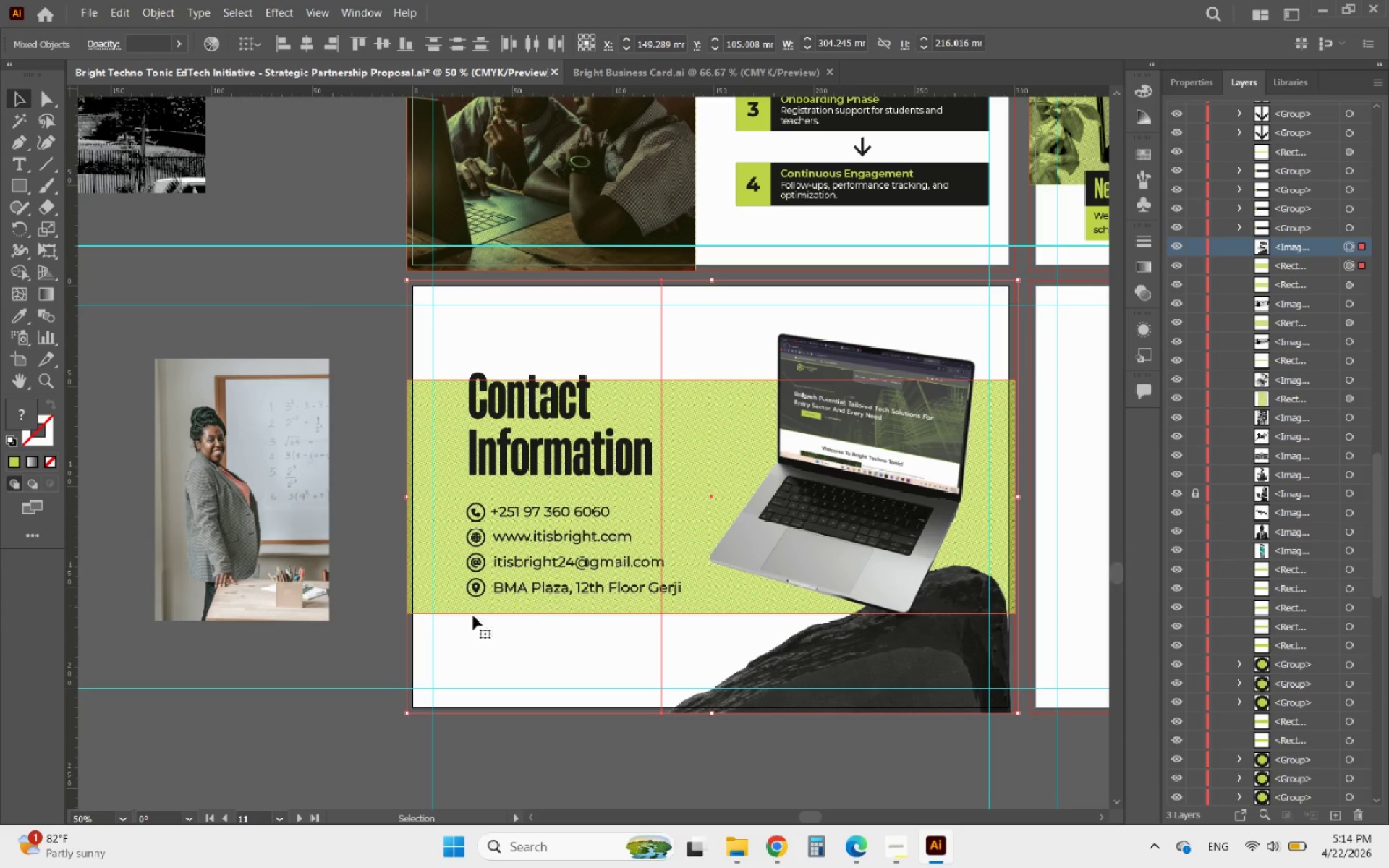 
left_click([437, 650])
 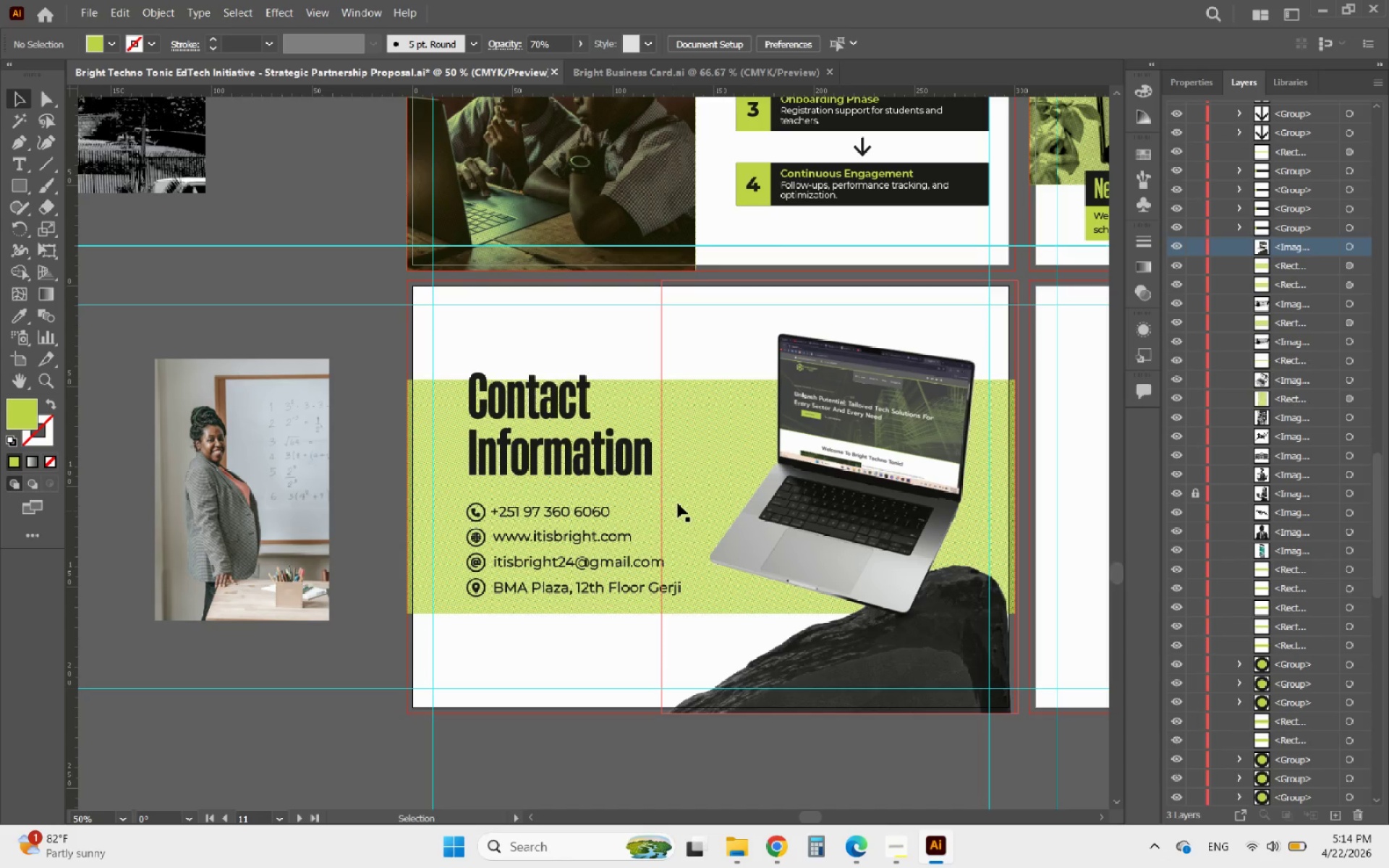 
left_click([687, 495])
 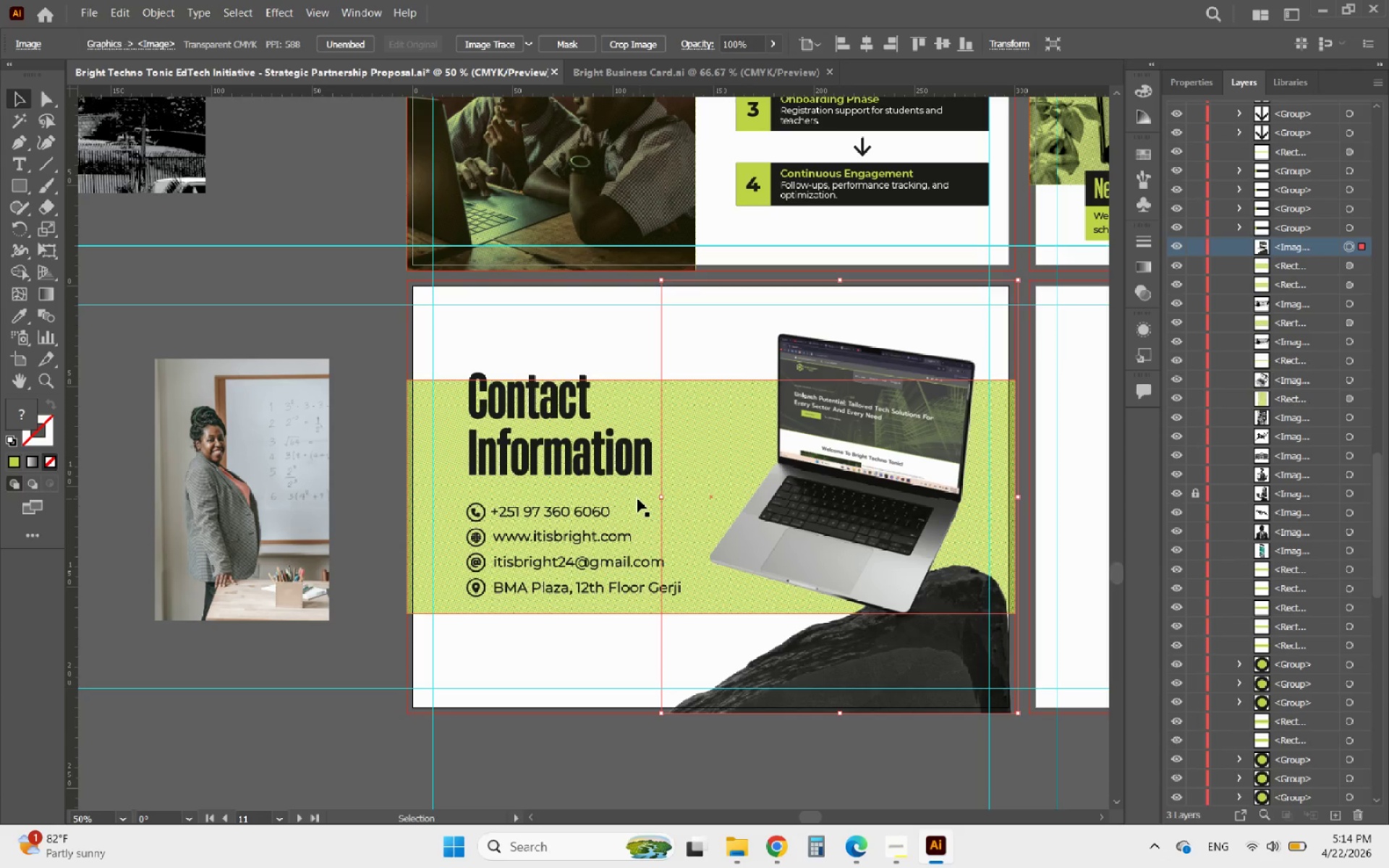 
left_click([634, 499])
 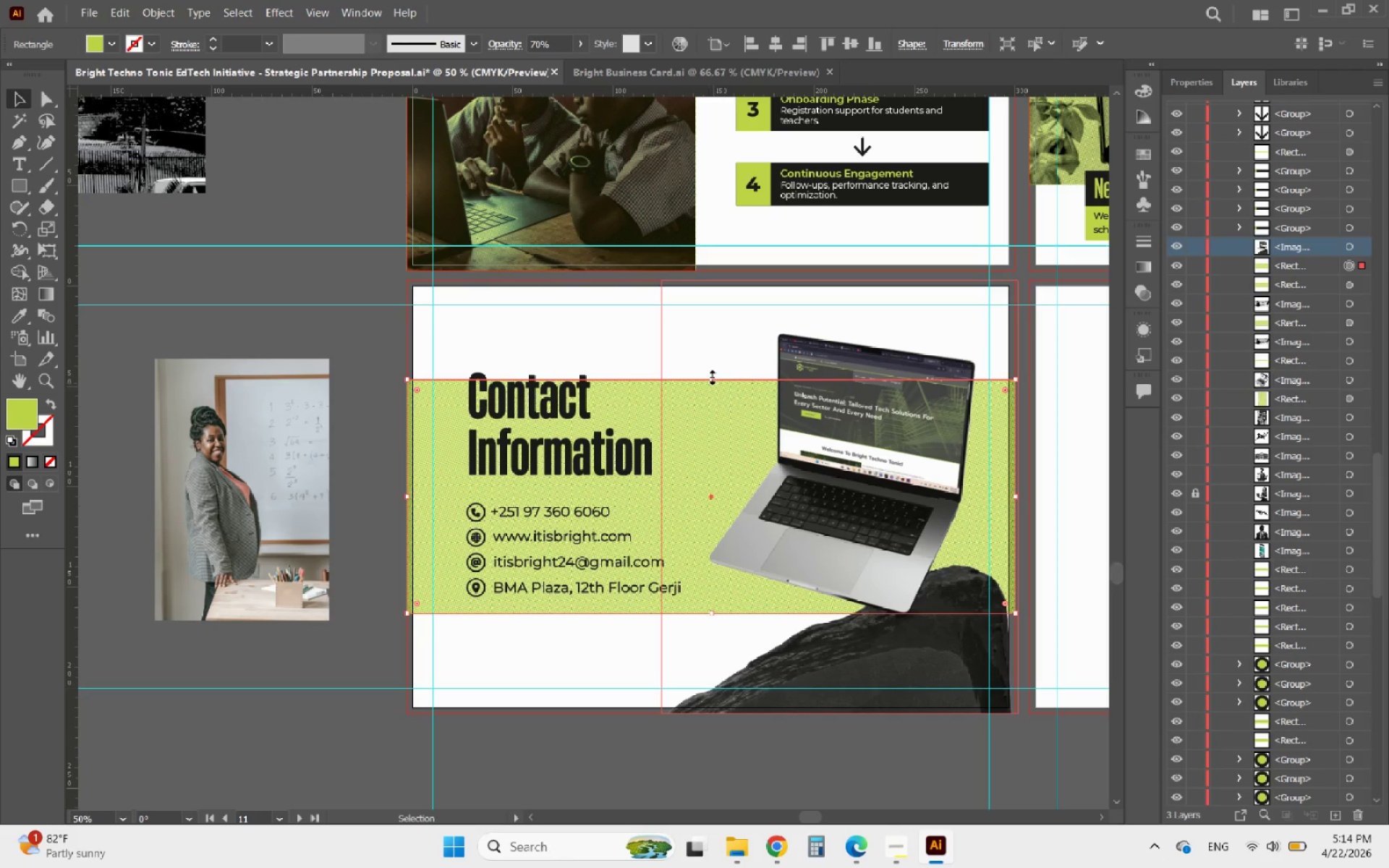 
left_click_drag(start_coordinate=[710, 375], to_coordinate=[705, 286])
 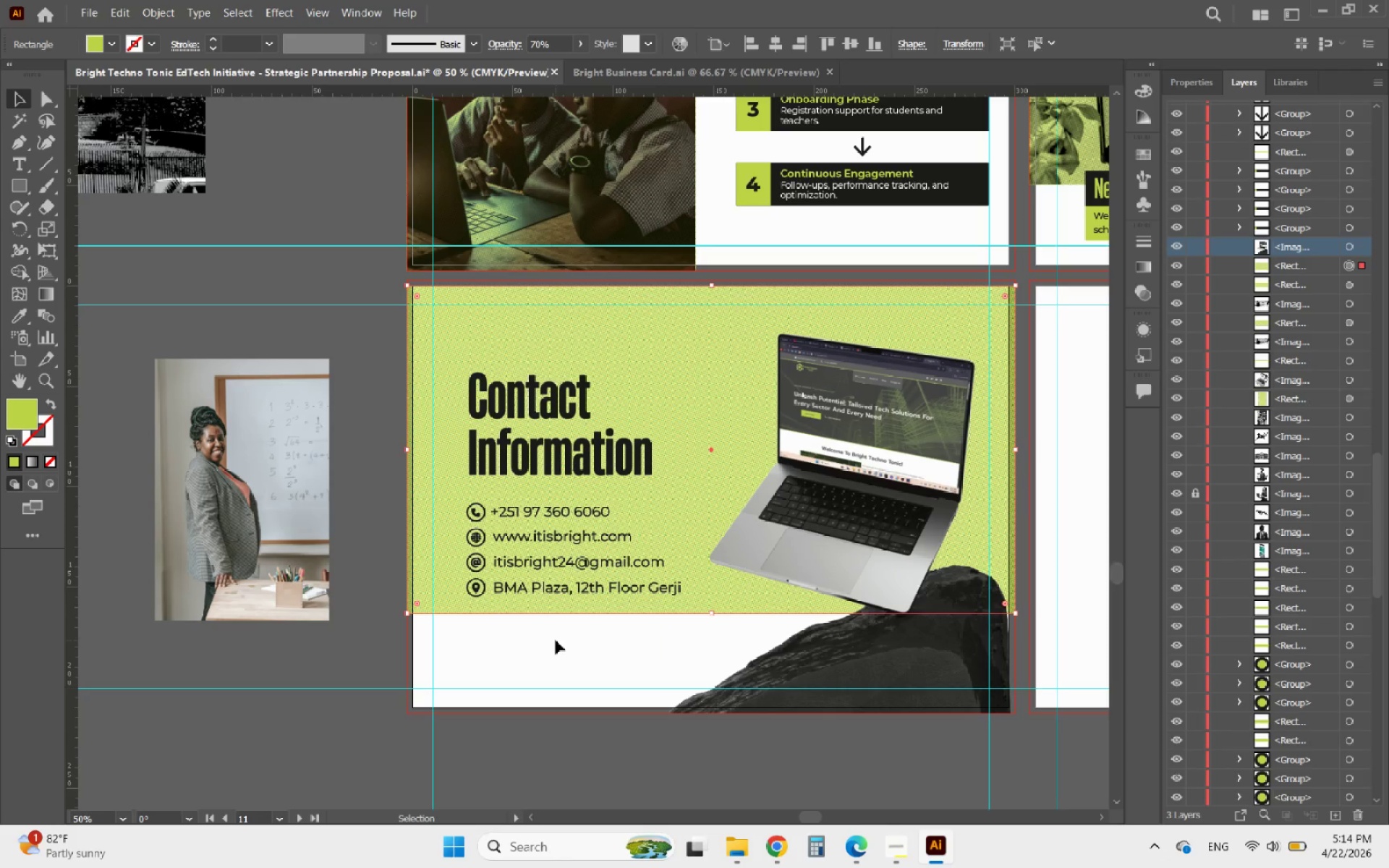 
wait(5.97)
 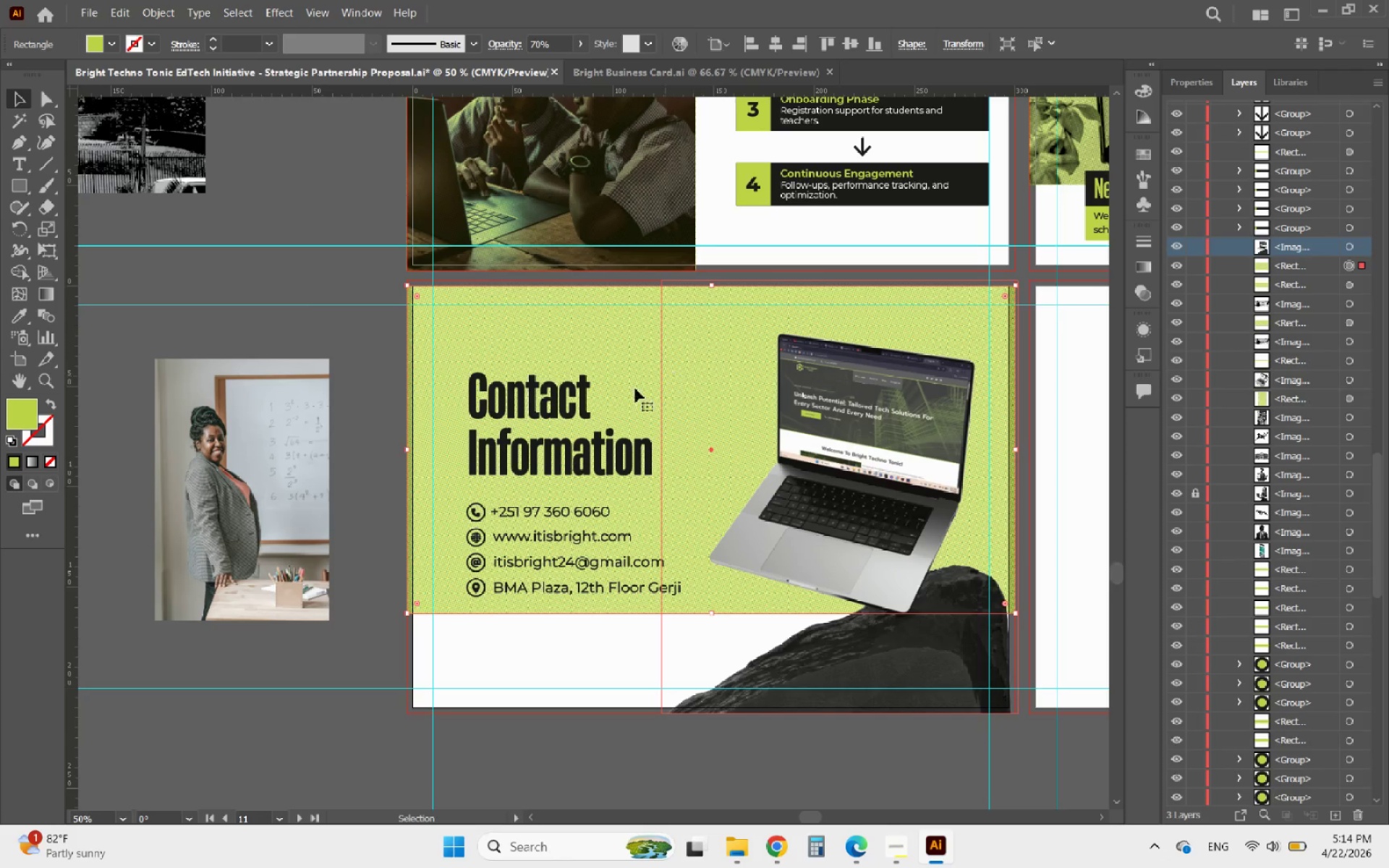 
left_click_drag(start_coordinate=[629, 320], to_coordinate=[636, 417])
 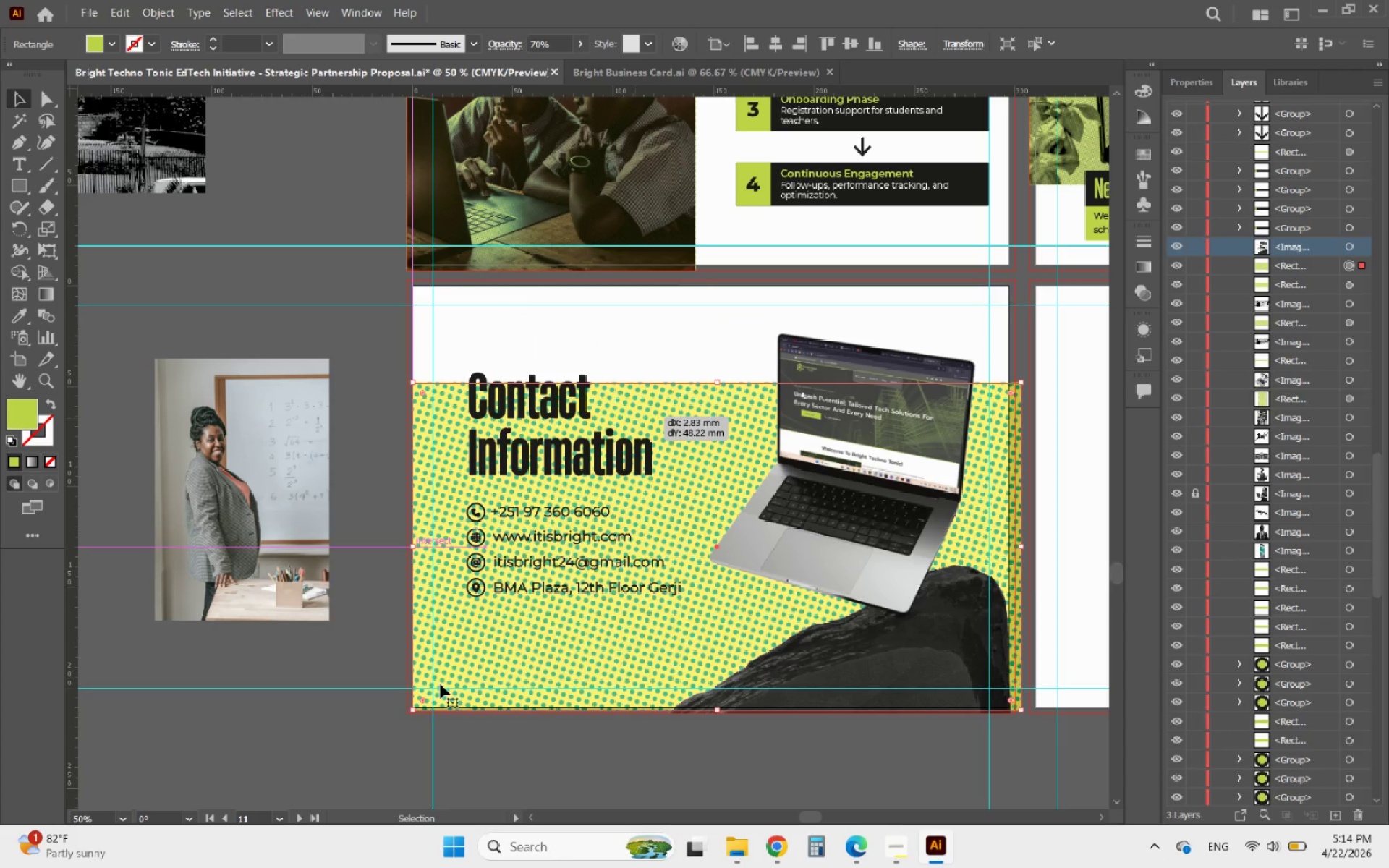 
hold_key(key=AltLeft, duration=0.83)
scroll: coordinate [408, 717], scroll_direction: up, amount: 5.0
 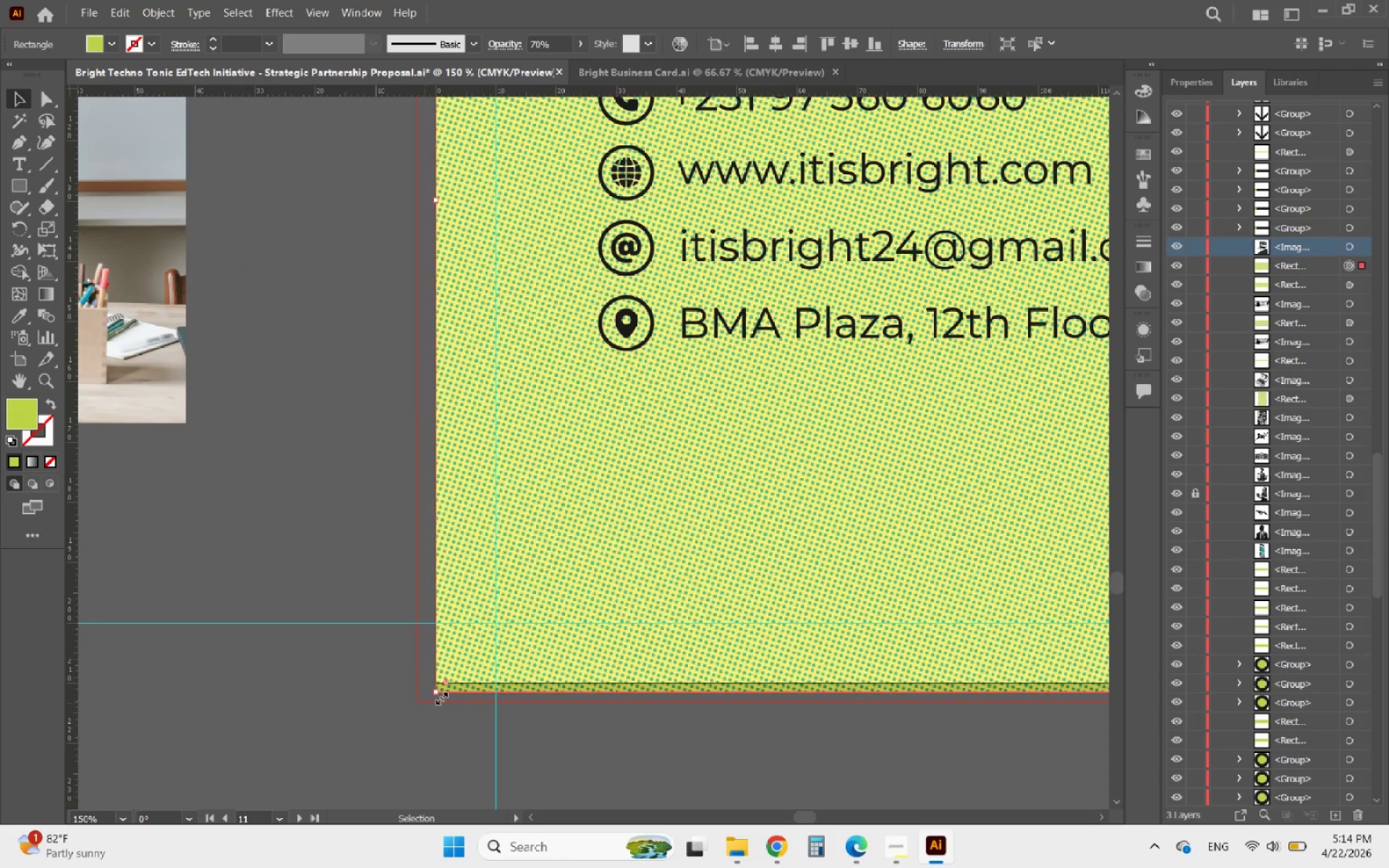 
left_click_drag(start_coordinate=[441, 697], to_coordinate=[416, 702])
 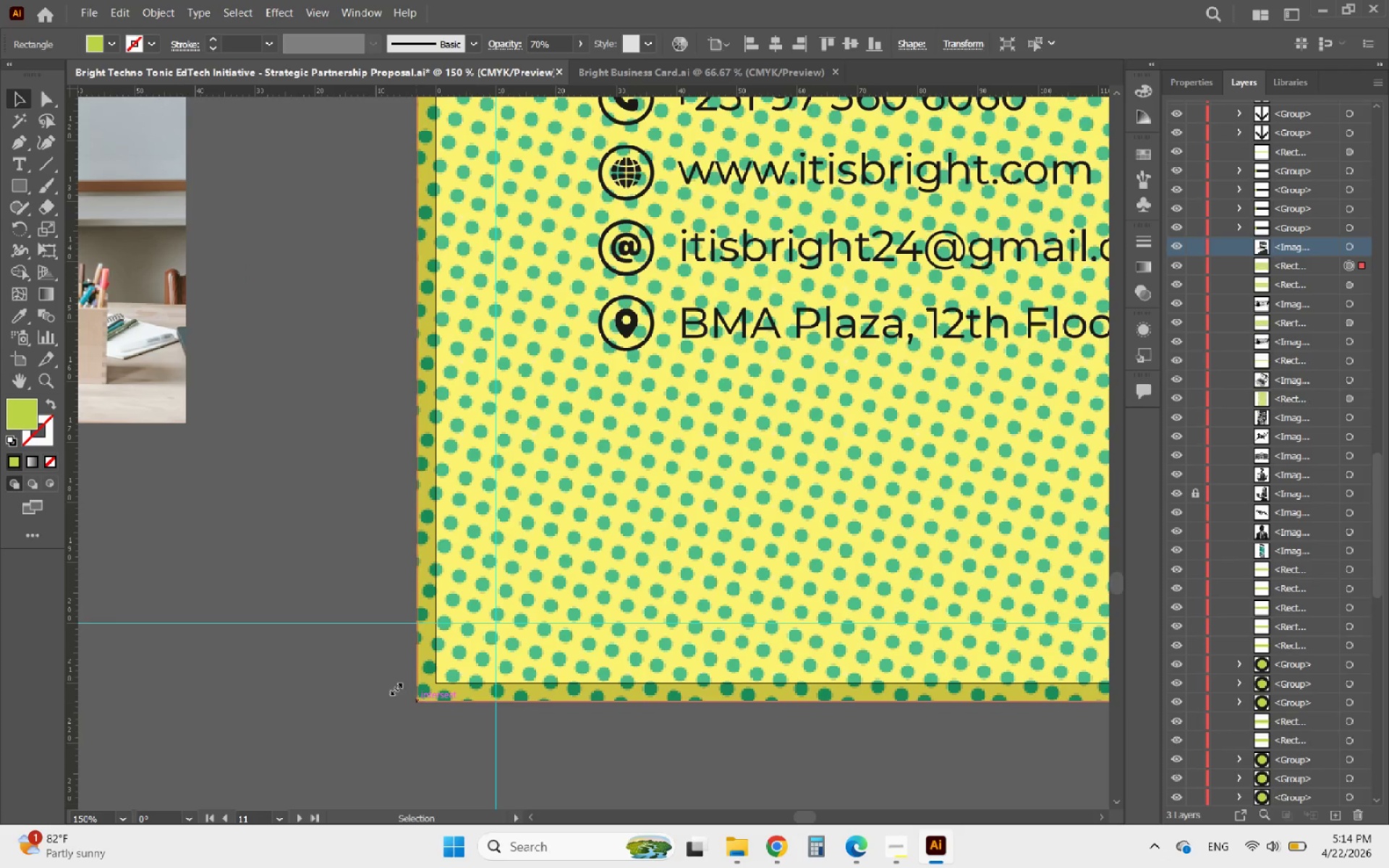 
hold_key(key=AltLeft, duration=2.12)
scroll: coordinate [326, 631], scroll_direction: down, amount: 6.0
 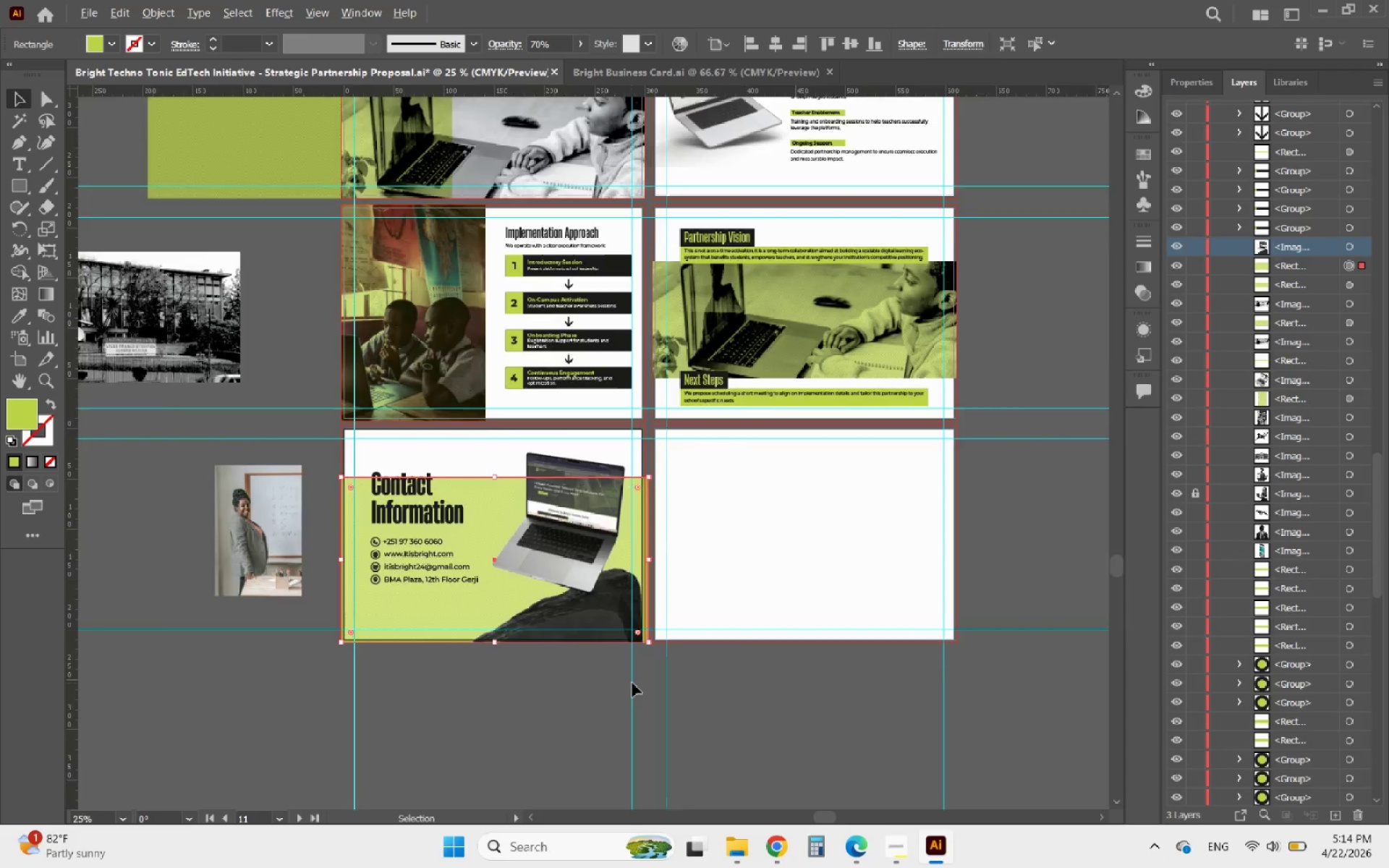 
scroll: coordinate [645, 652], scroll_direction: up, amount: 5.0
 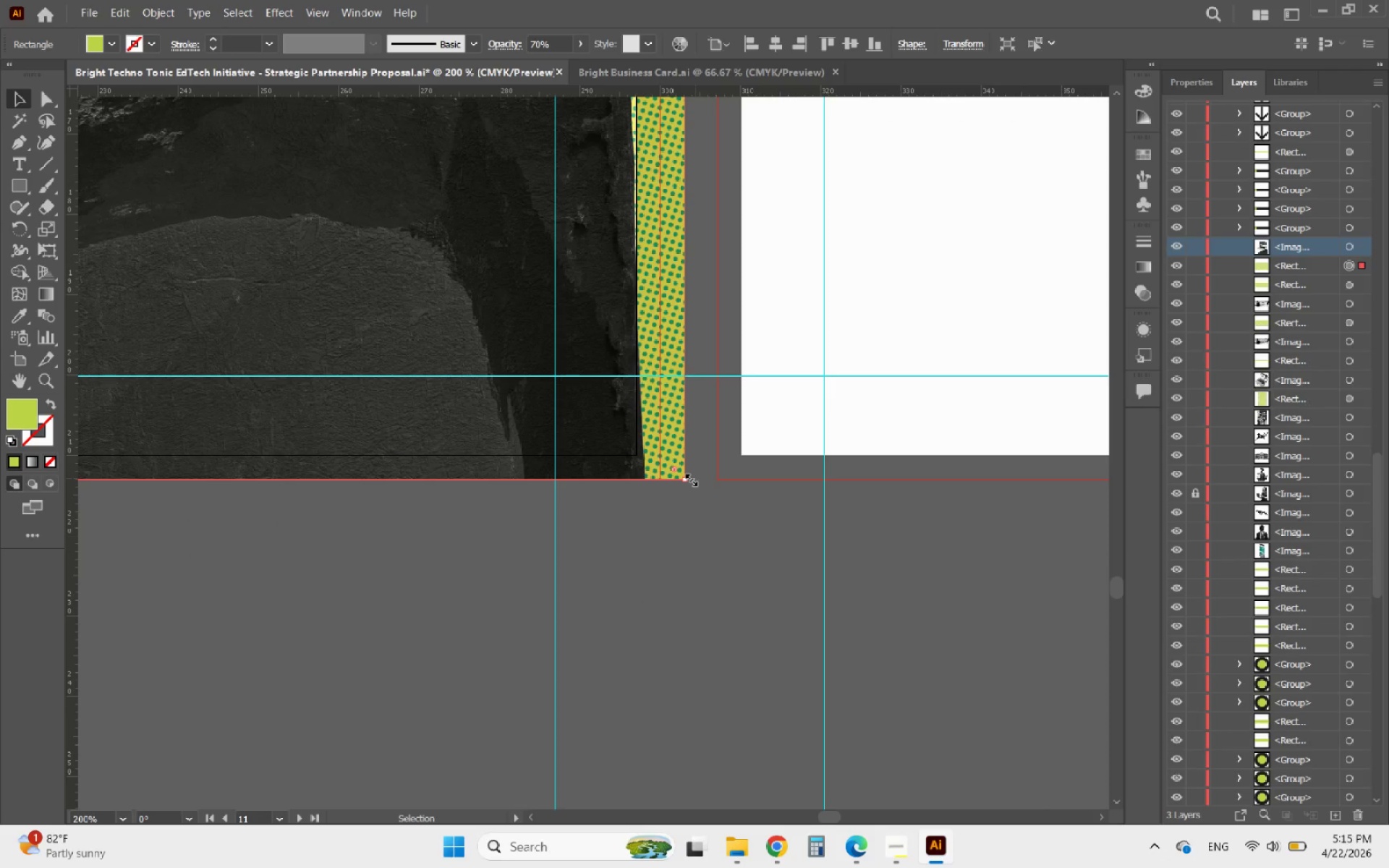 
left_click_drag(start_coordinate=[684, 478], to_coordinate=[658, 480])
 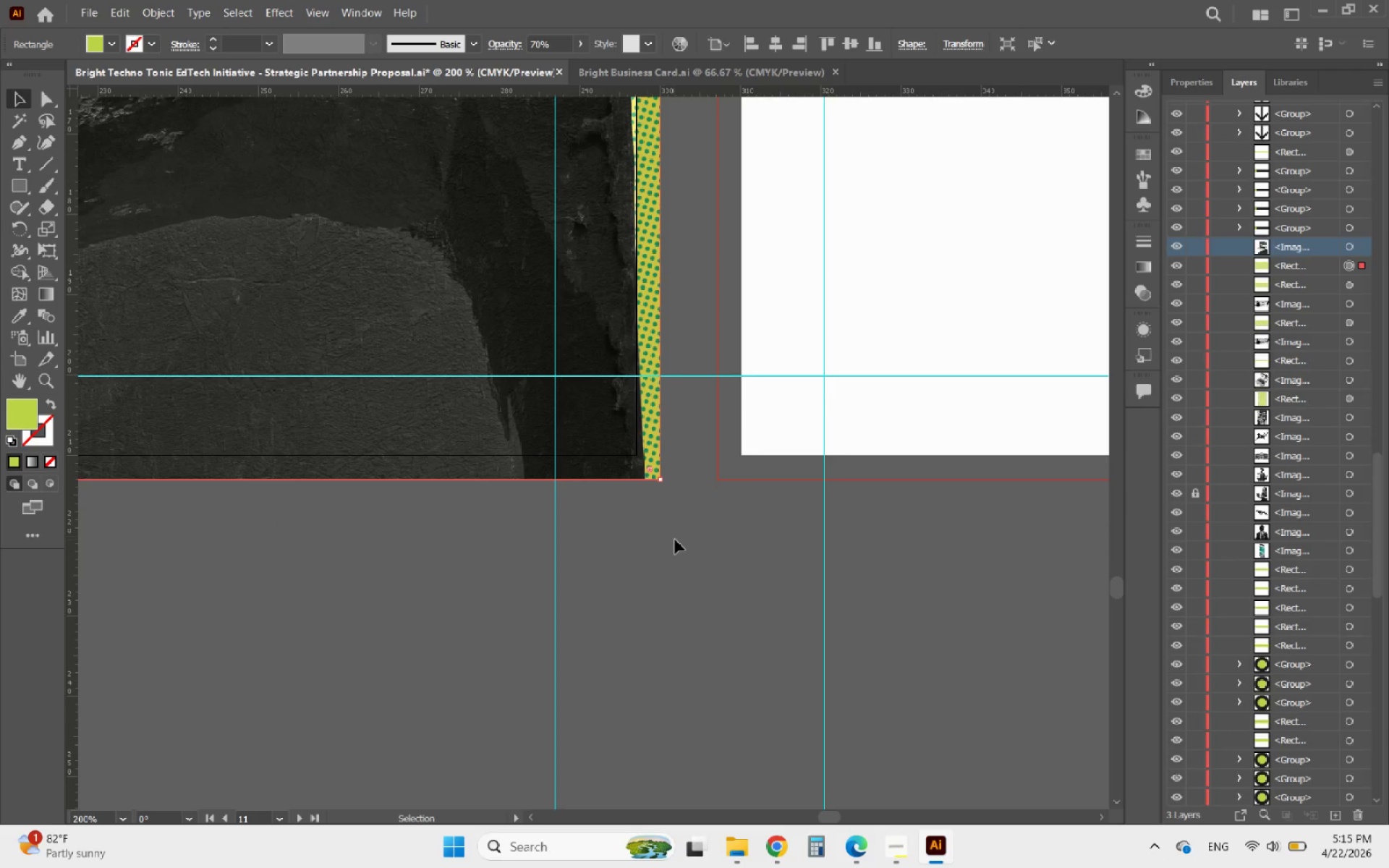 
hold_key(key=AltLeft, duration=2.47)
scroll: coordinate [684, 577], scroll_direction: down, amount: 4.0
 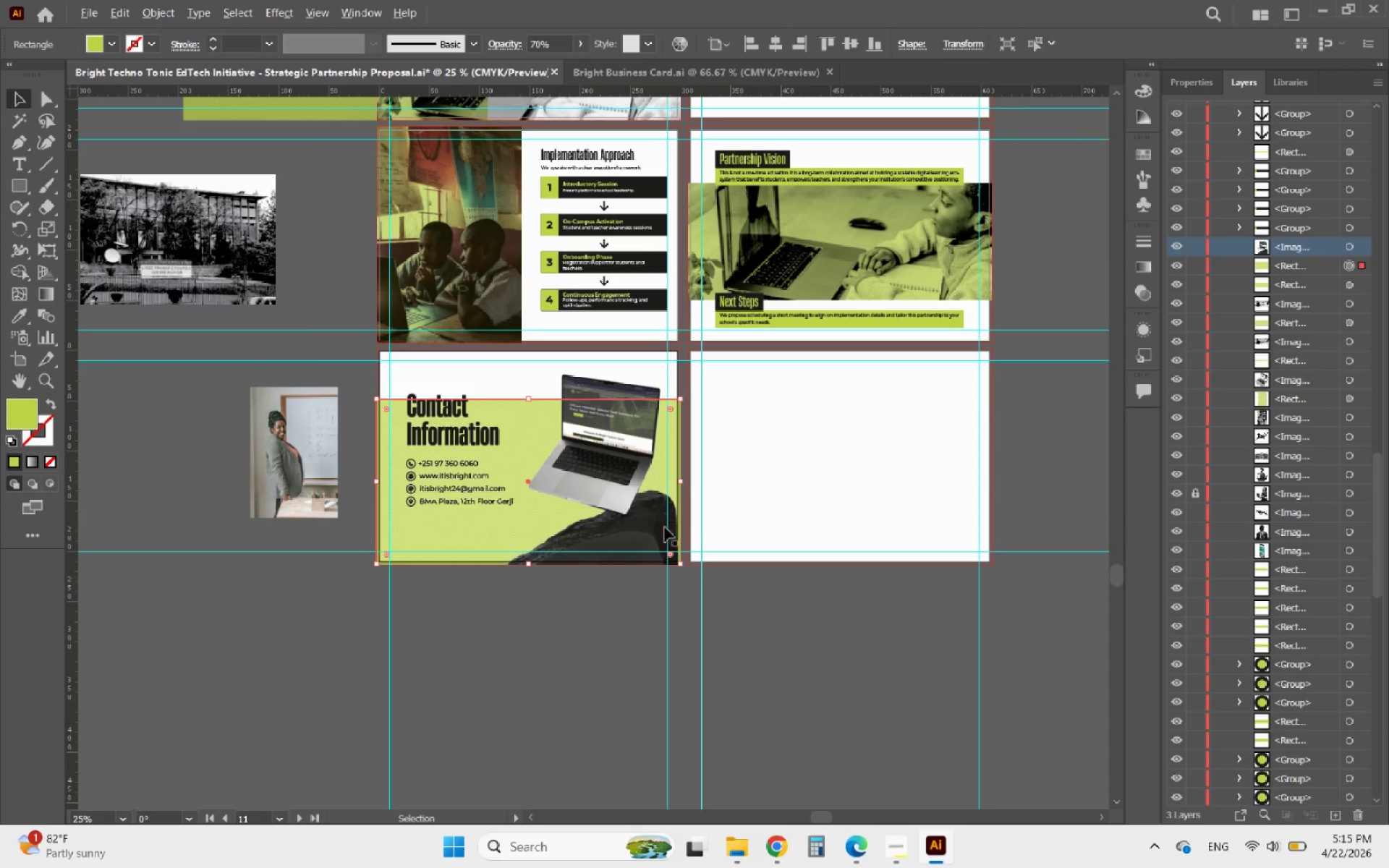 
scroll: coordinate [483, 410], scroll_direction: up, amount: 2.0
 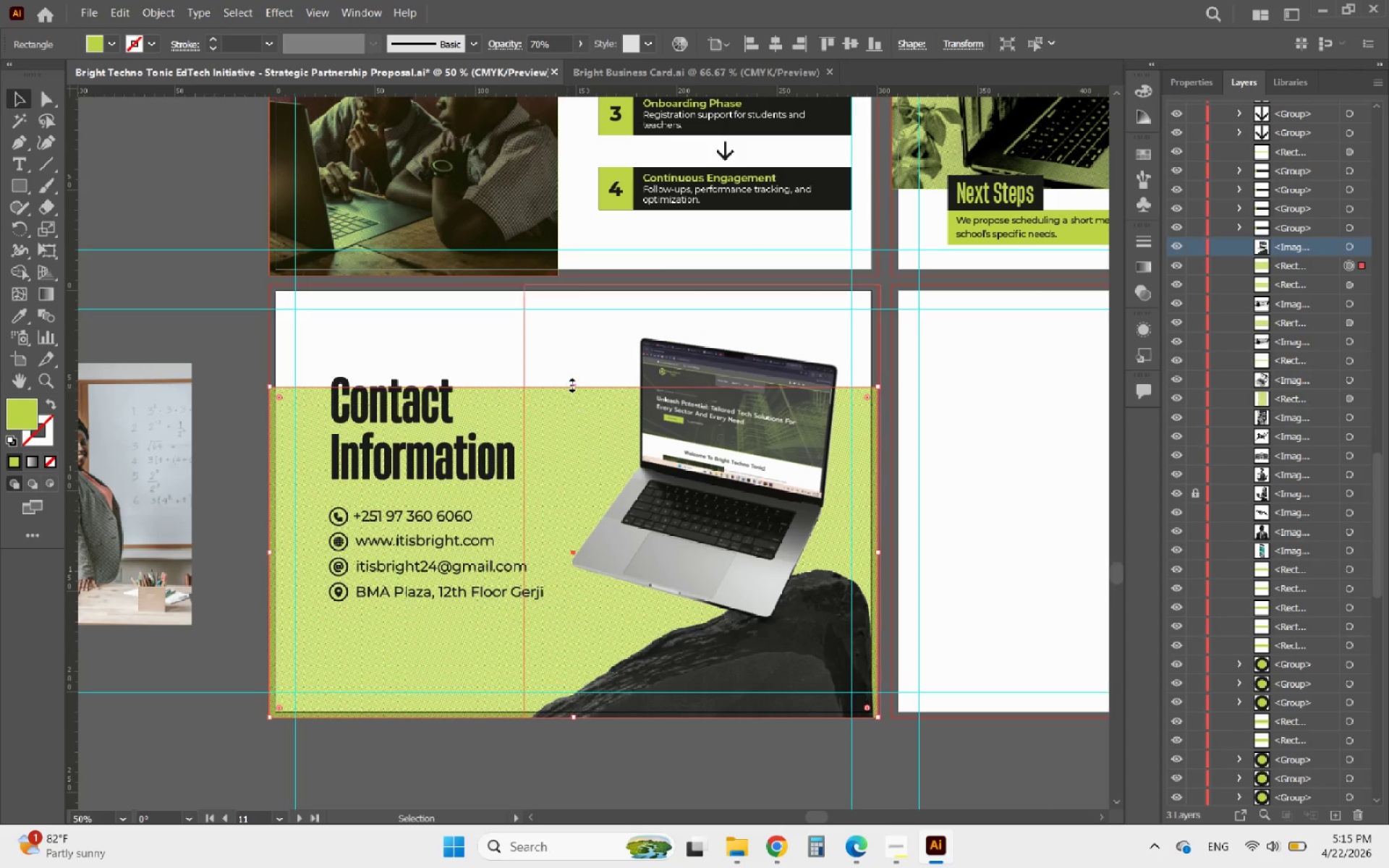 
left_click_drag(start_coordinate=[570, 383], to_coordinate=[628, 291])
 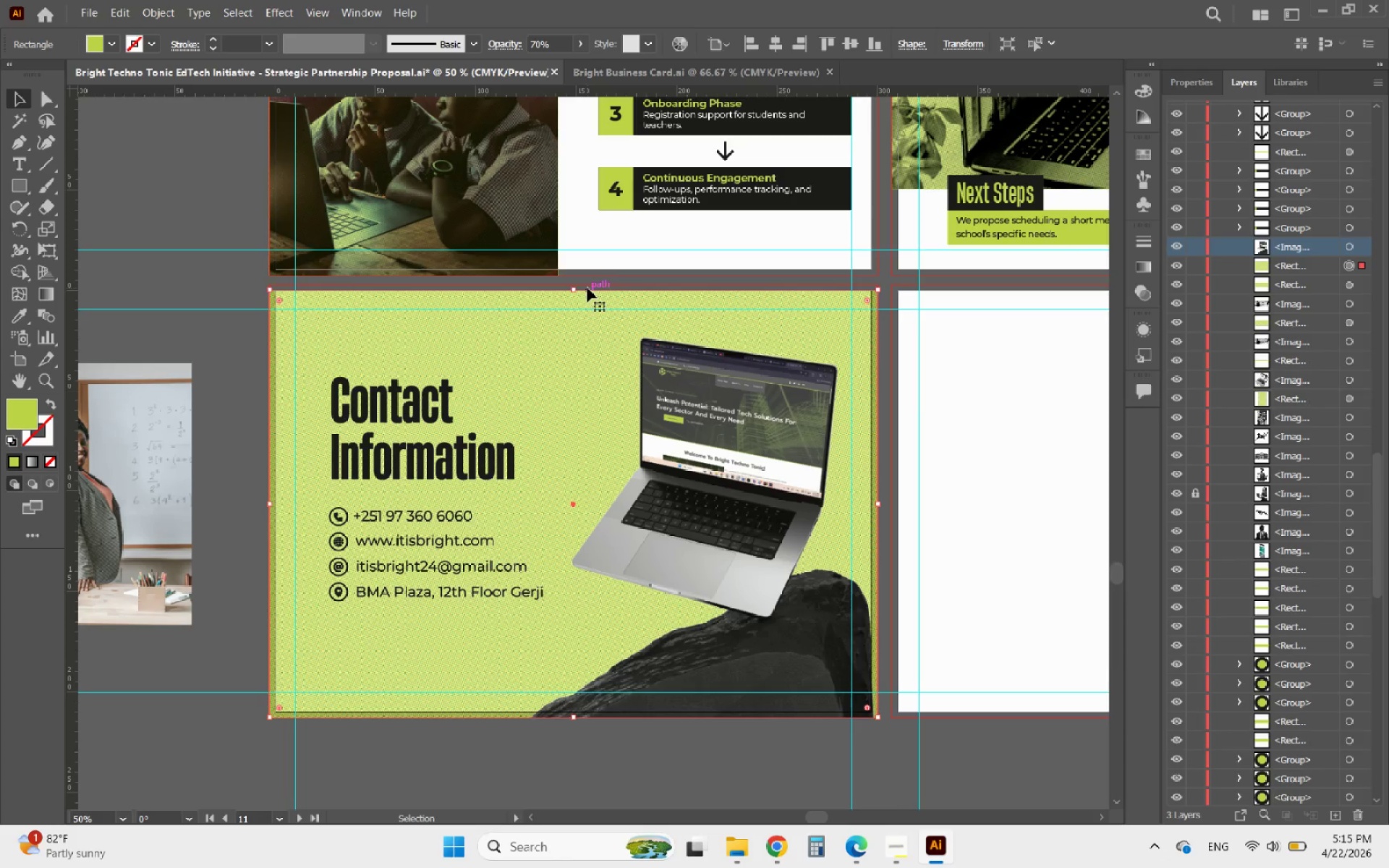 
left_click_drag(start_coordinate=[574, 286], to_coordinate=[664, 498])
 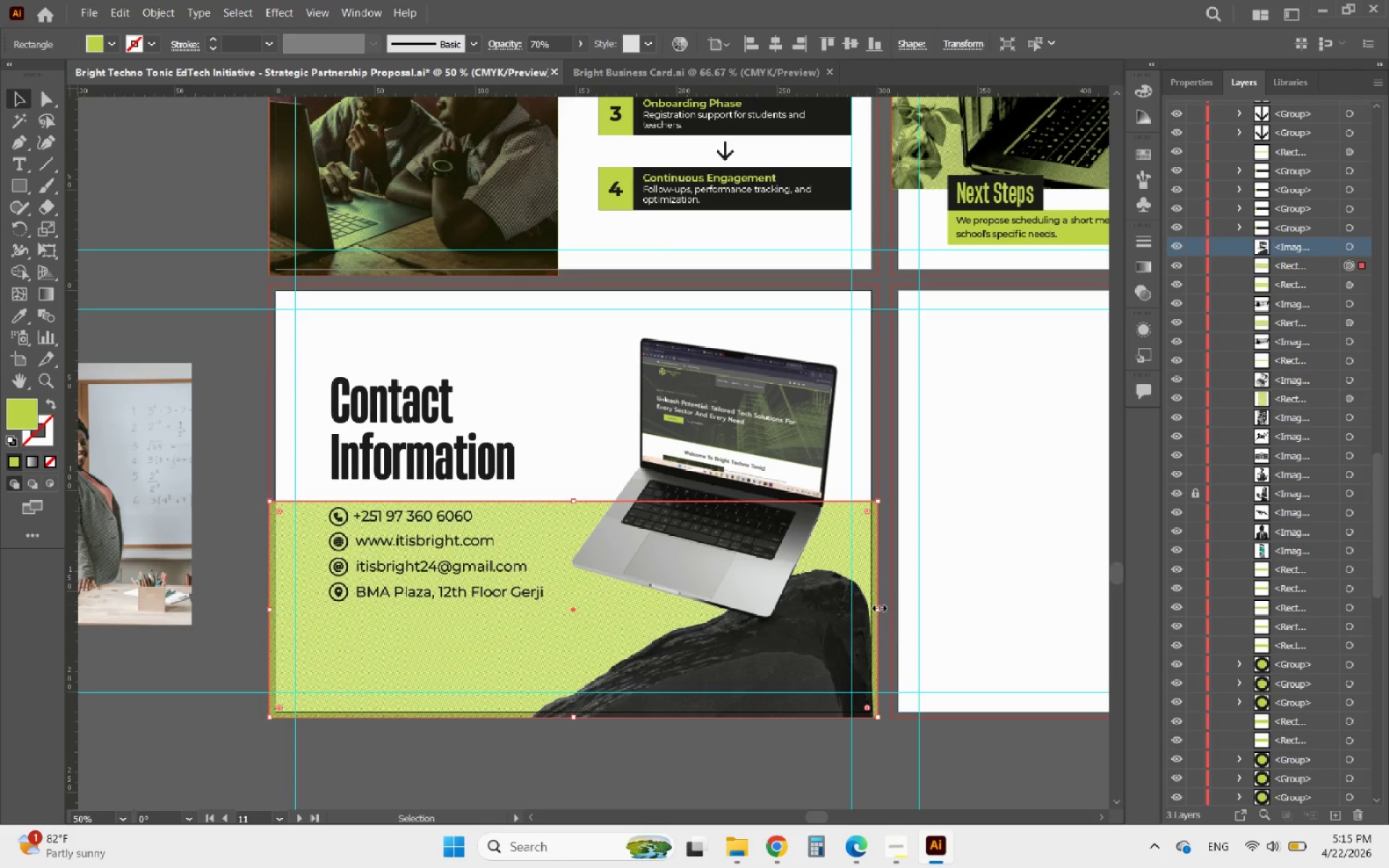 
left_click_drag(start_coordinate=[878, 606], to_coordinate=[559, 595])
 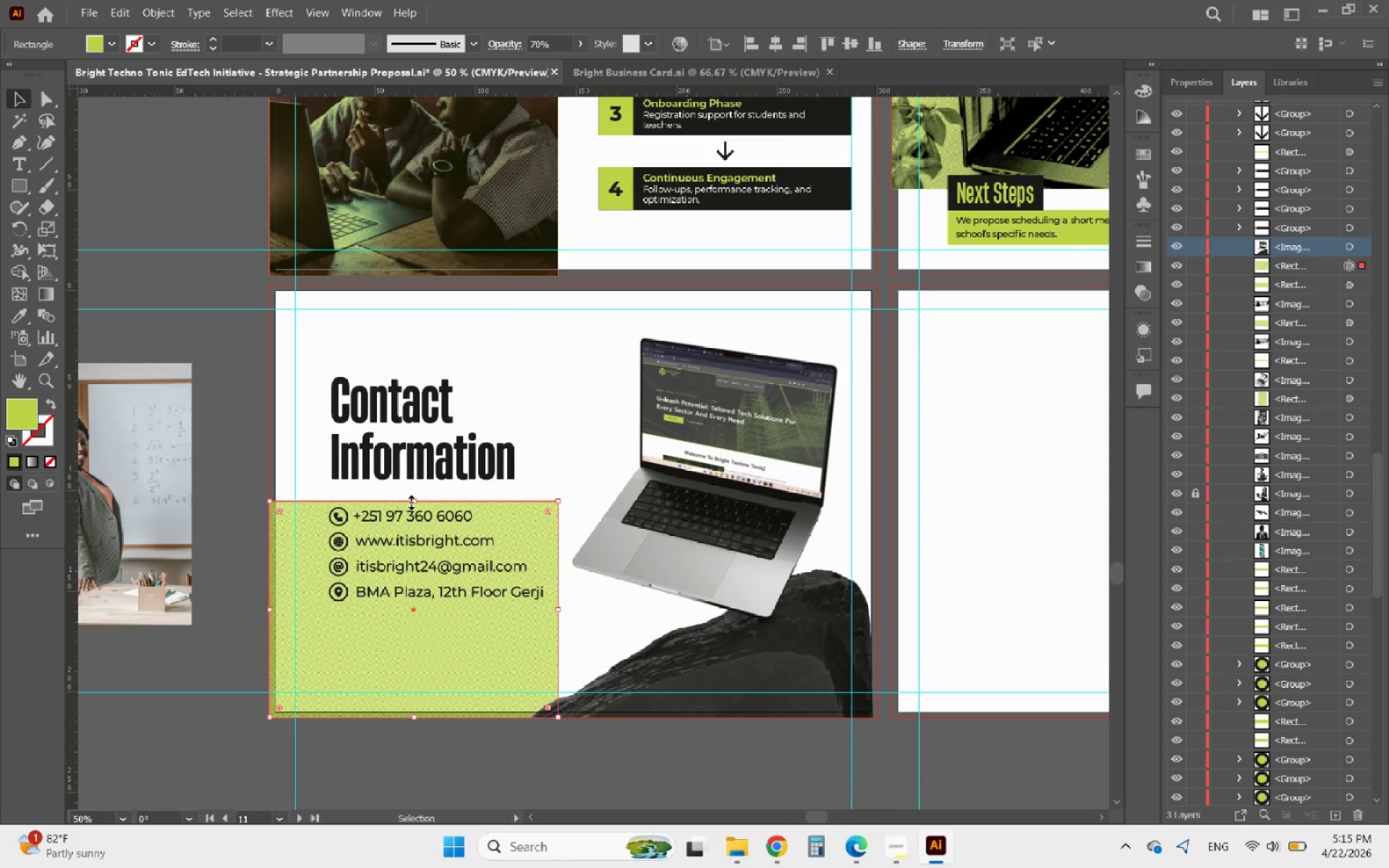 
left_click_drag(start_coordinate=[413, 499], to_coordinate=[416, 286])
 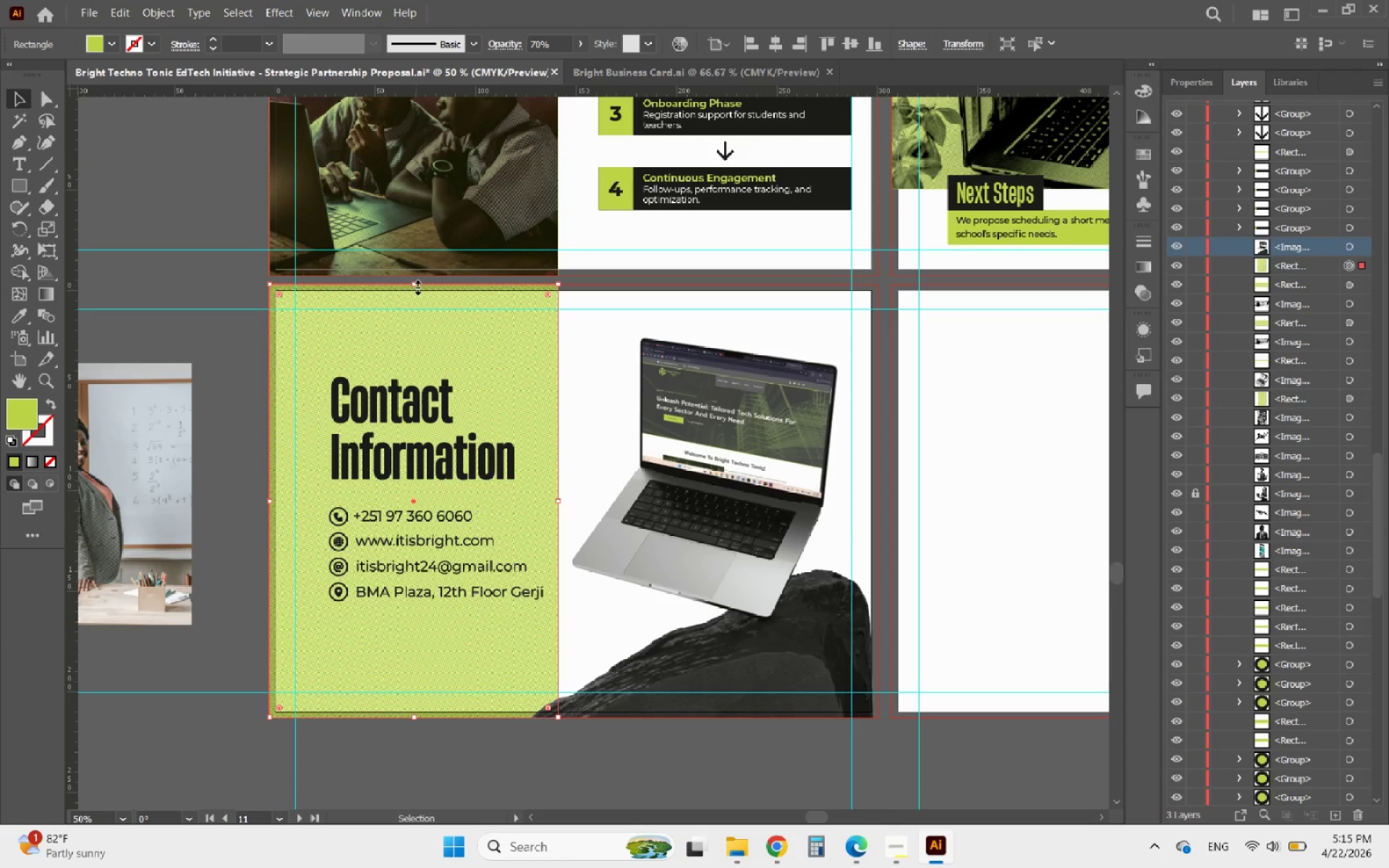 
wait(22.74)
 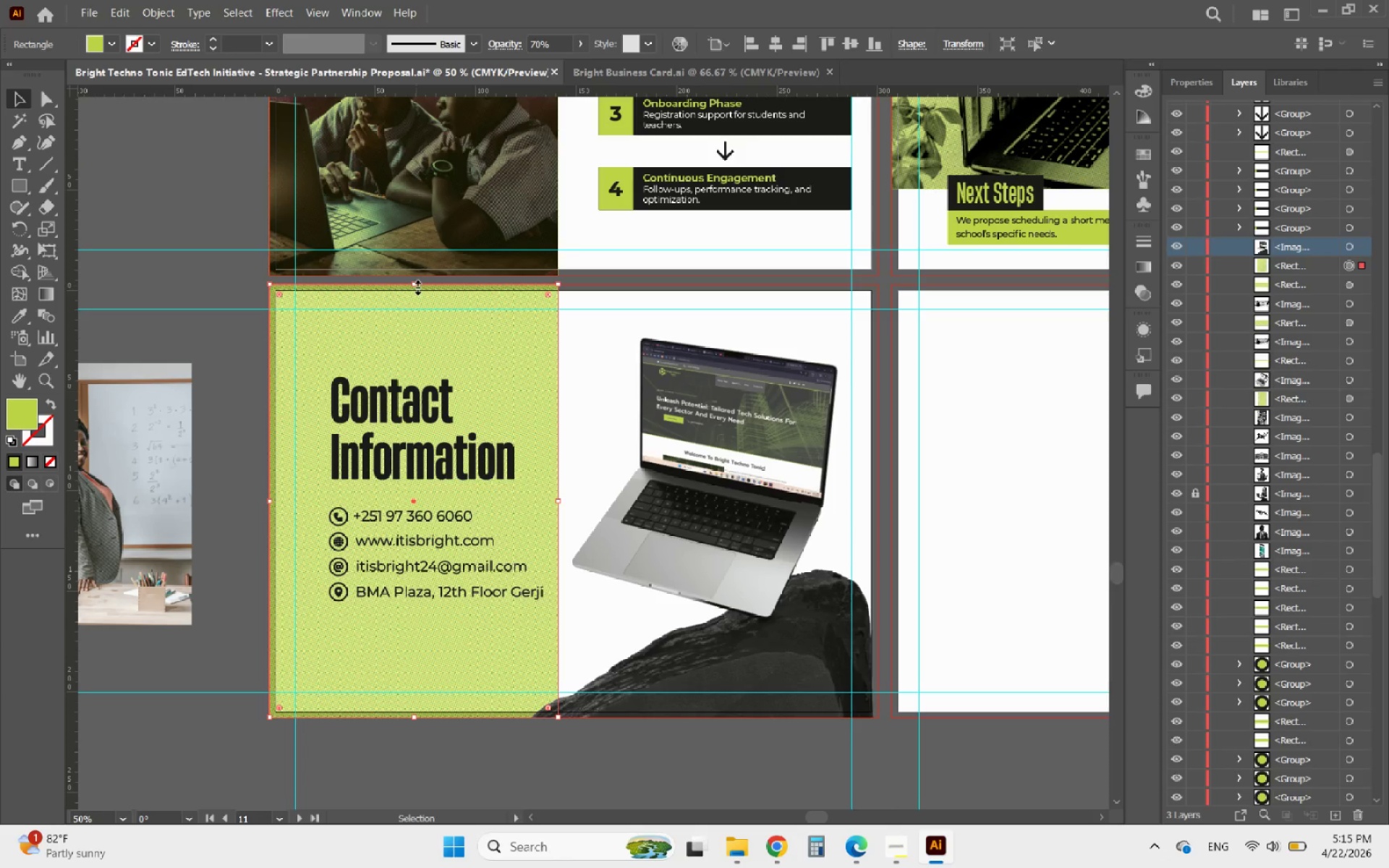 
left_click_drag(start_coordinate=[414, 757], to_coordinate=[289, 373])
 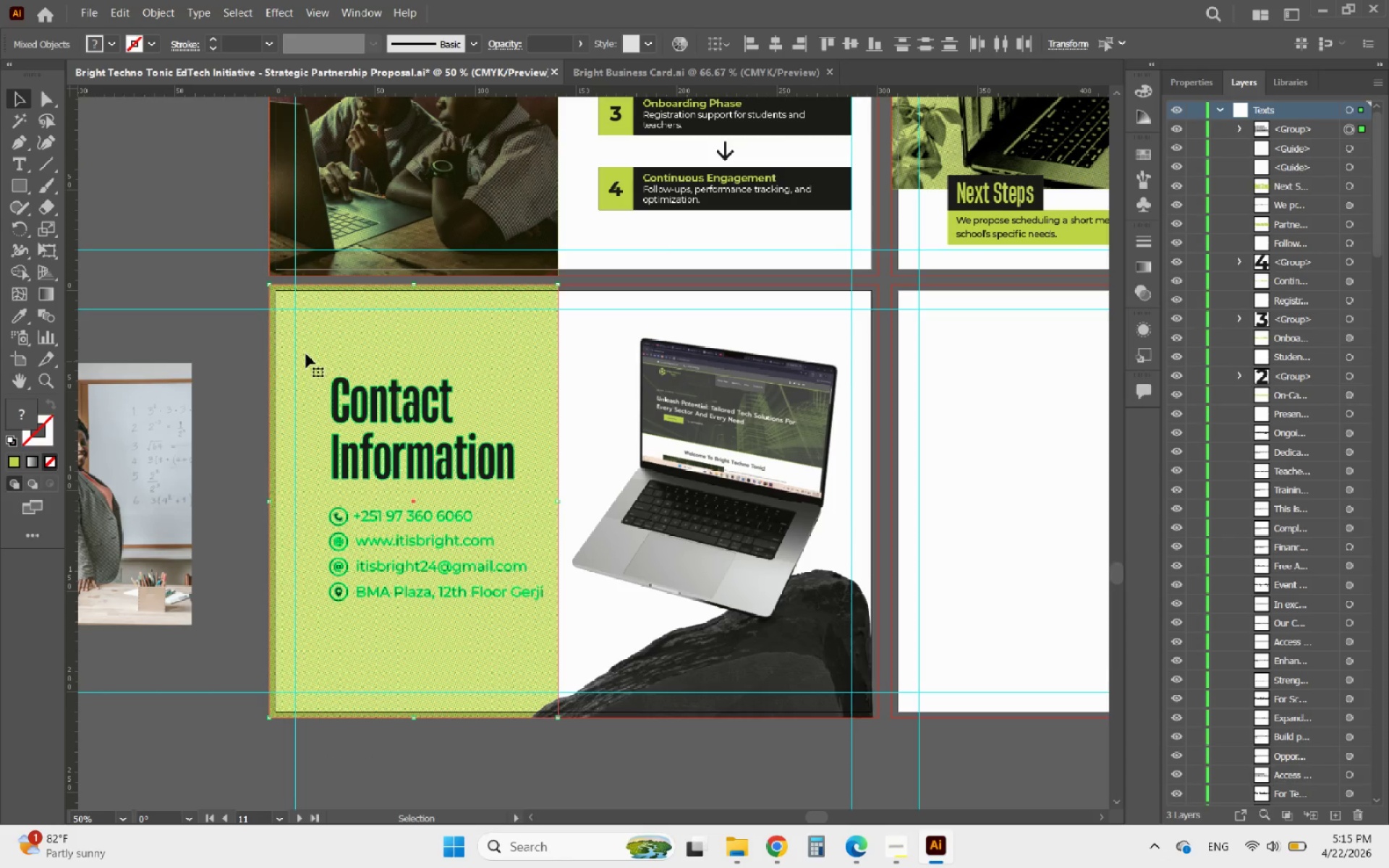 
hold_key(key=ShiftLeft, duration=0.48)
left_click([306, 353])
 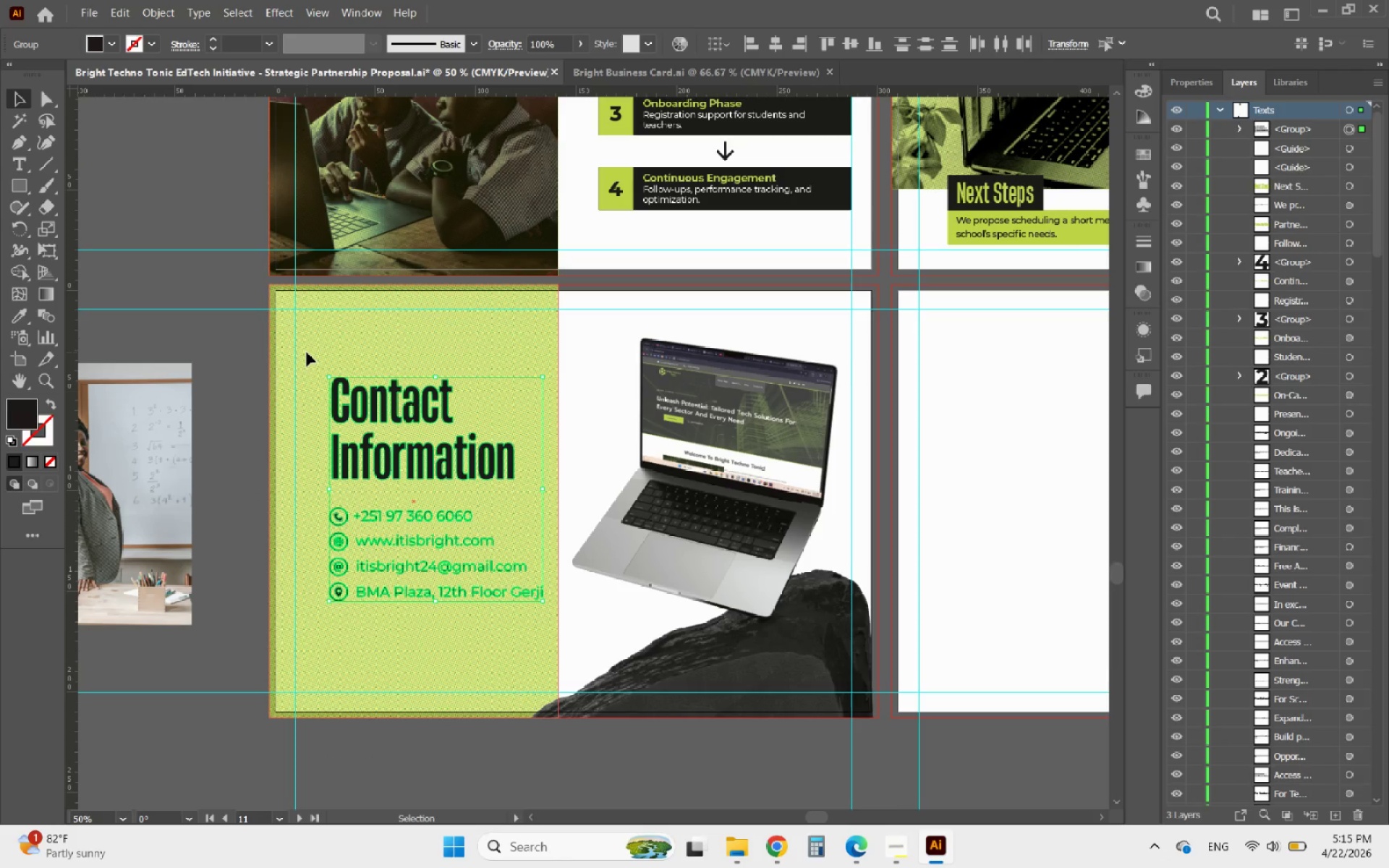 
hold_key(key=ArrowLeft, duration=0.73)
 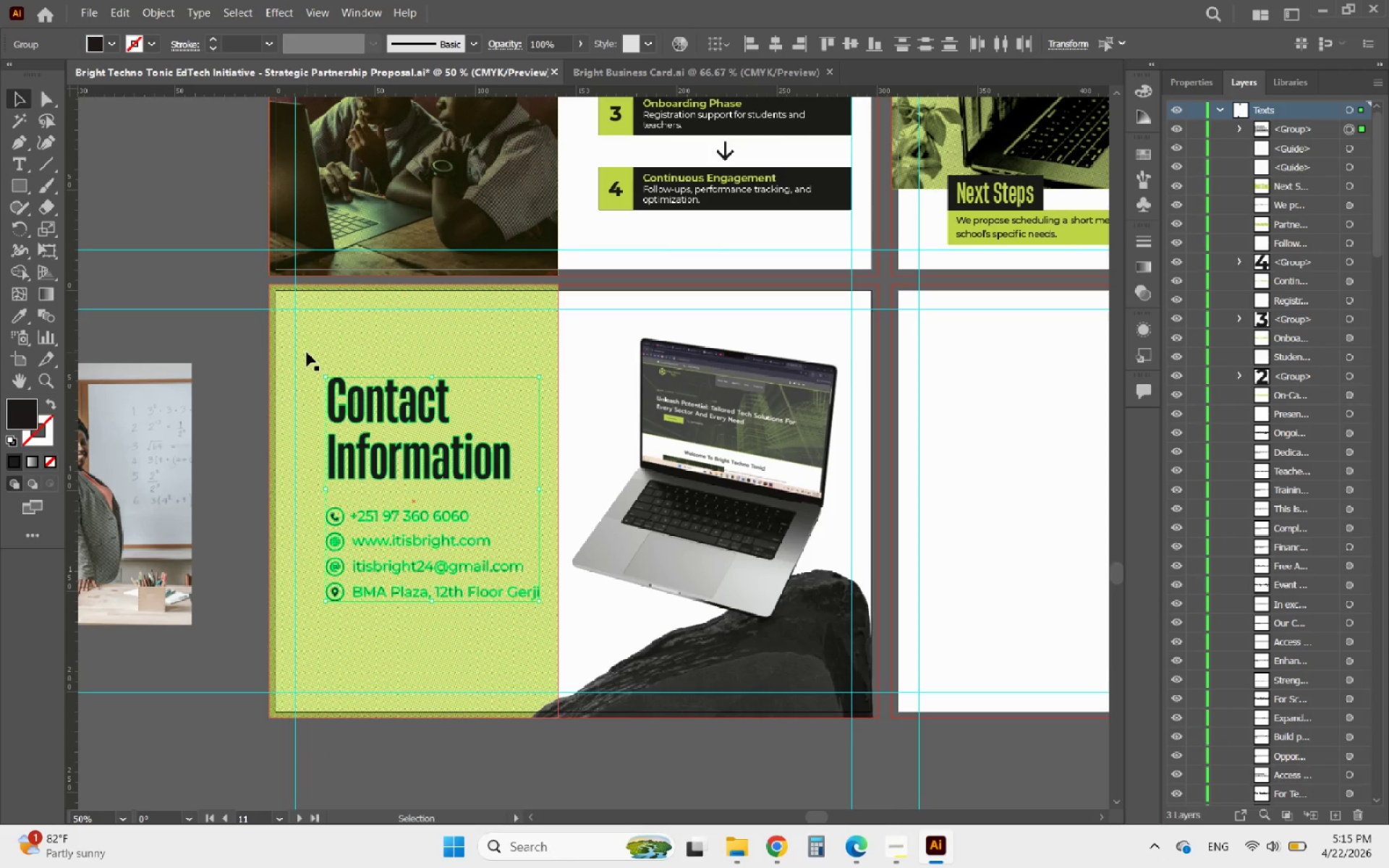 
hold_key(key=ArrowLeft, duration=1.34)
 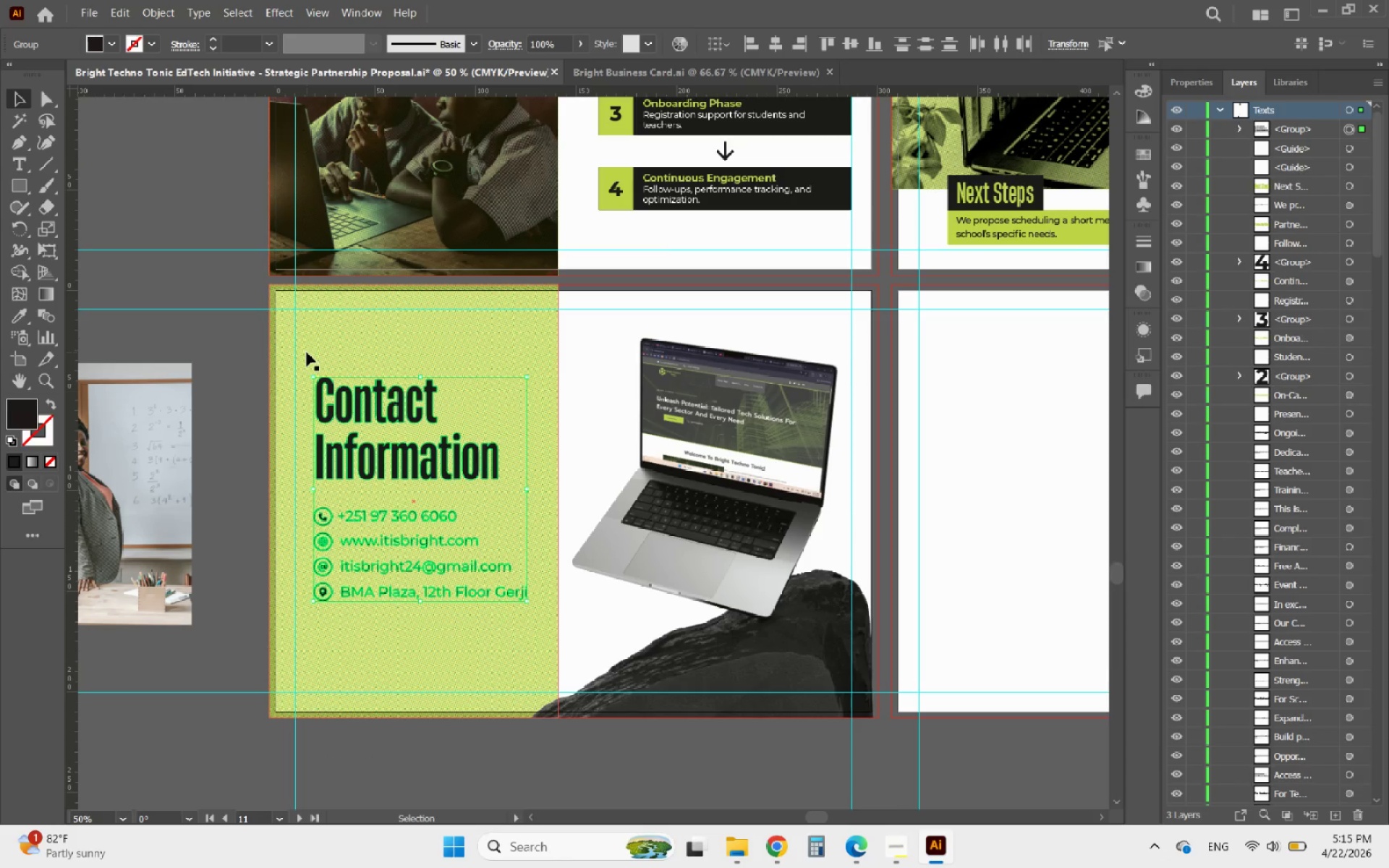 
key(ArrowLeft)
 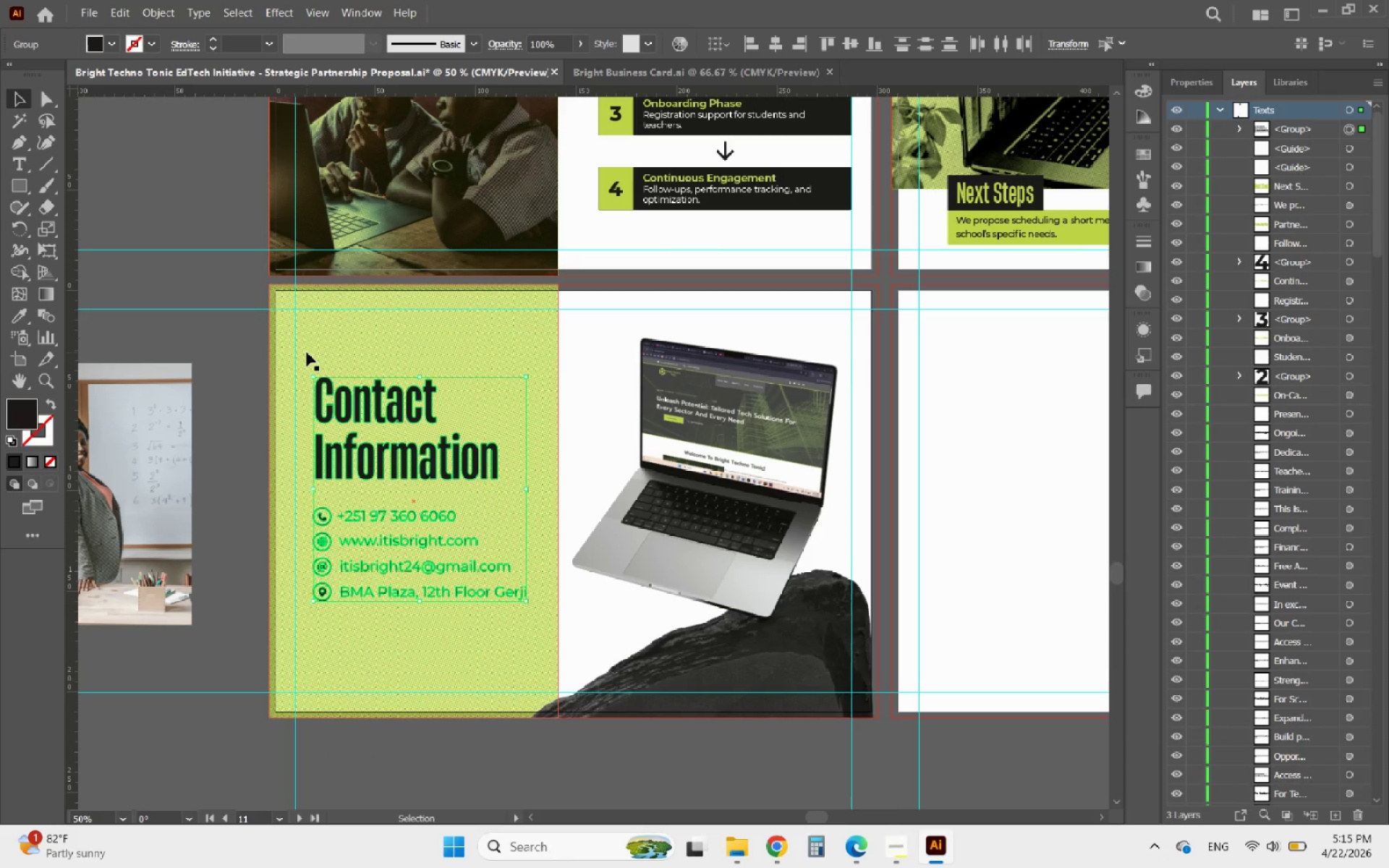 
key(ArrowLeft)
 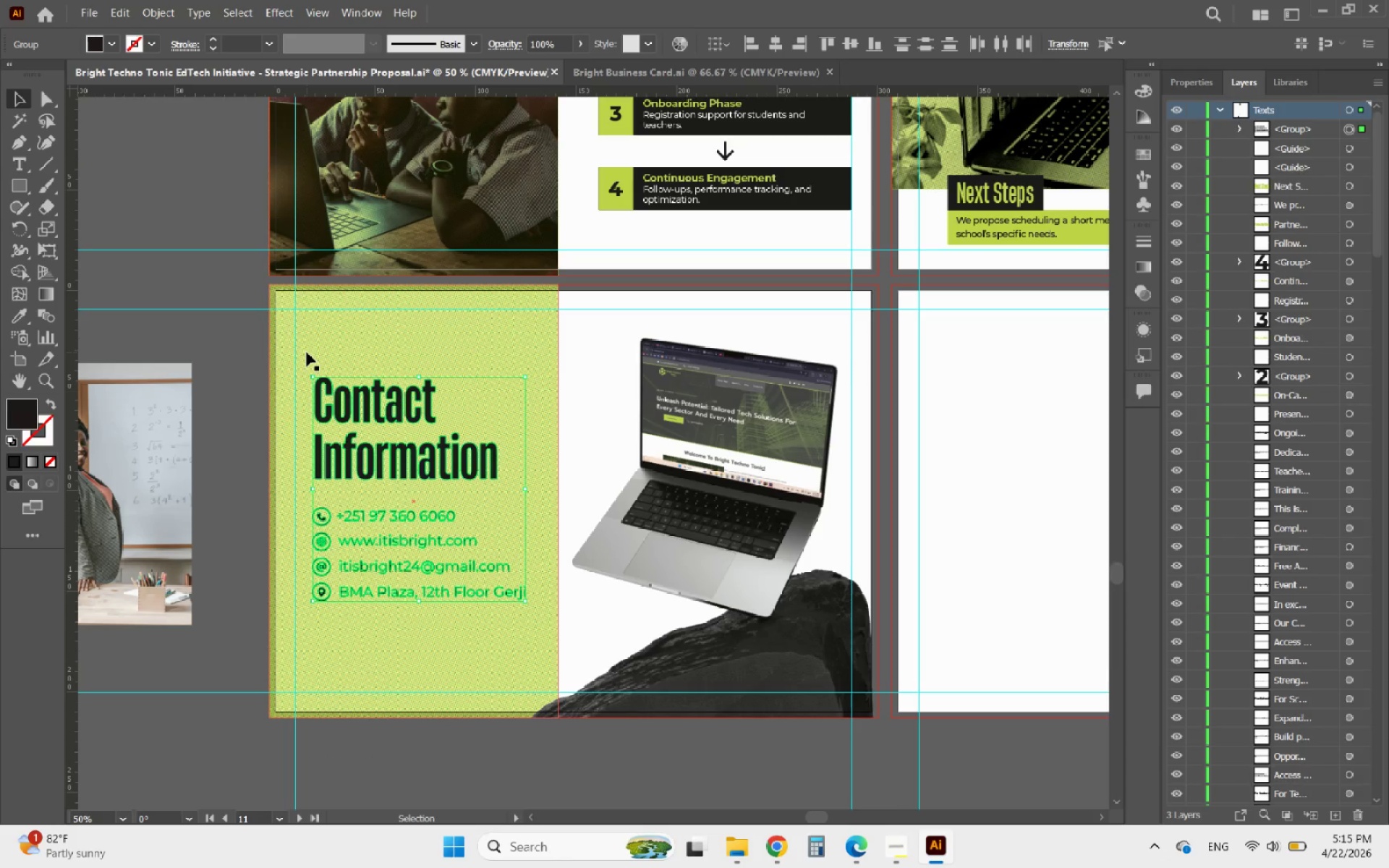 
key(ArrowRight)
 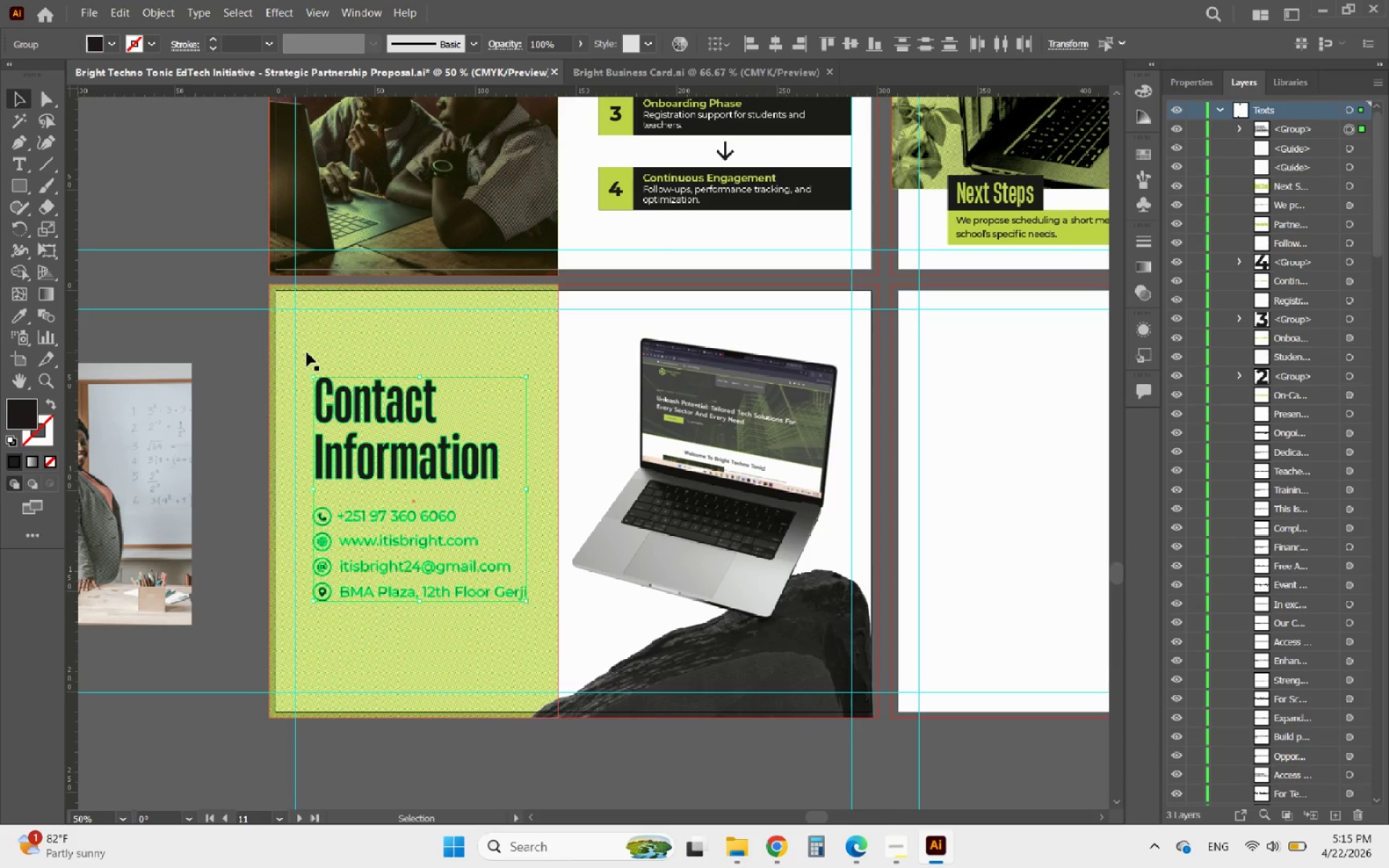 
key(ArrowLeft)
 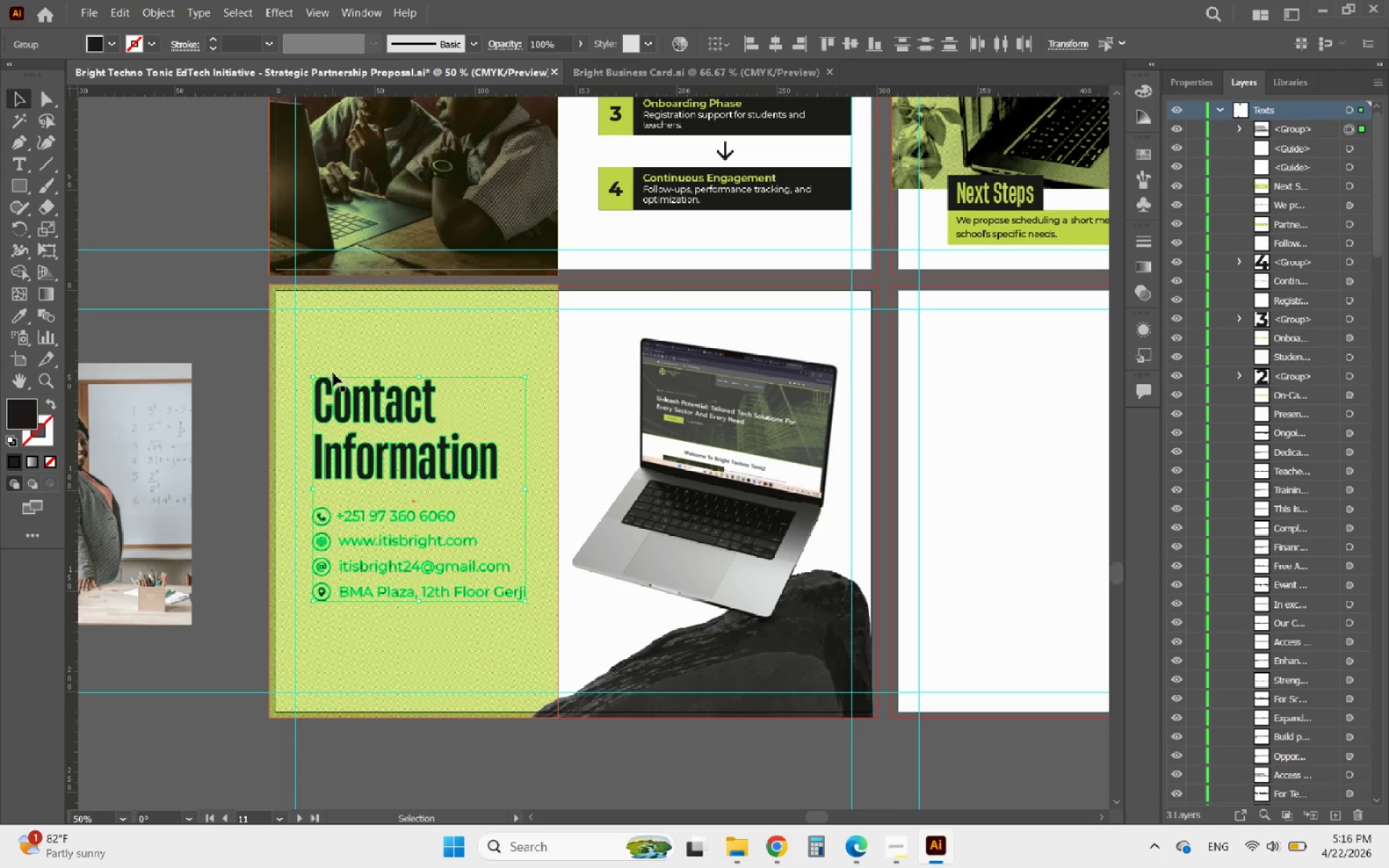 
left_click([246, 356])
 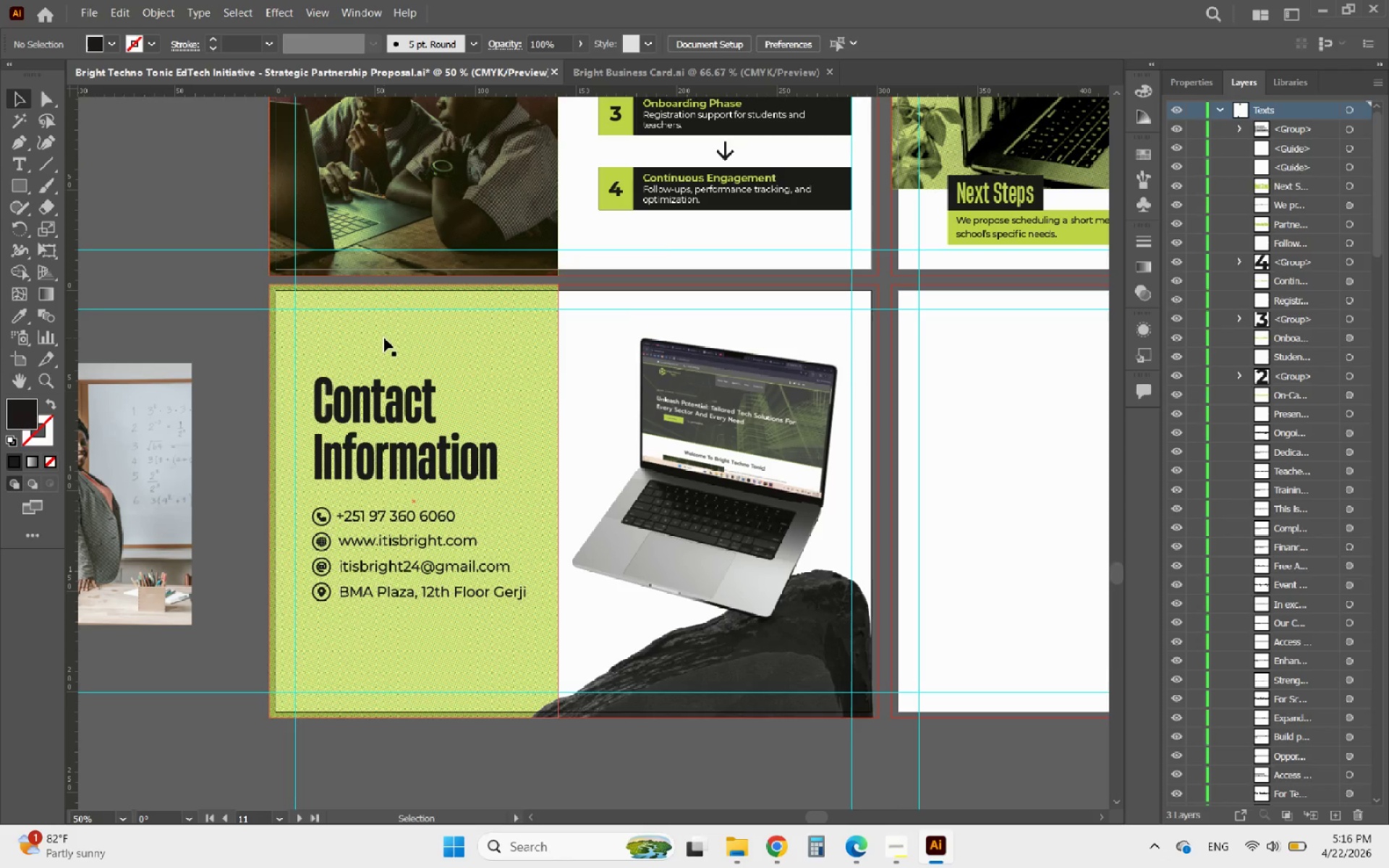 
left_click([384, 338])
 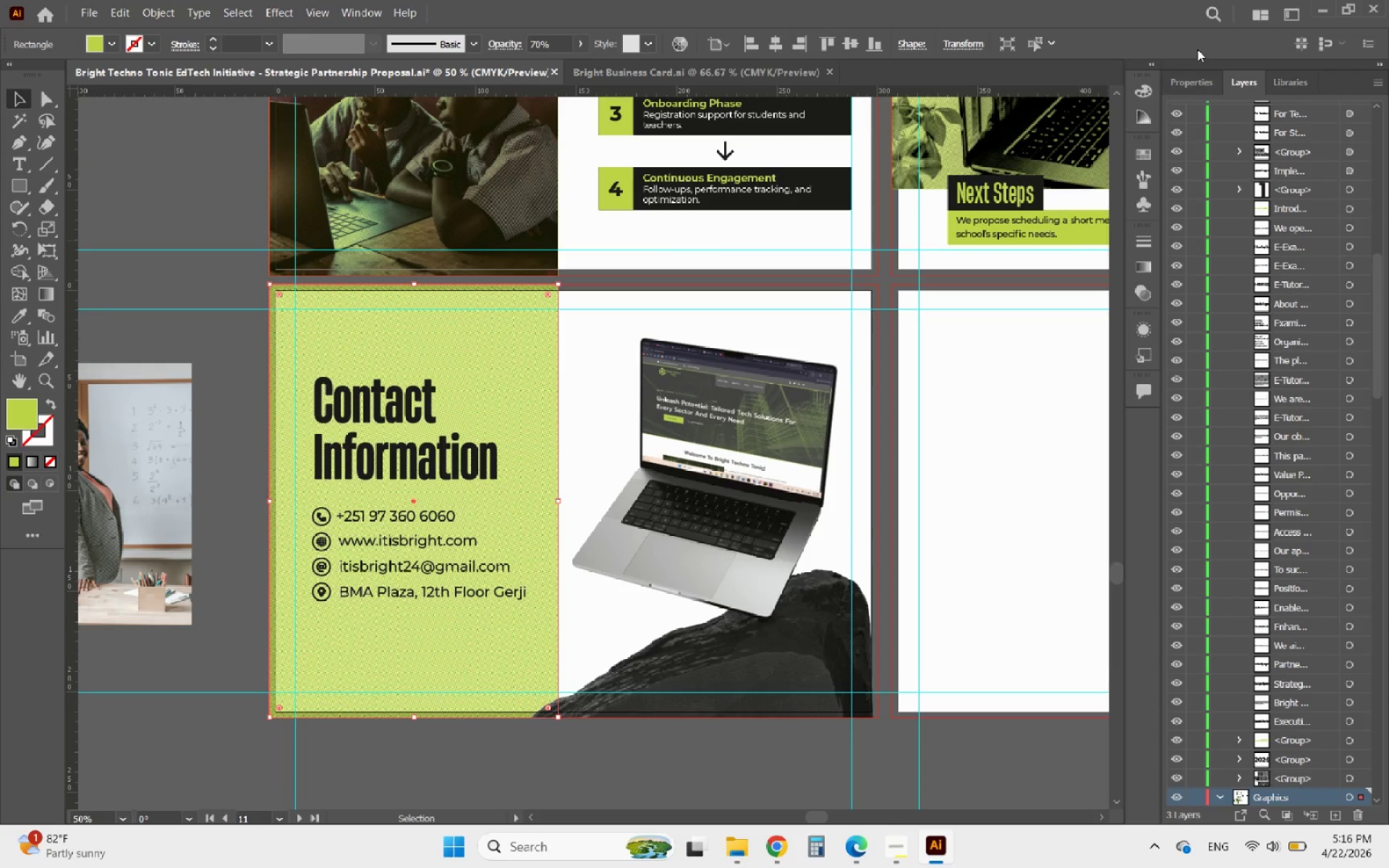 
left_click([1198, 79])
 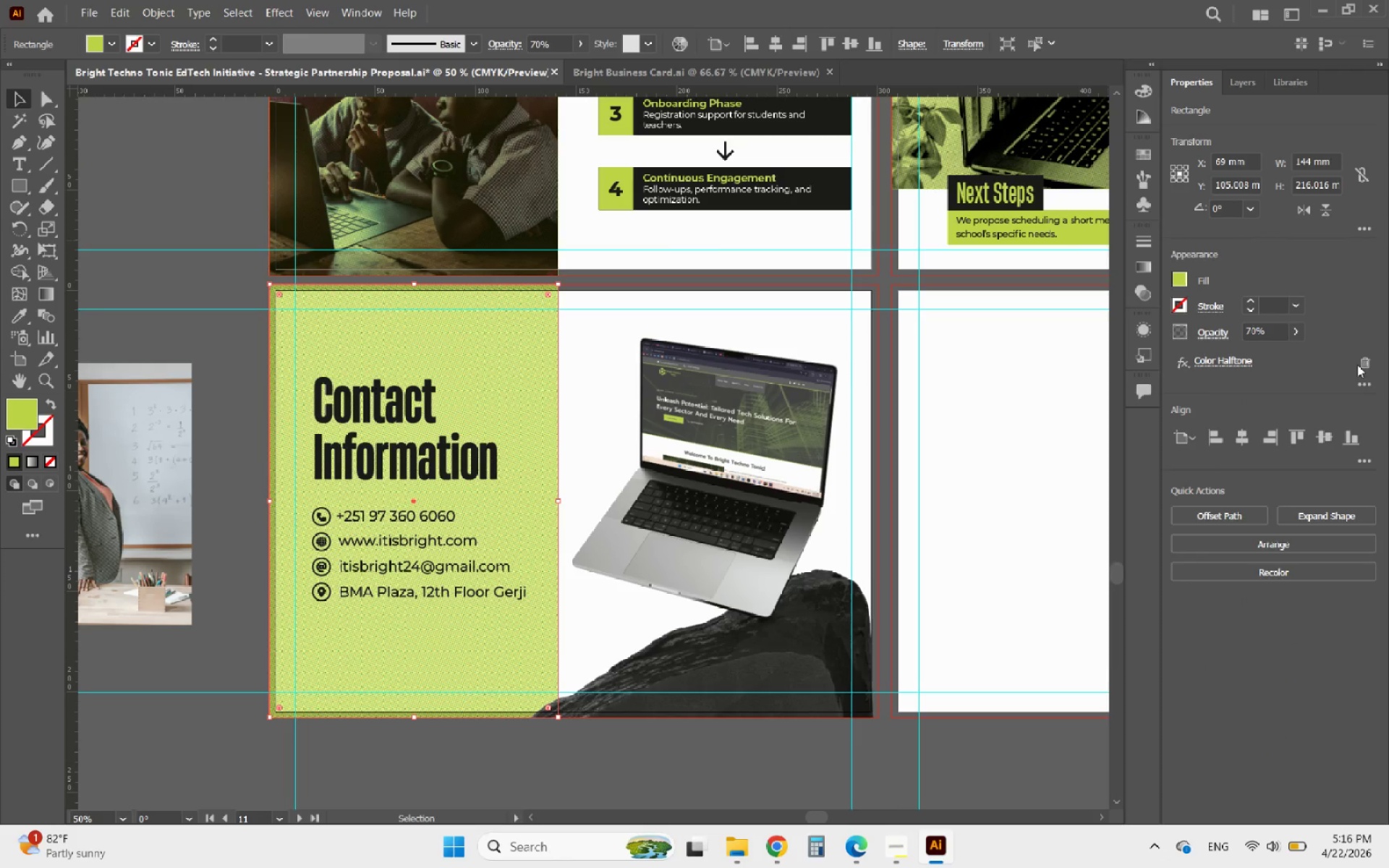 
left_click([1362, 361])
 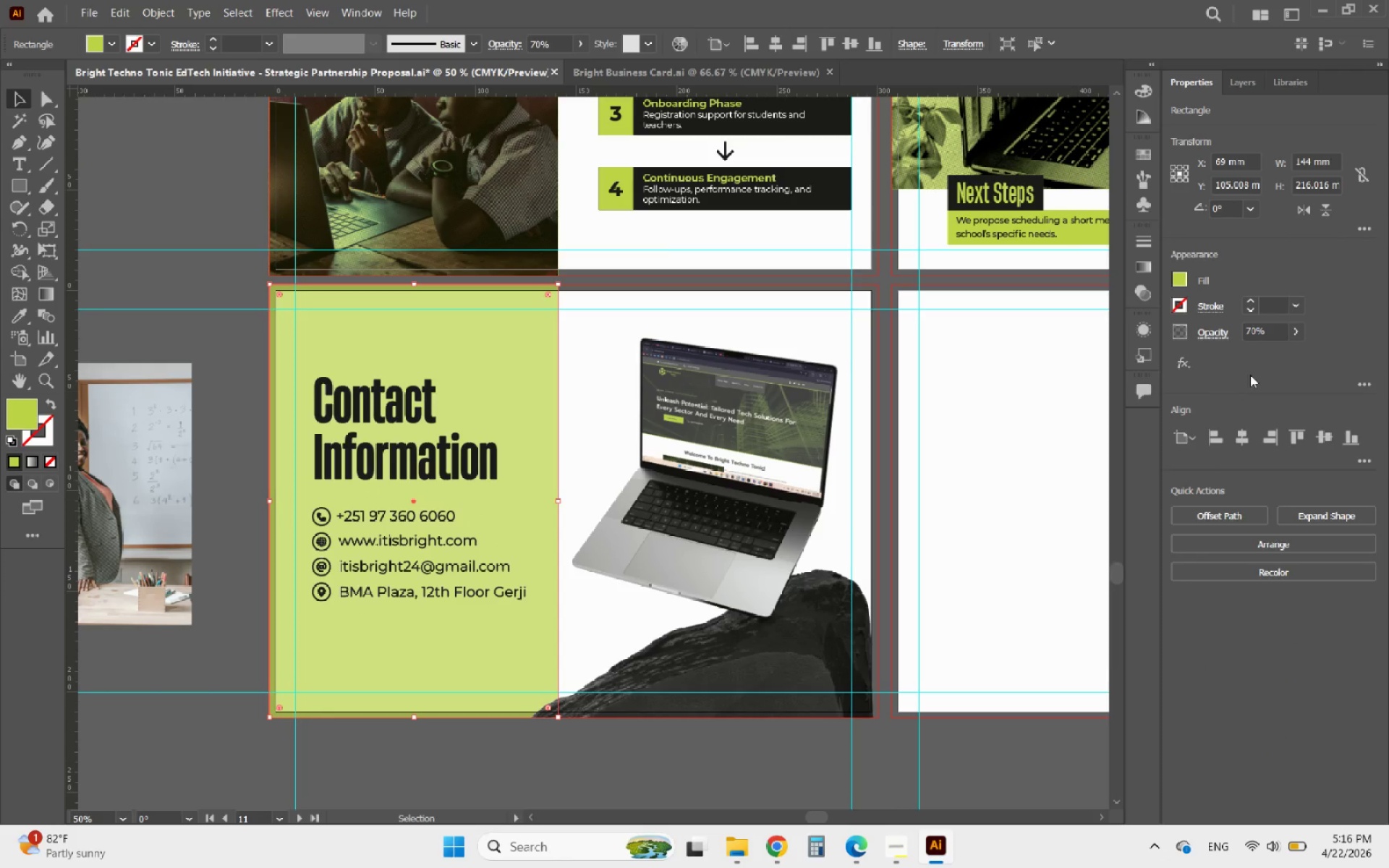 
left_click([1295, 335])
 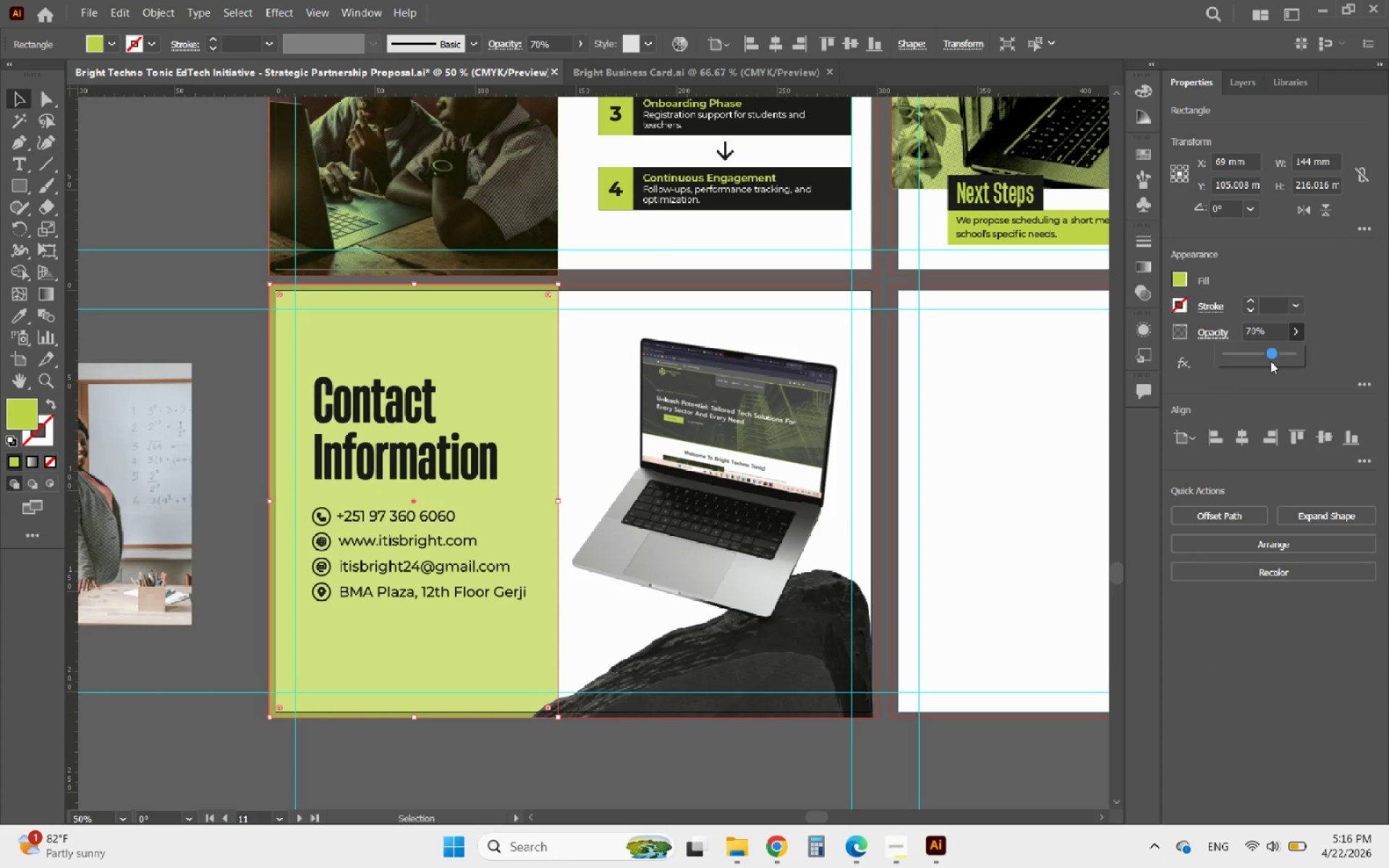 
left_click_drag(start_coordinate=[1273, 359], to_coordinate=[1305, 352])
 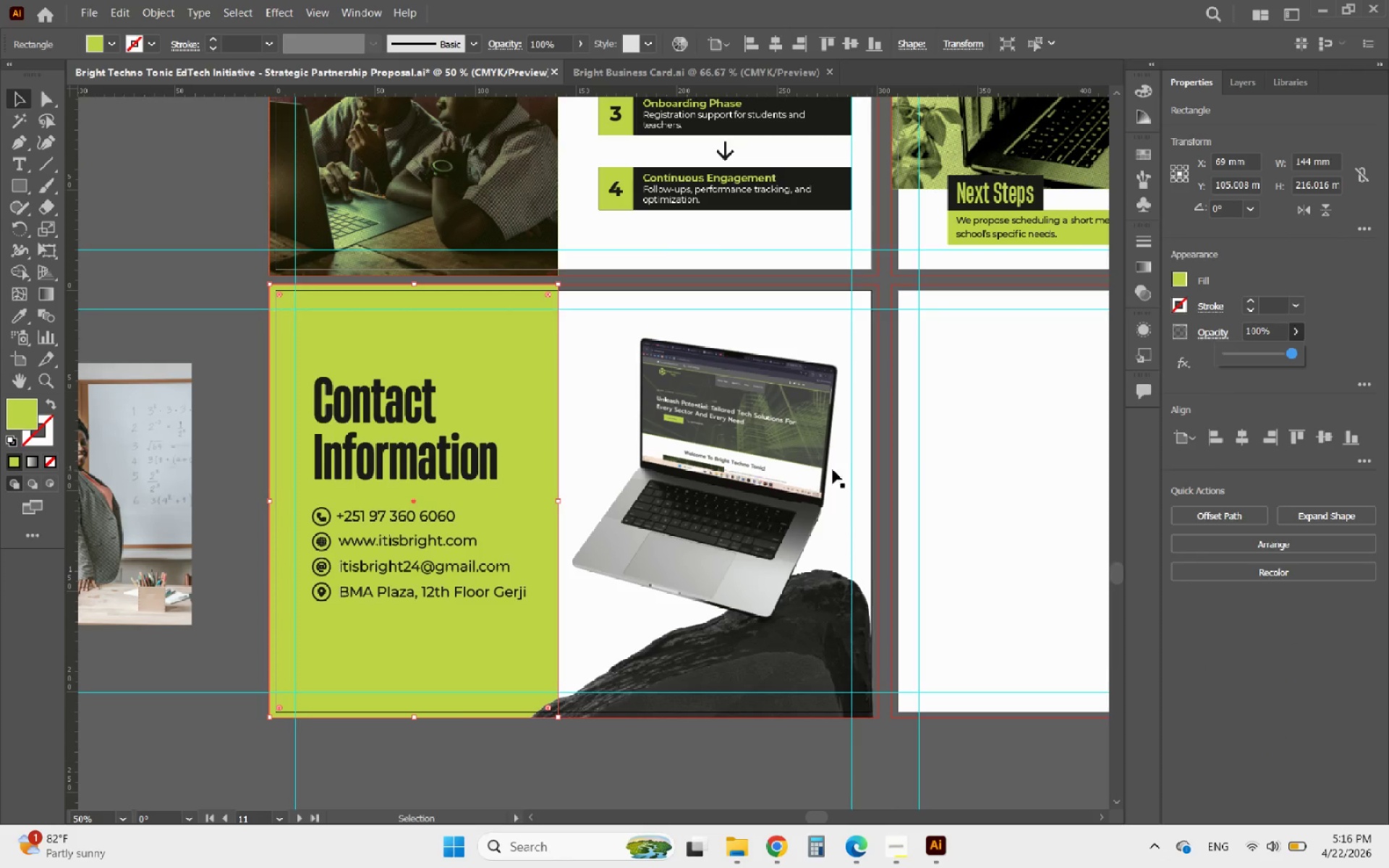 
hold_key(key=AltLeft, duration=0.45)
scroll: coordinate [650, 472], scroll_direction: down, amount: 1.0
 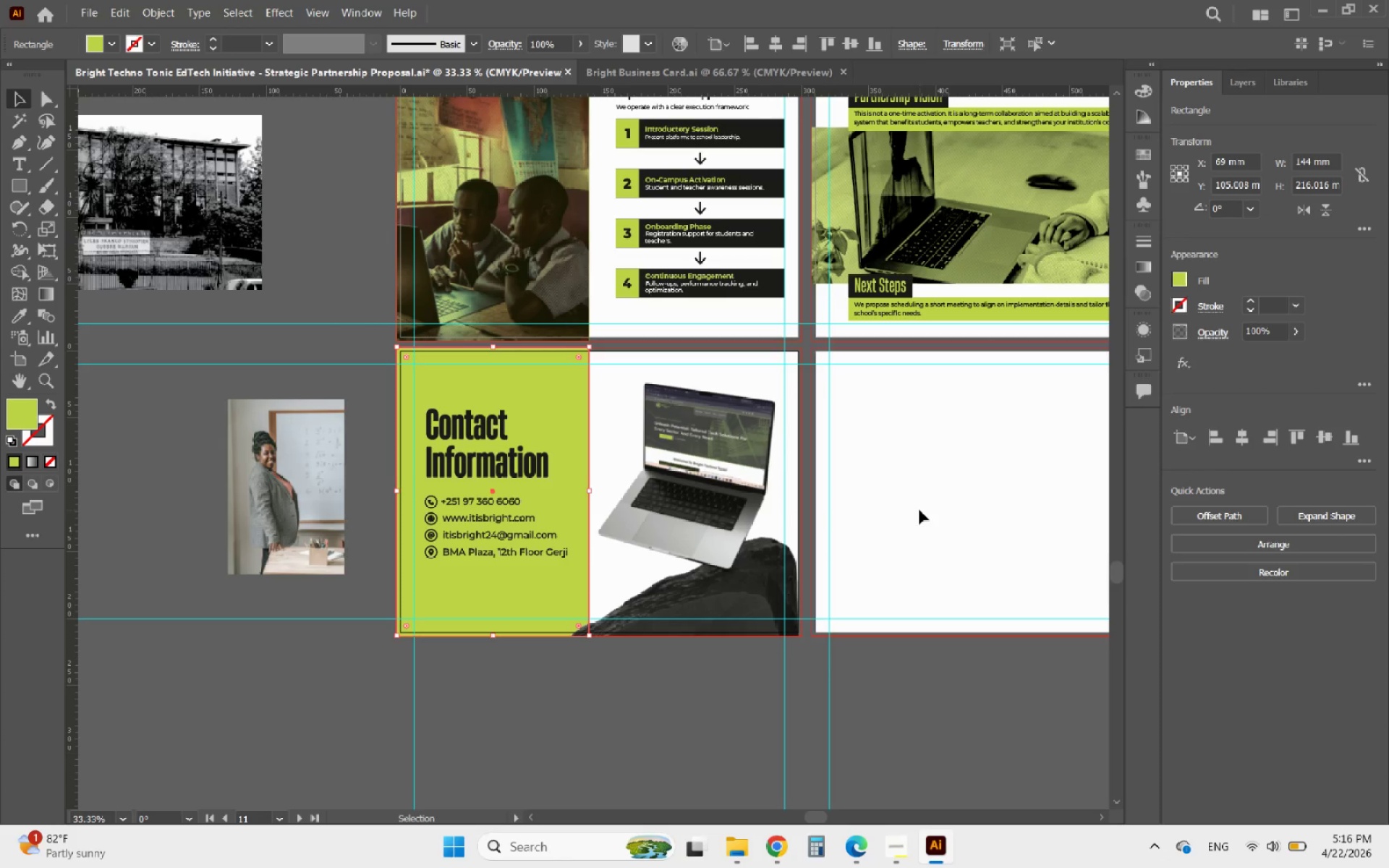 
left_click([928, 512])
 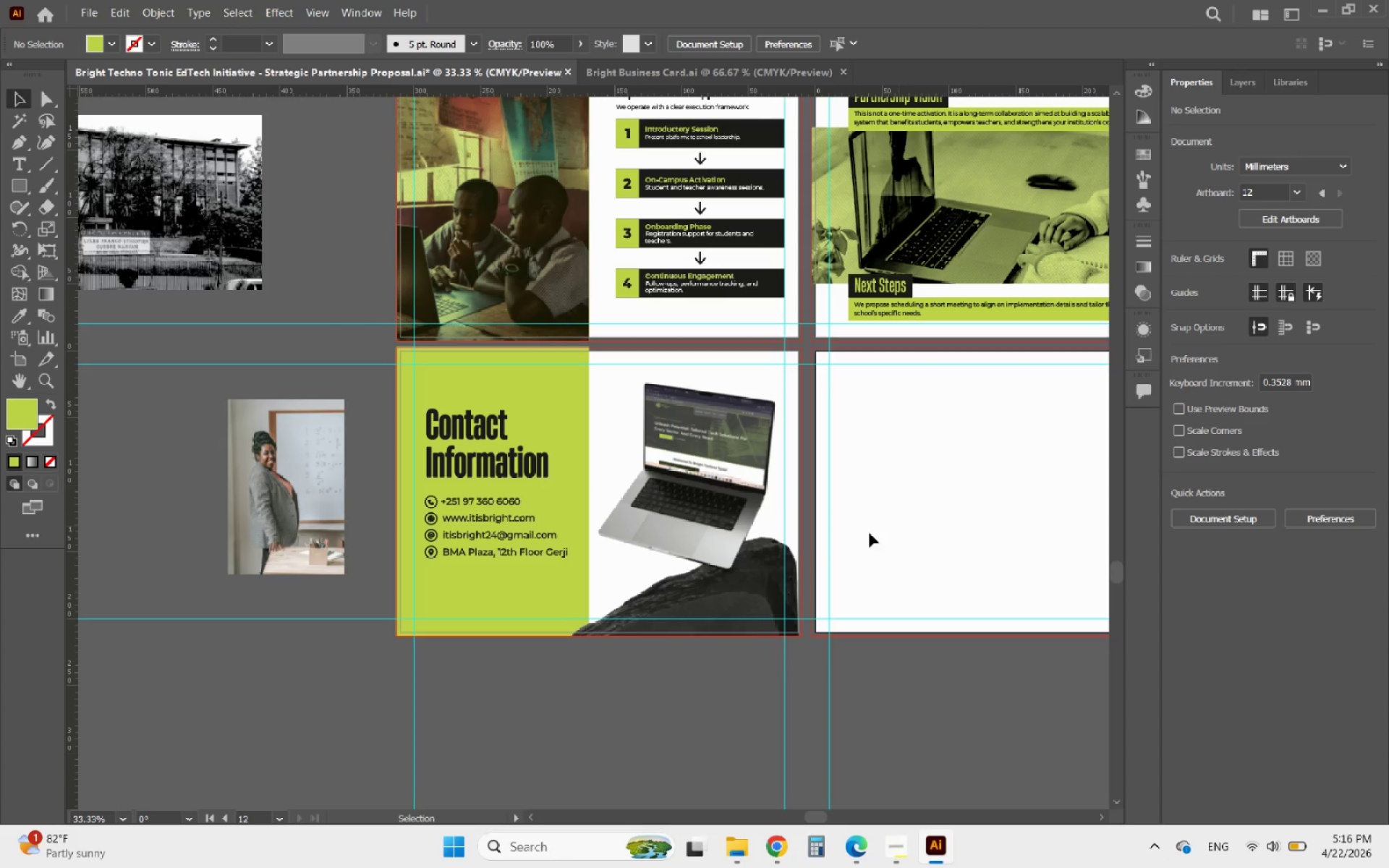 
hold_key(key=AltLeft, duration=0.64)
scroll: coordinate [560, 488], scroll_direction: up, amount: 1.0
 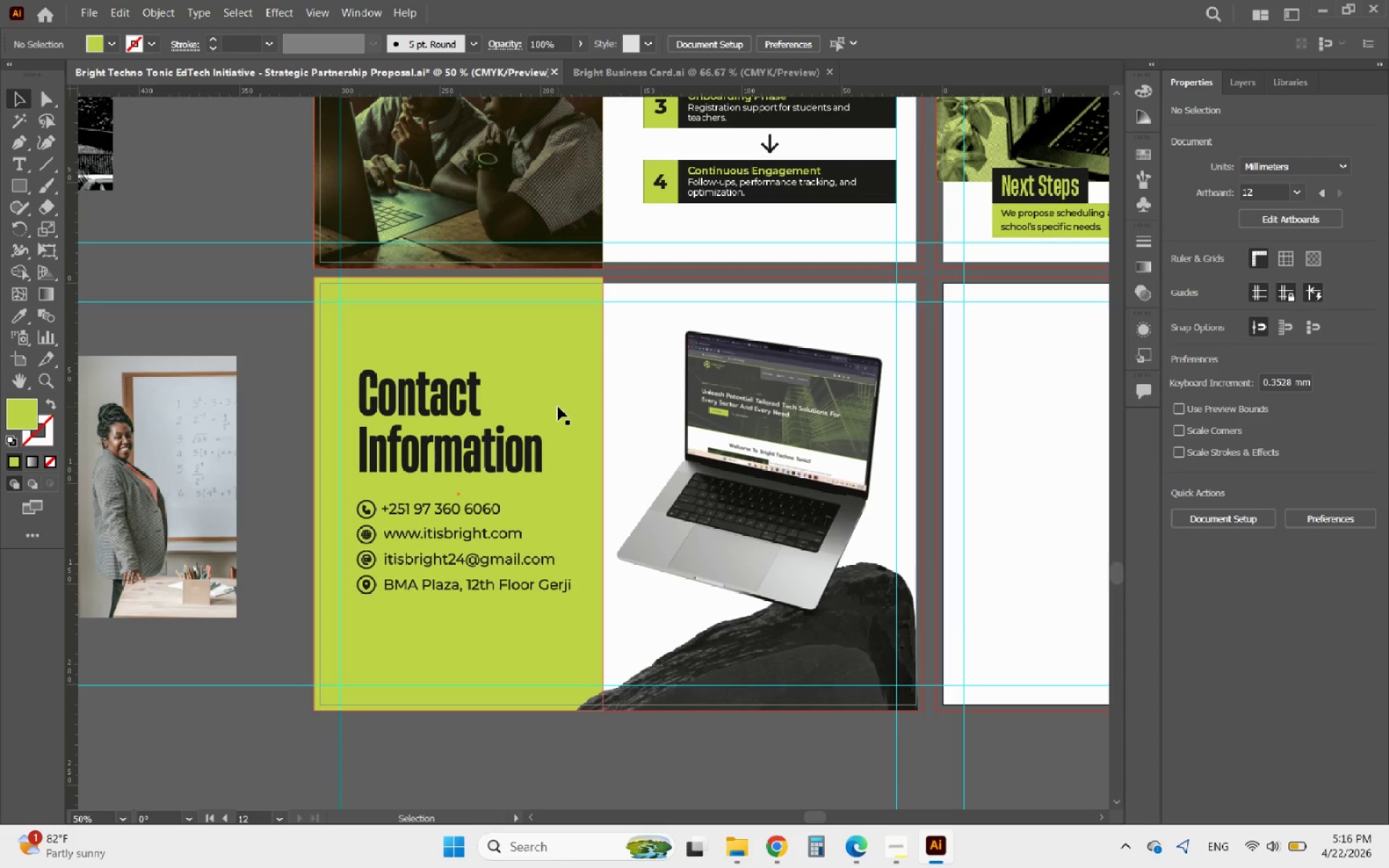 
left_click([314, 14])
 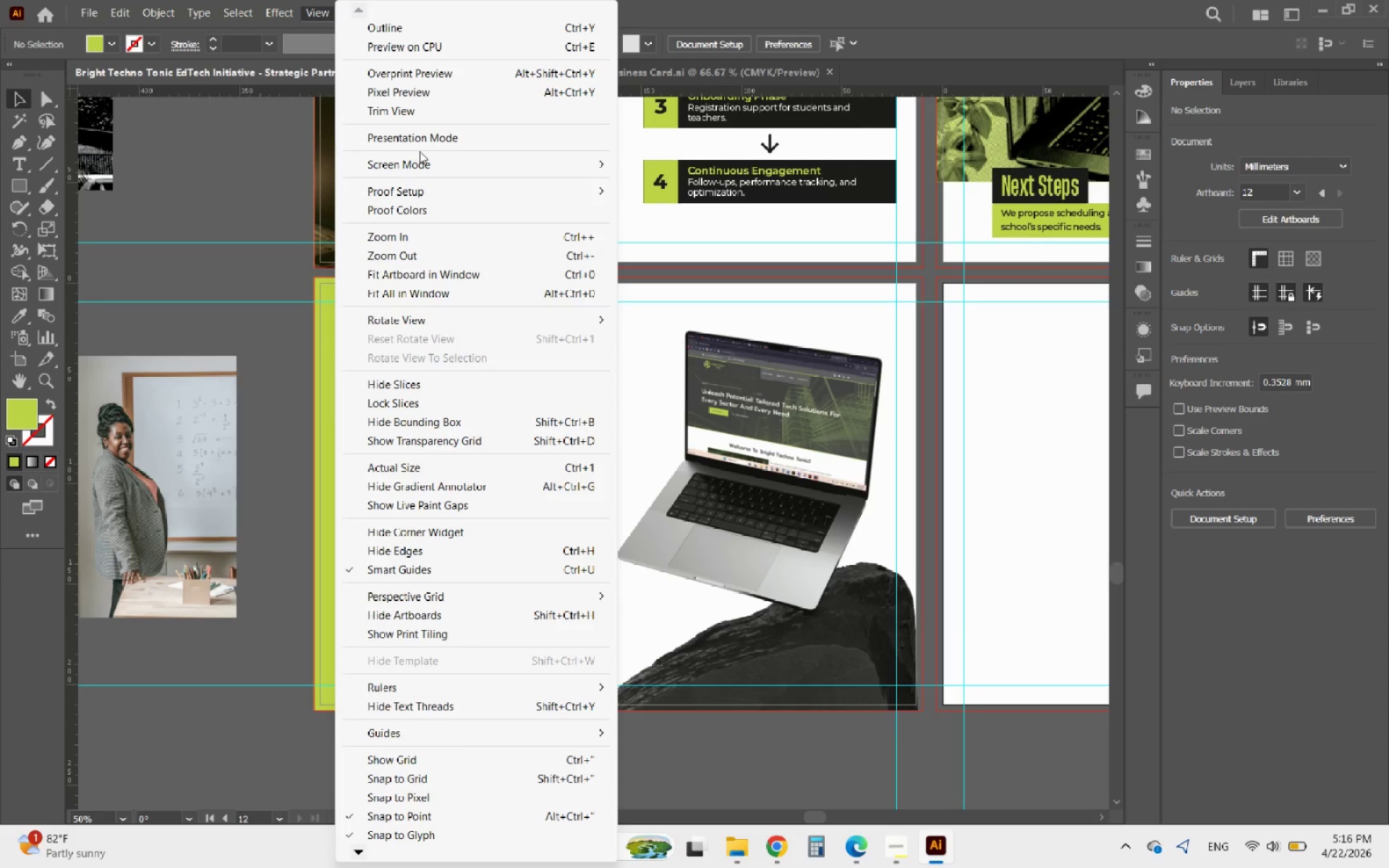 
left_click([425, 129])
 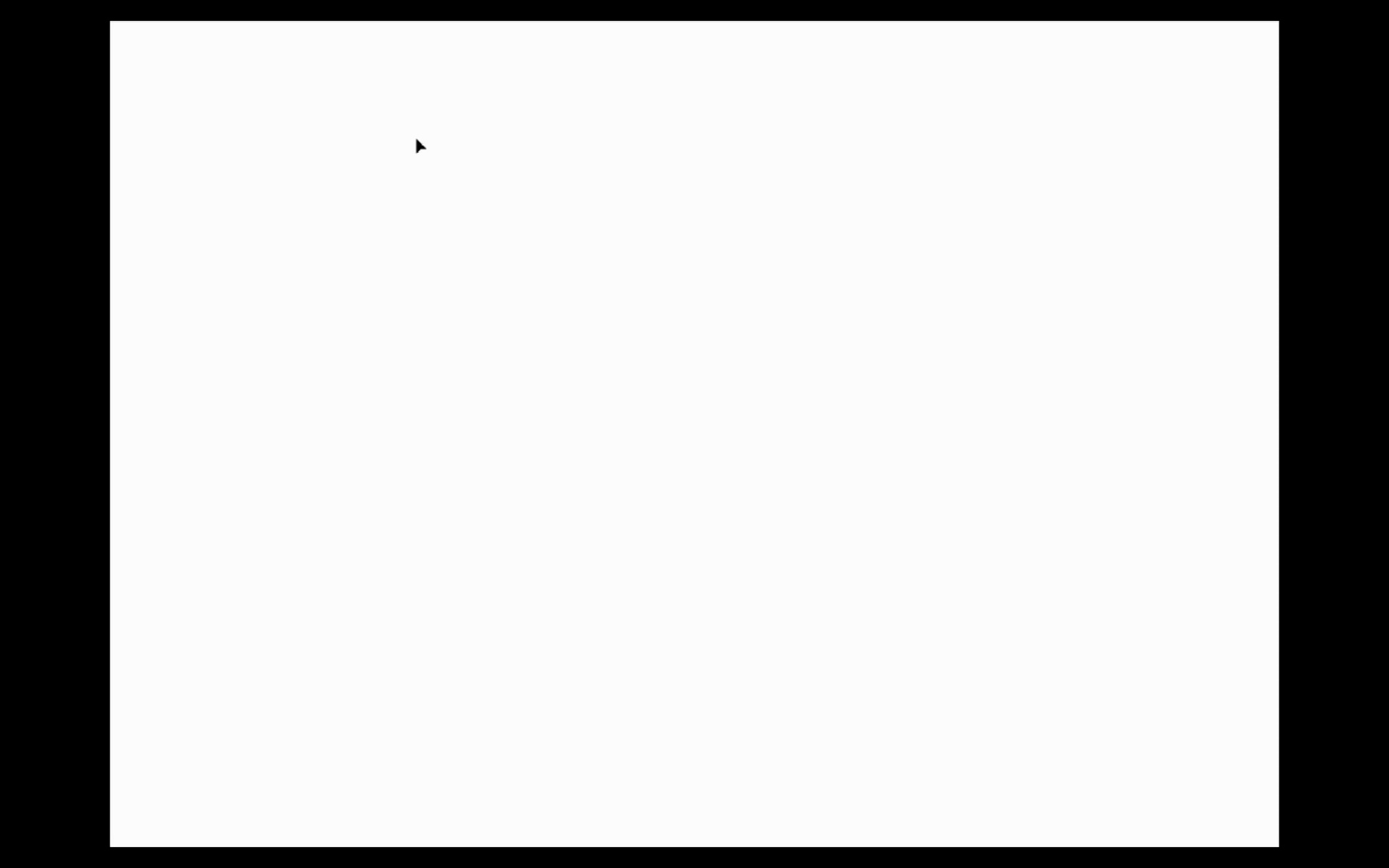 
wait(6.27)
 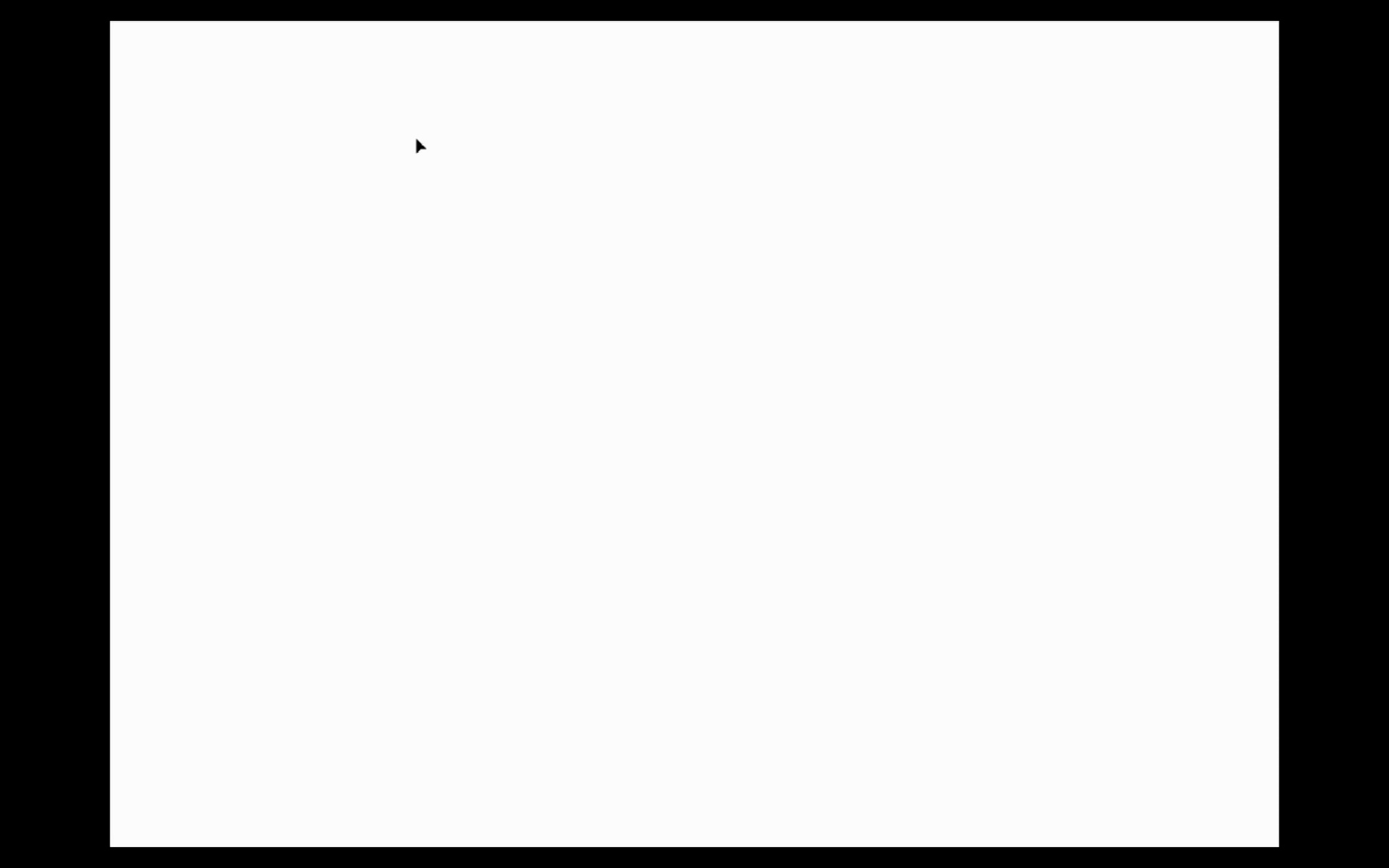 
key(Escape)
 